 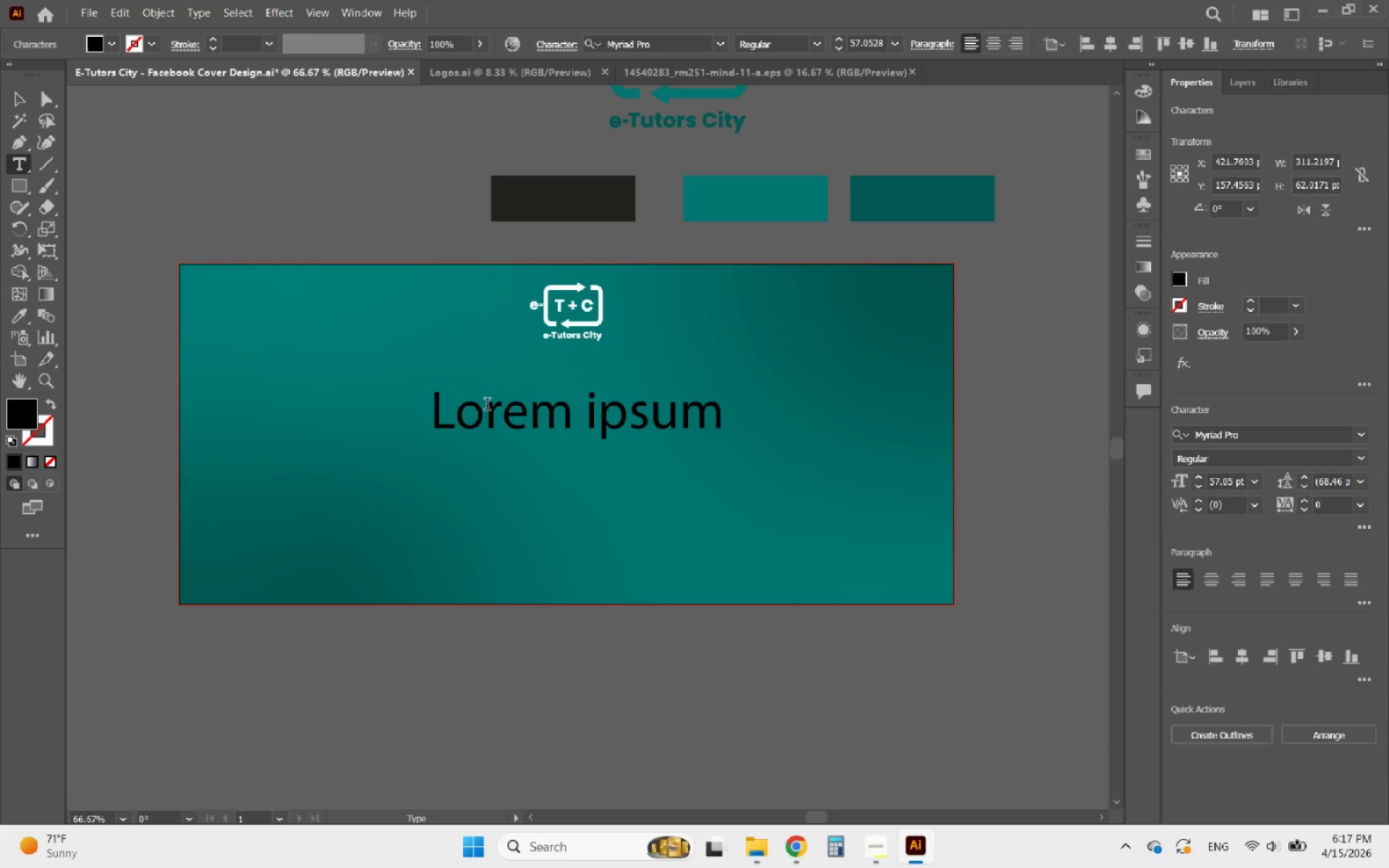 
left_click_drag(start_coordinate=[433, 414], to_coordinate=[729, 413])
 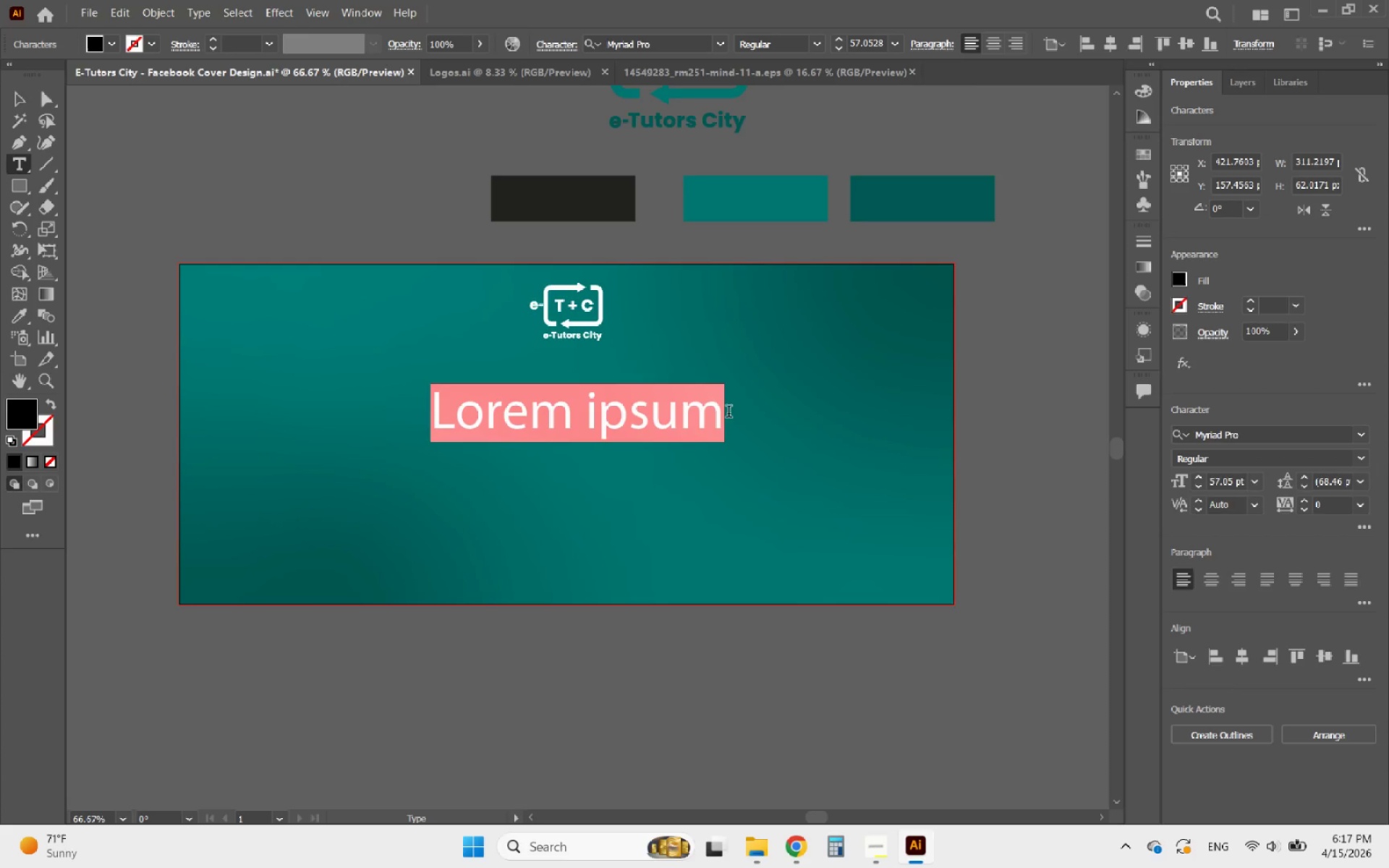 
key(Control+V)
 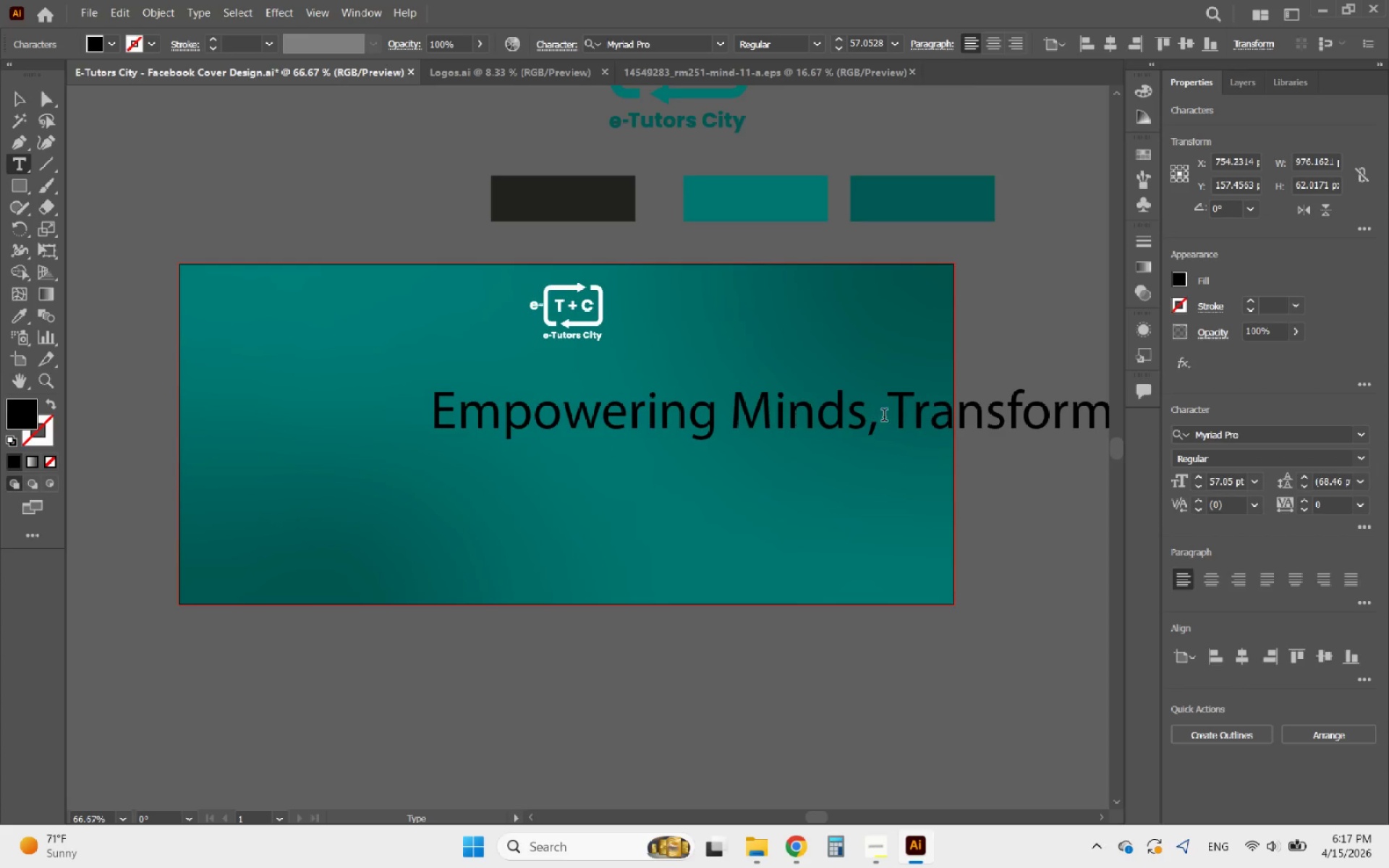 
left_click([893, 414])
 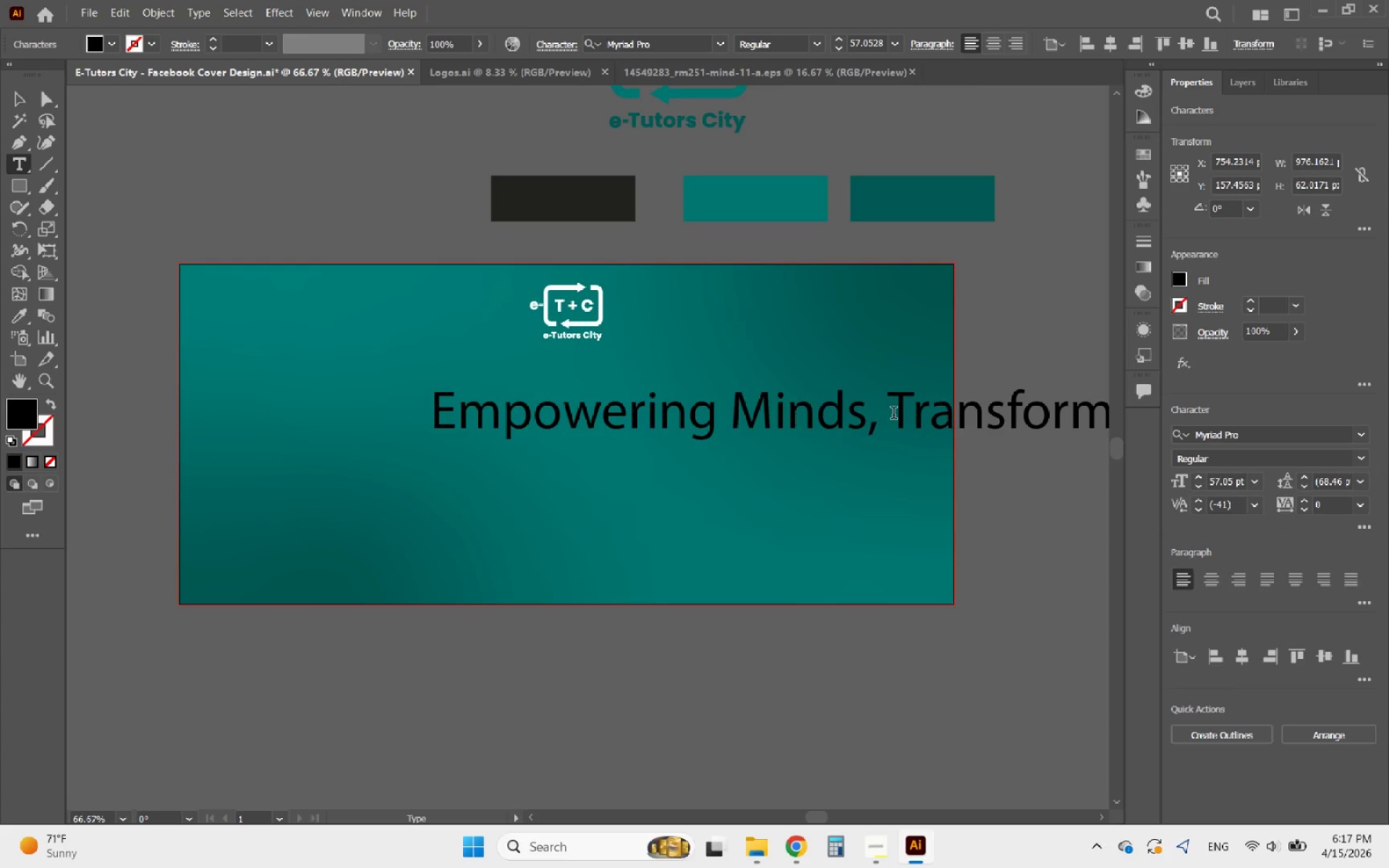 
key(Backspace)
 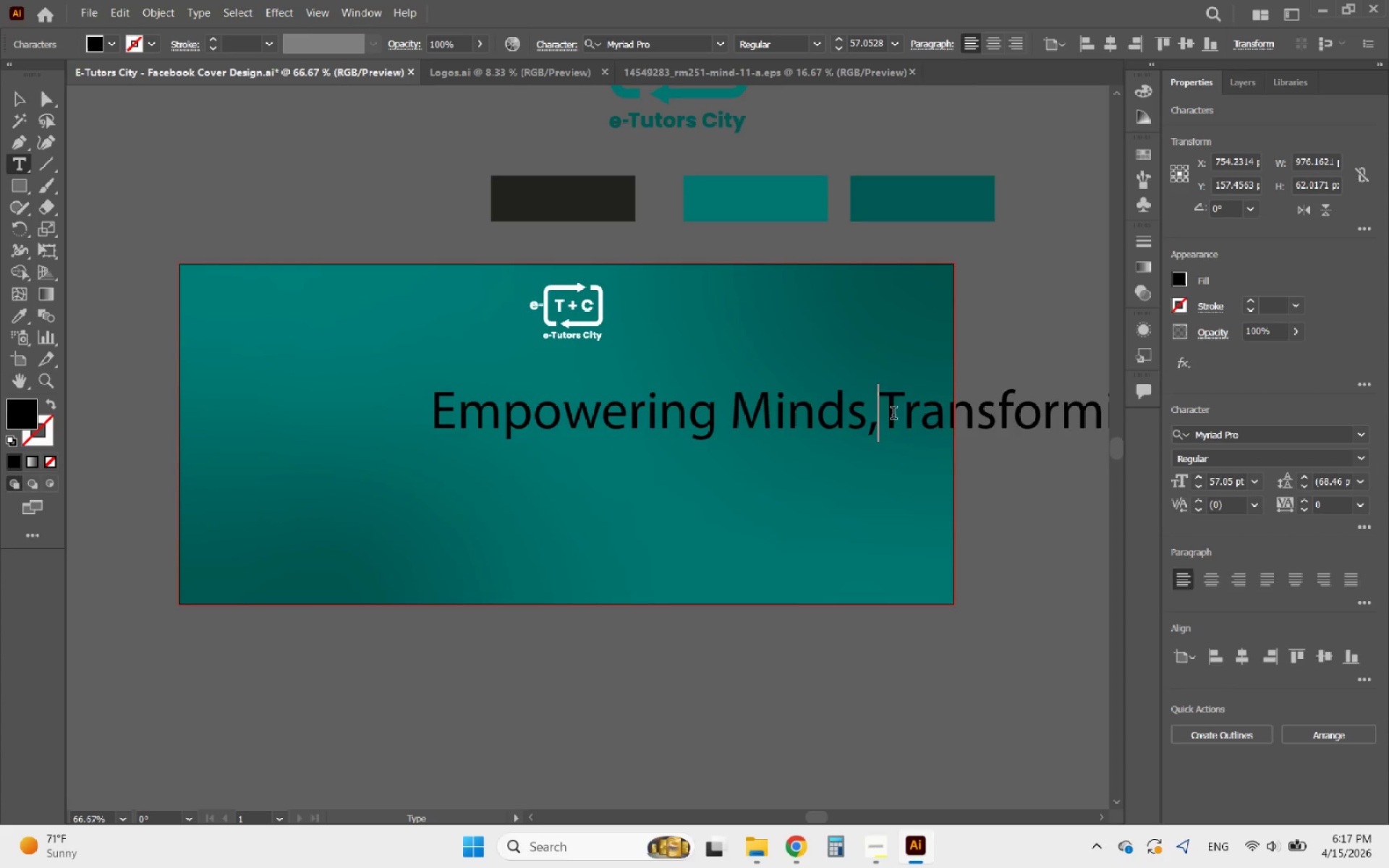 
key(Enter)
 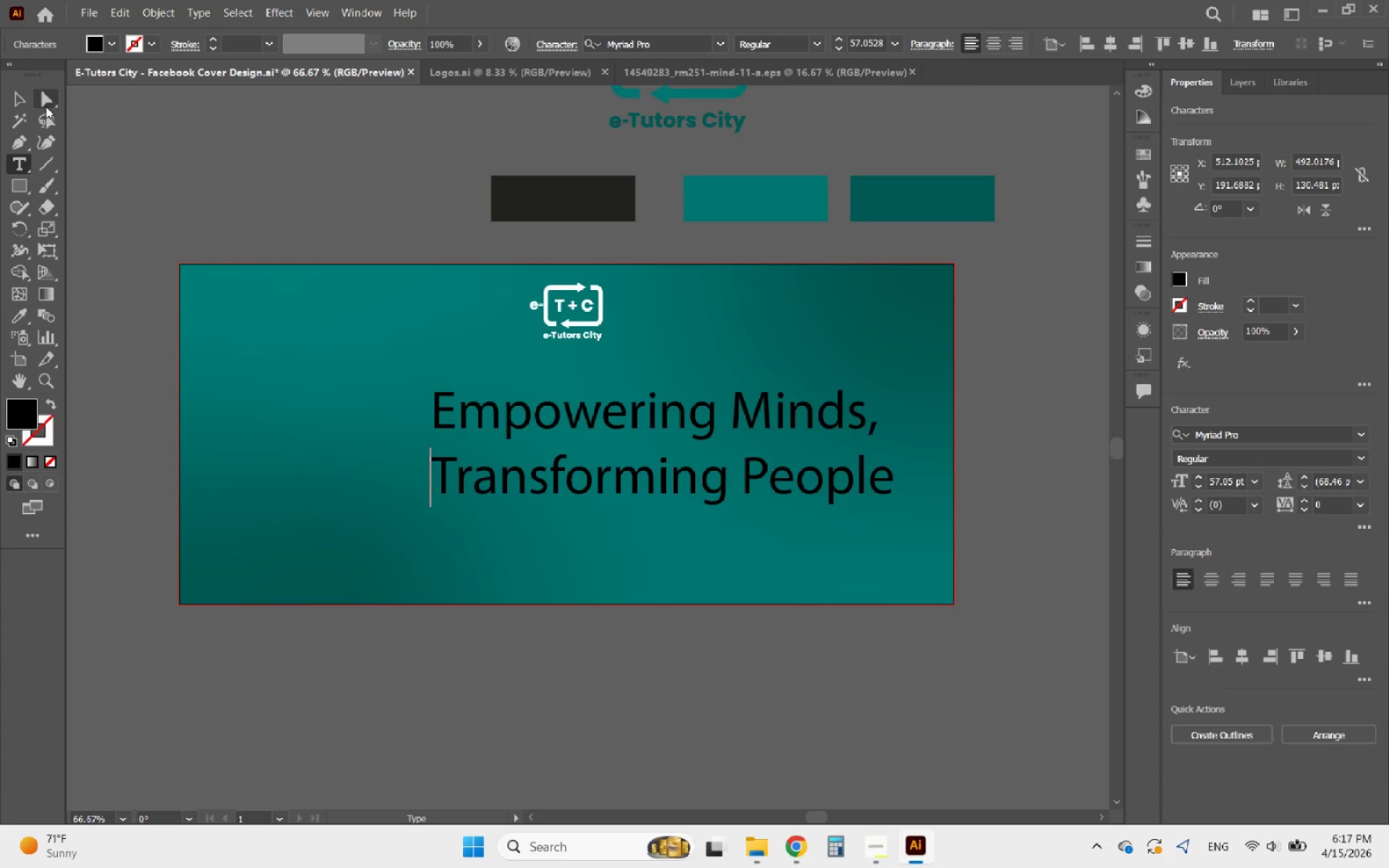 
left_click([13, 100])
 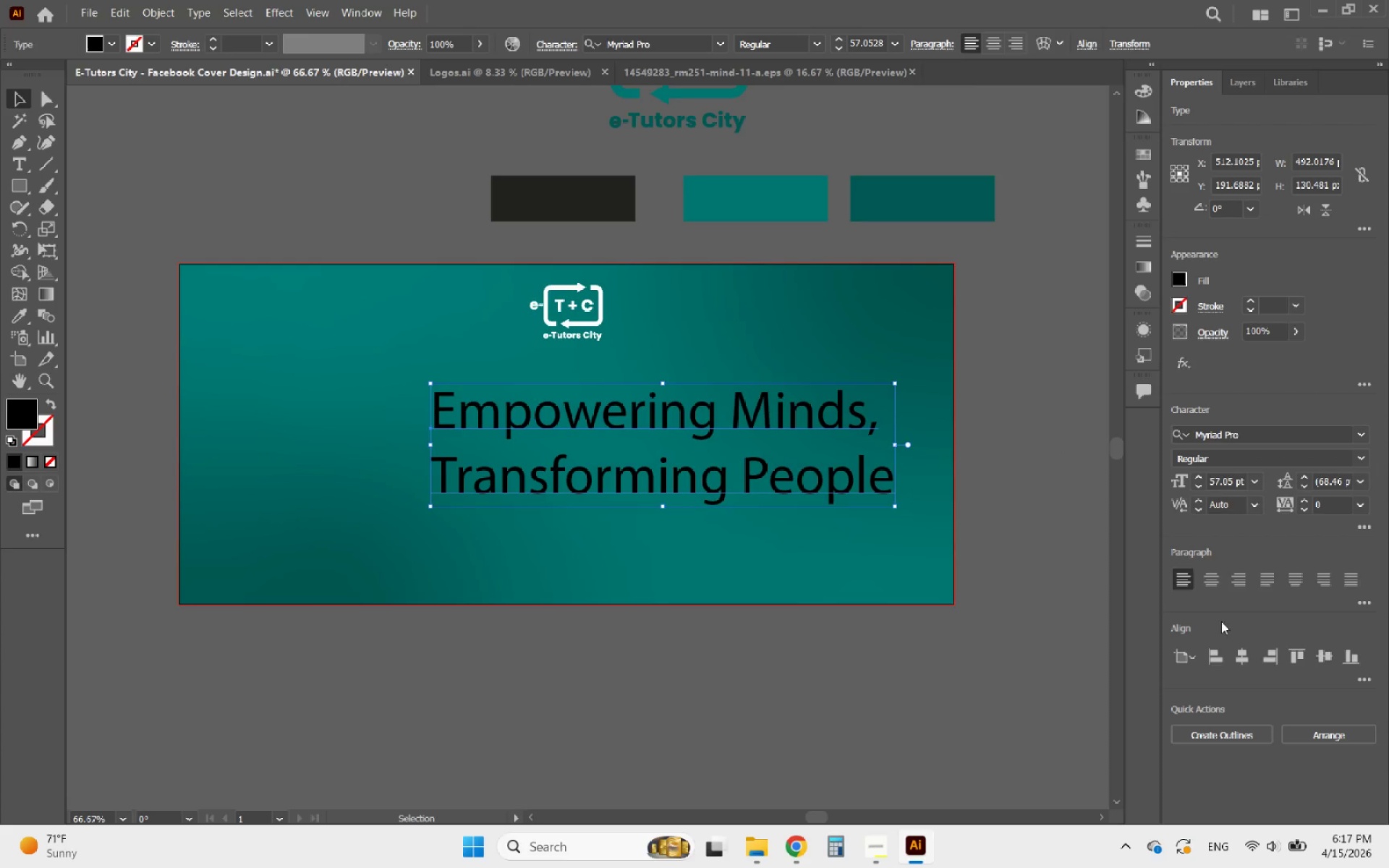 
left_click([1218, 585])
 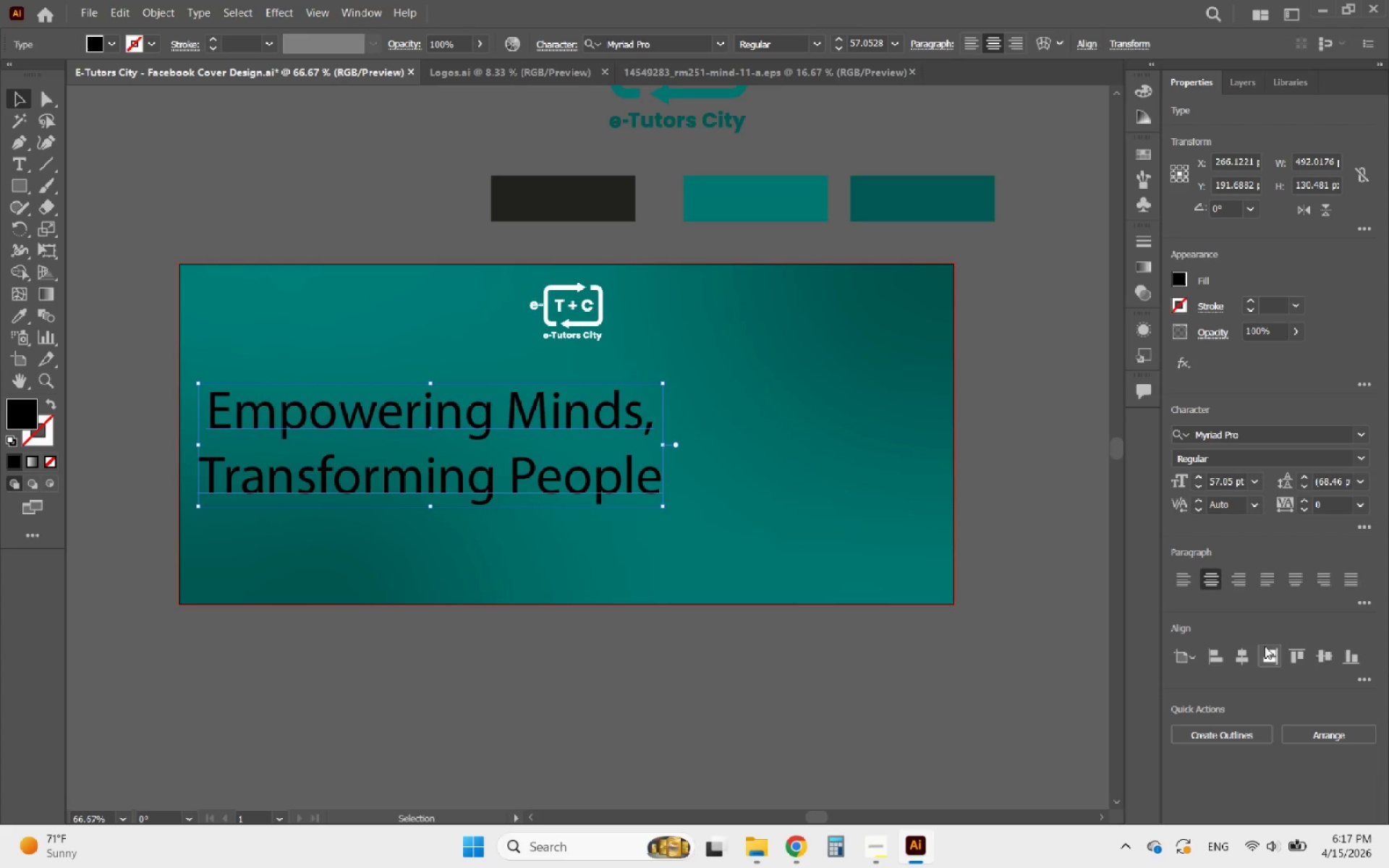 
left_click([1243, 660])
 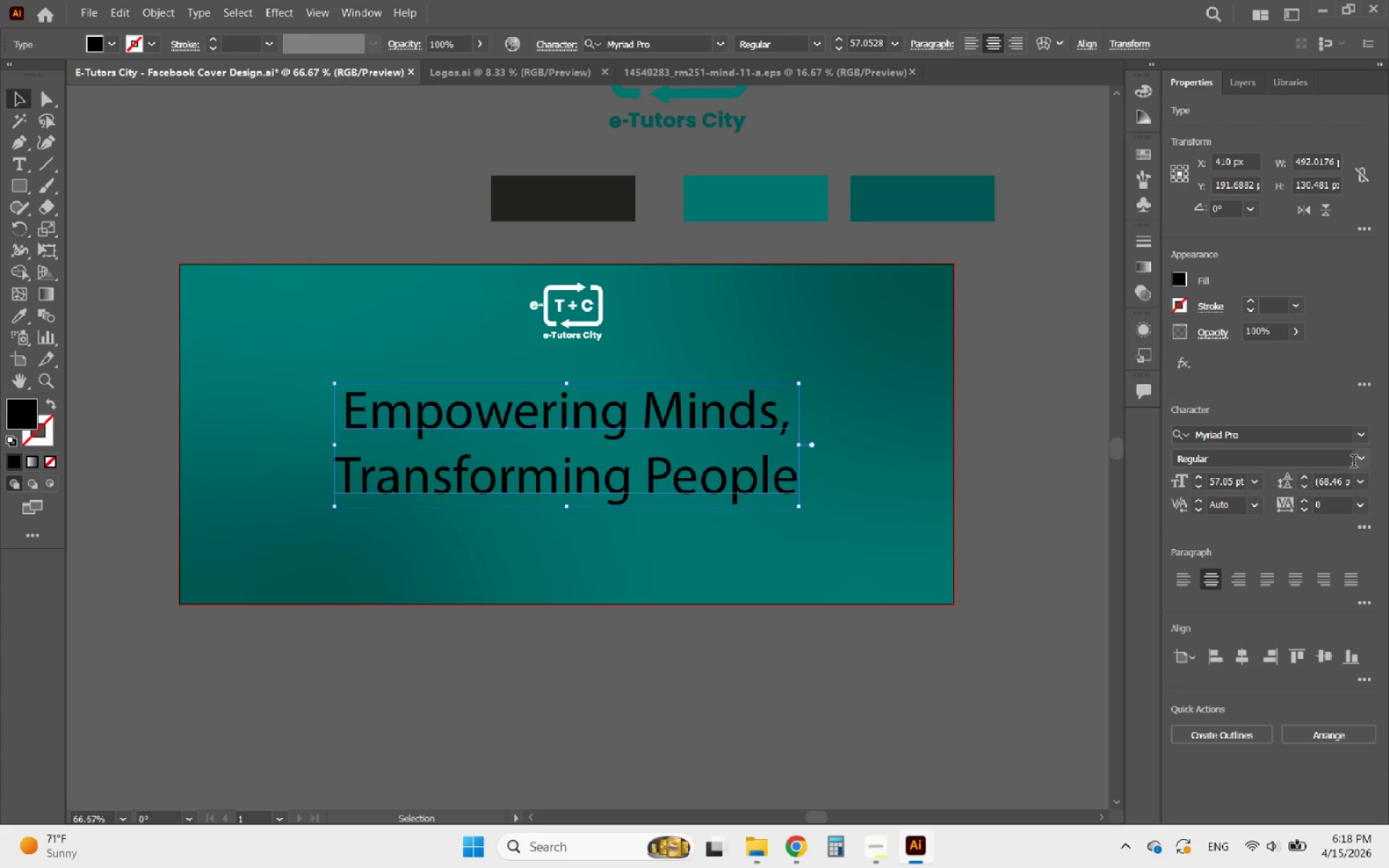 
left_click([1362, 441])
 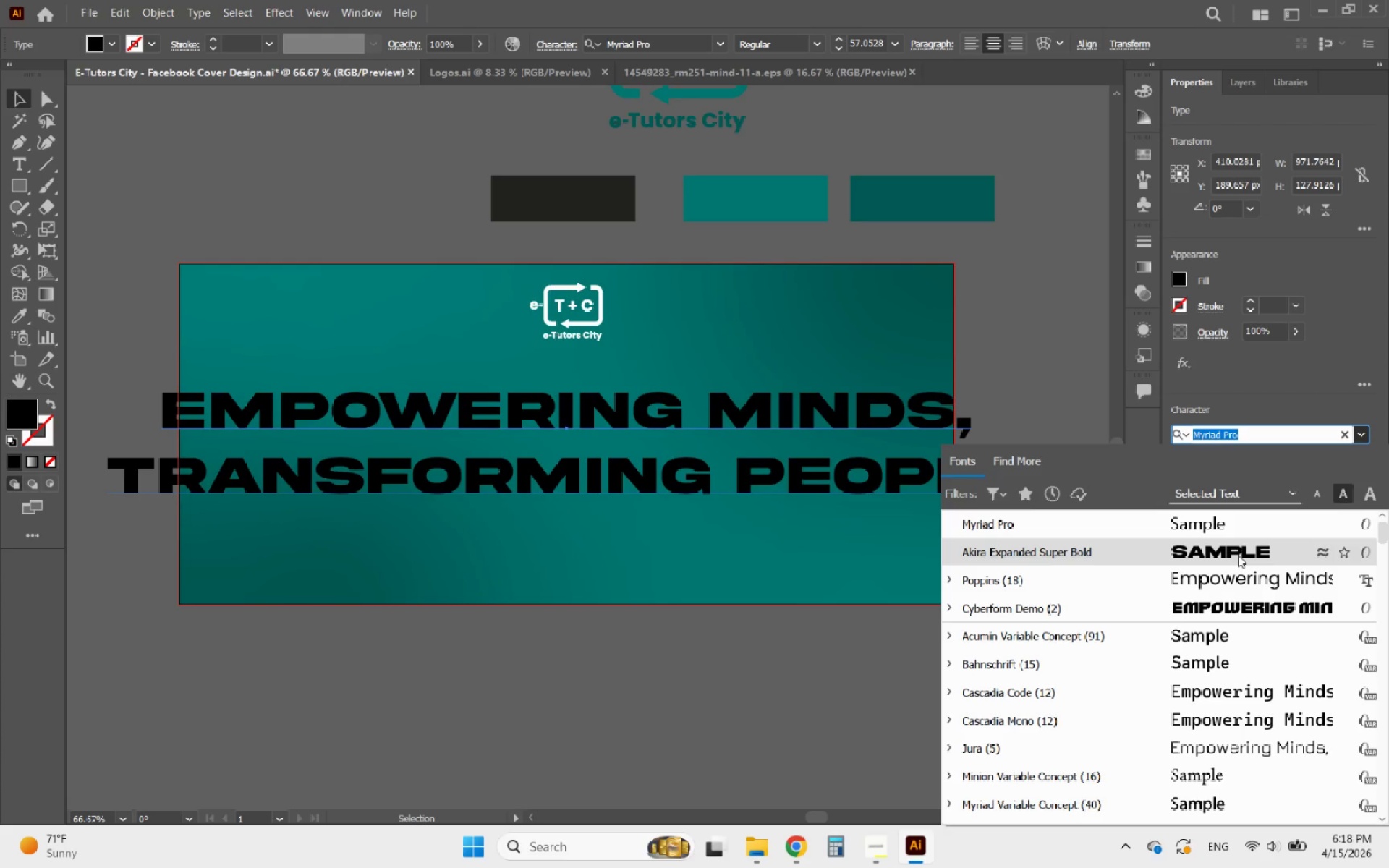 
wait(9.31)
 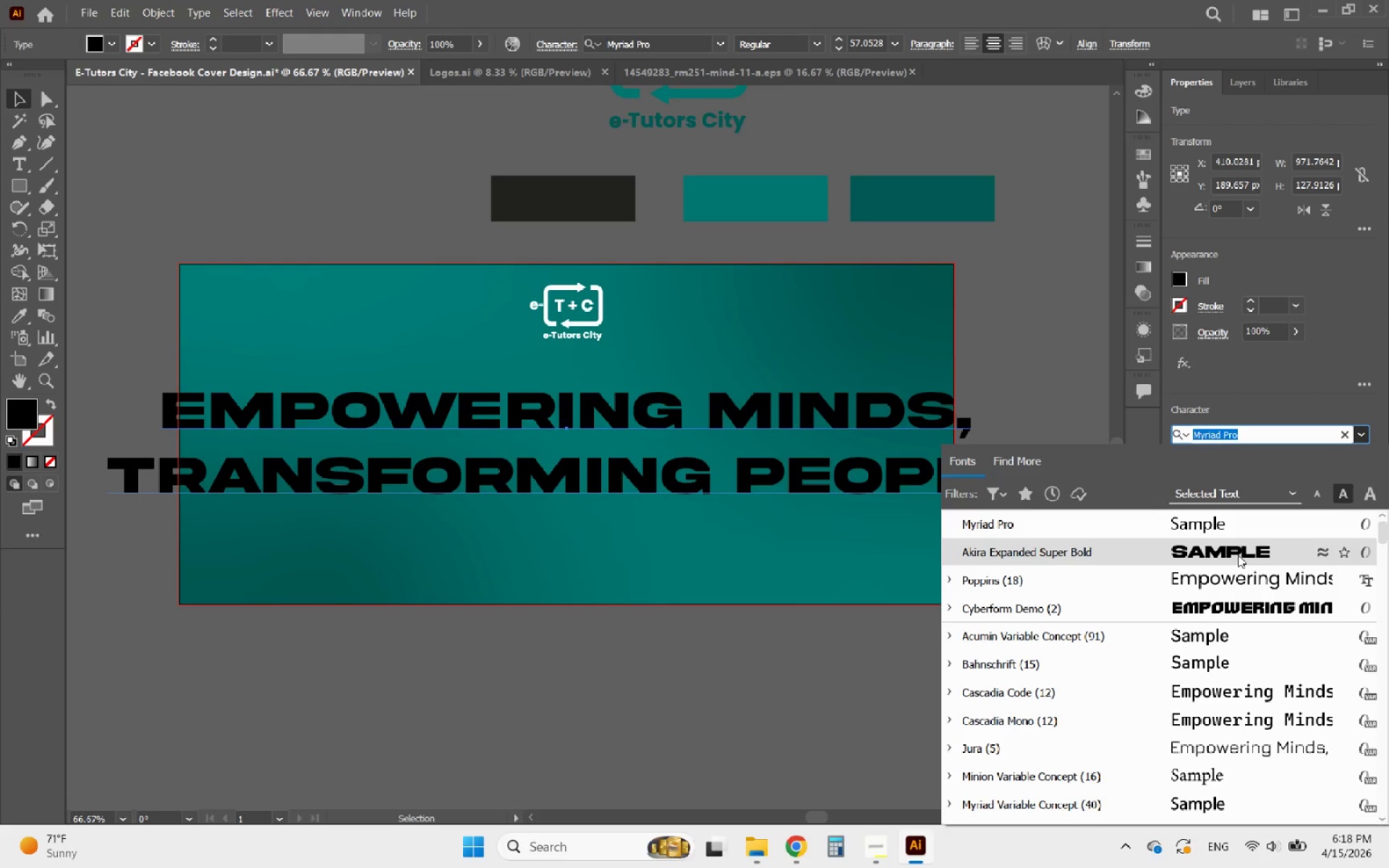 
left_click([1212, 581])
 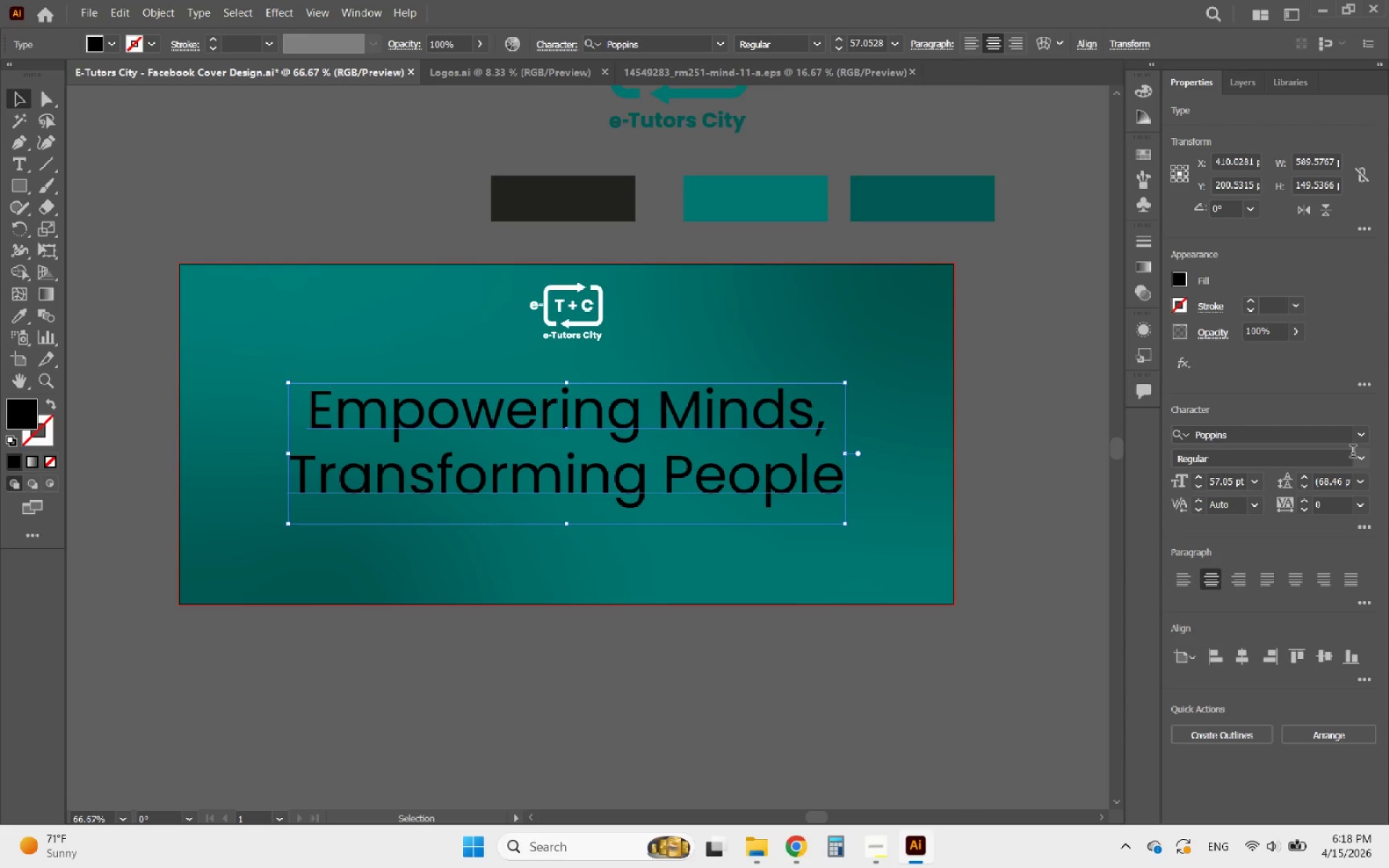 
left_click([1360, 458])
 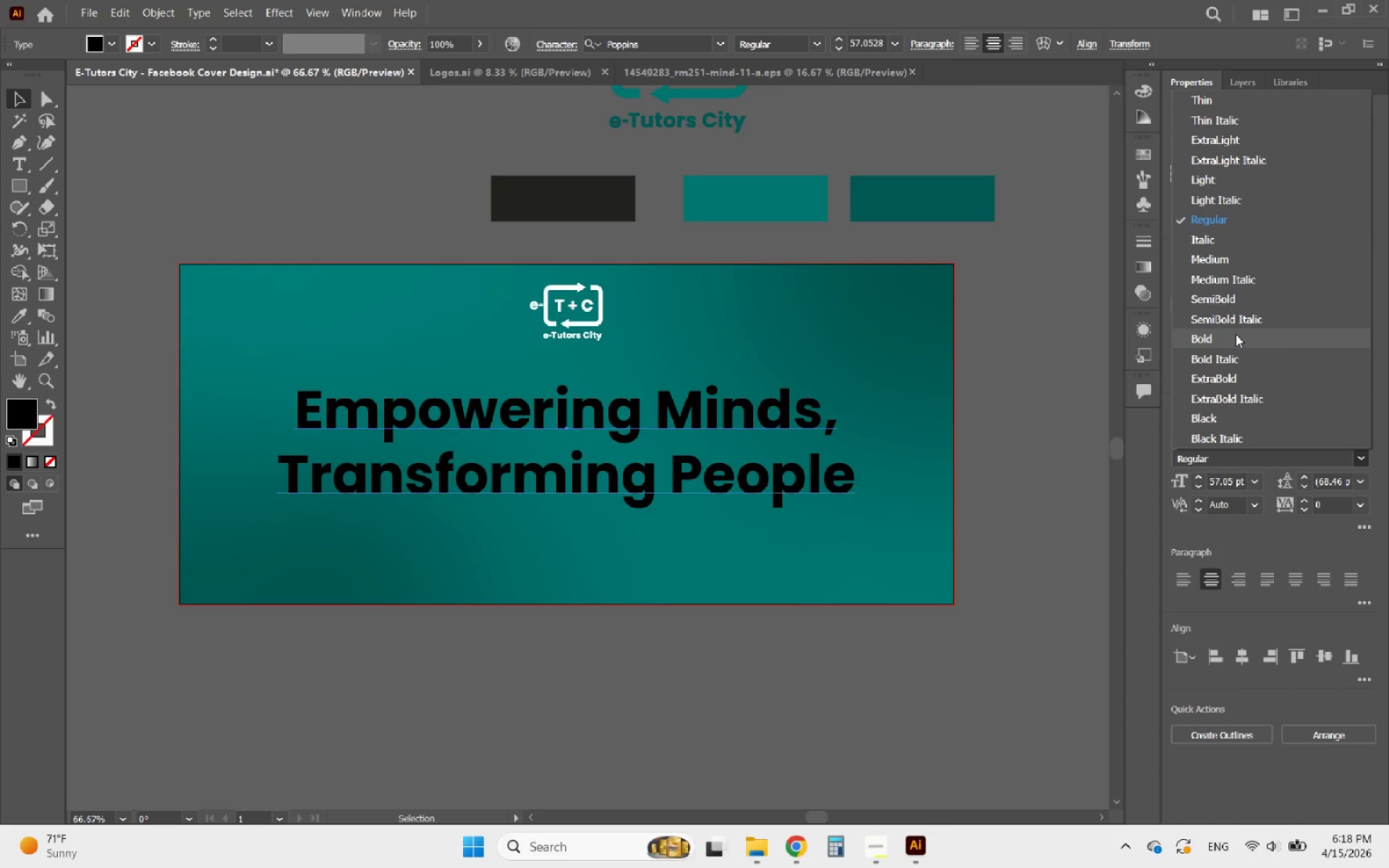 
left_click([1236, 334])
 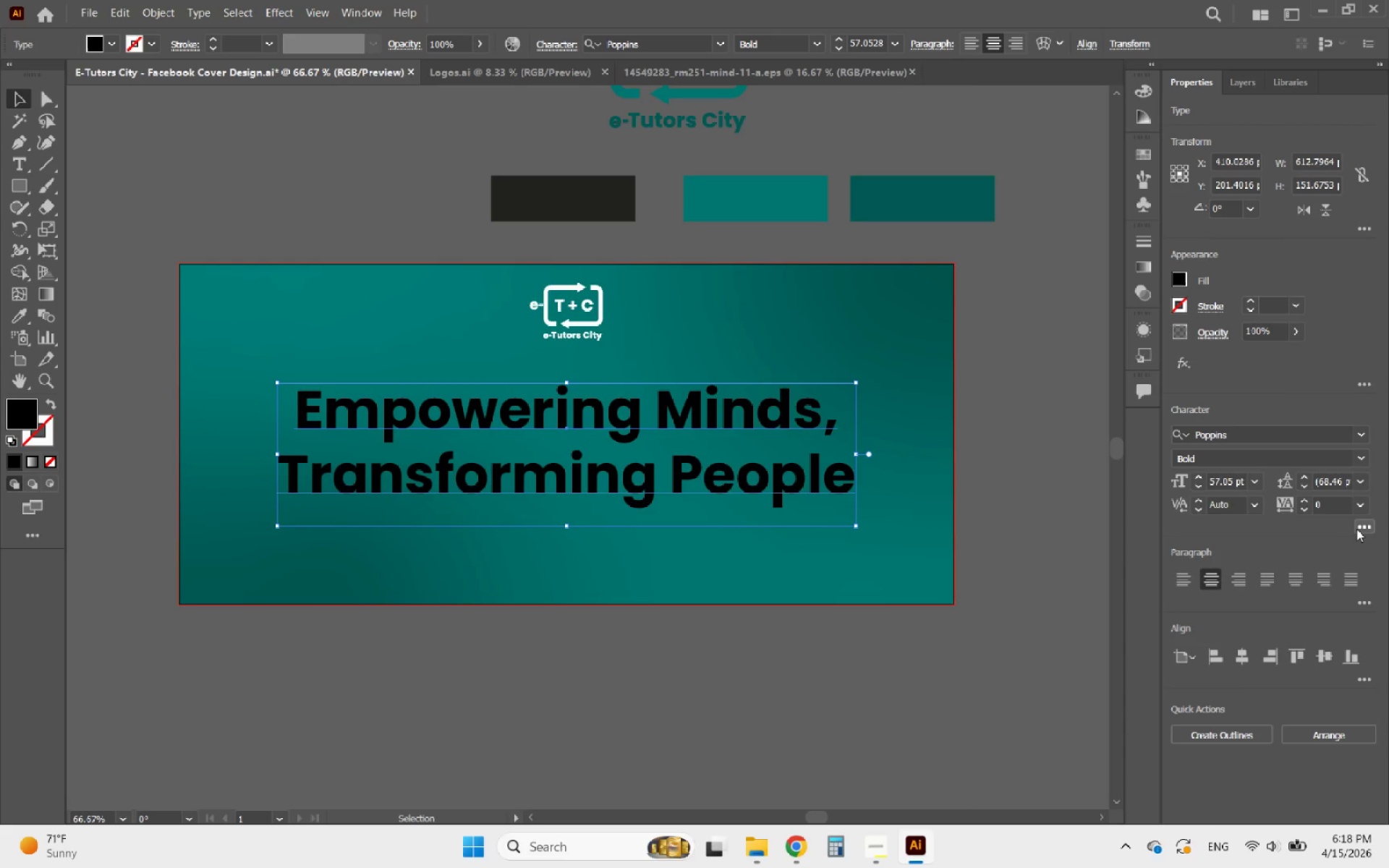 
left_click([1361, 527])
 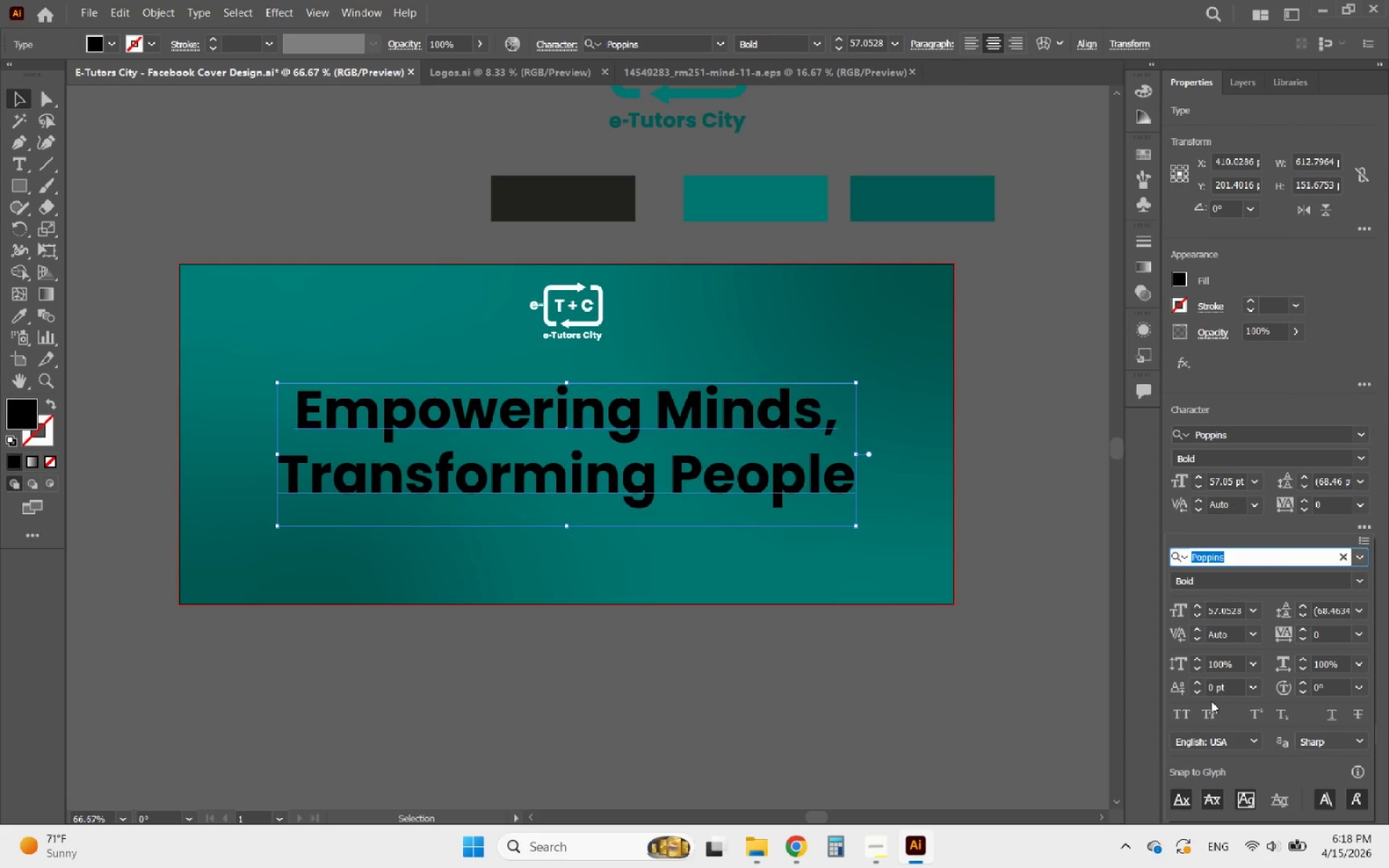 
left_click([1184, 716])
 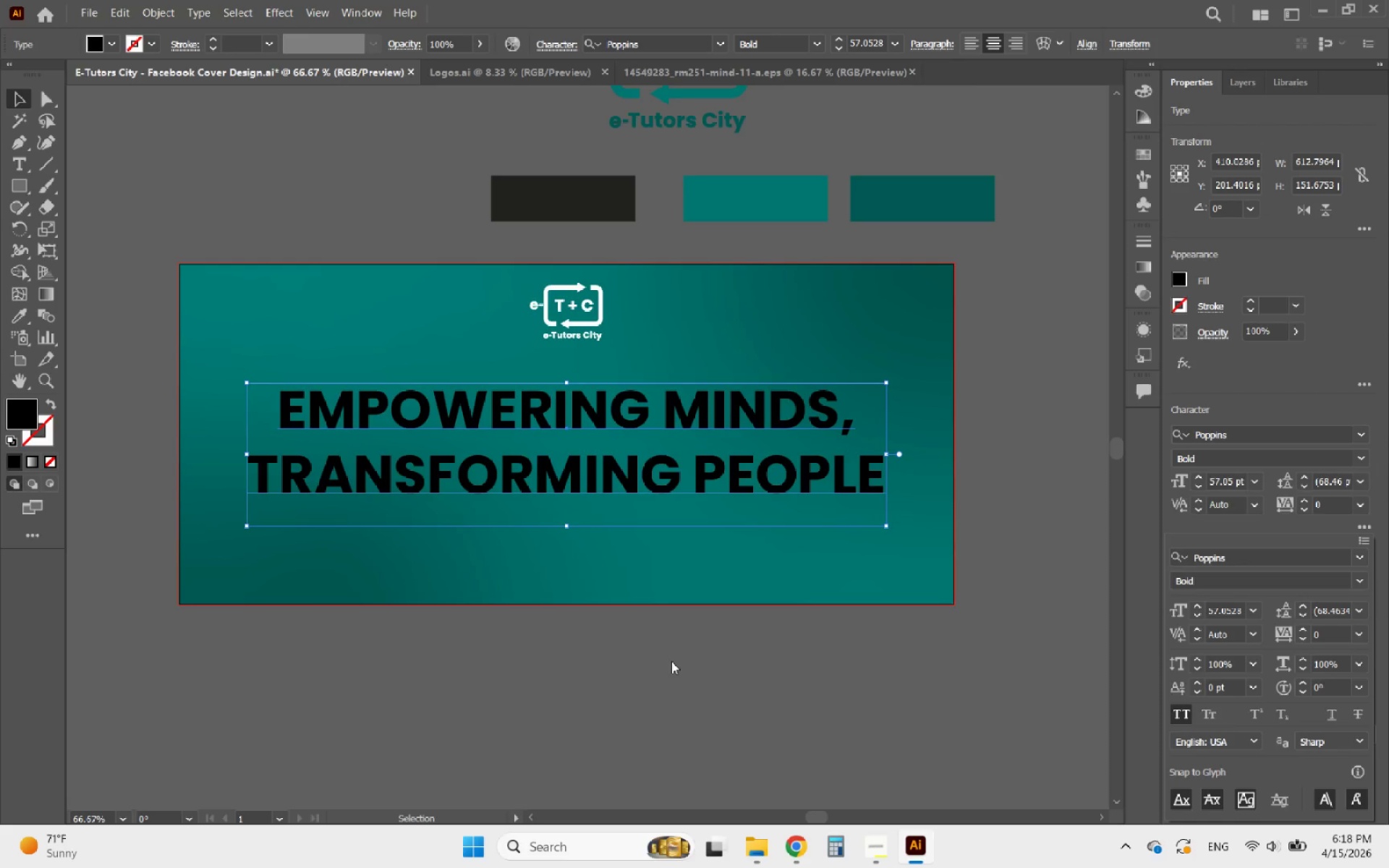 
left_click([671, 661])
 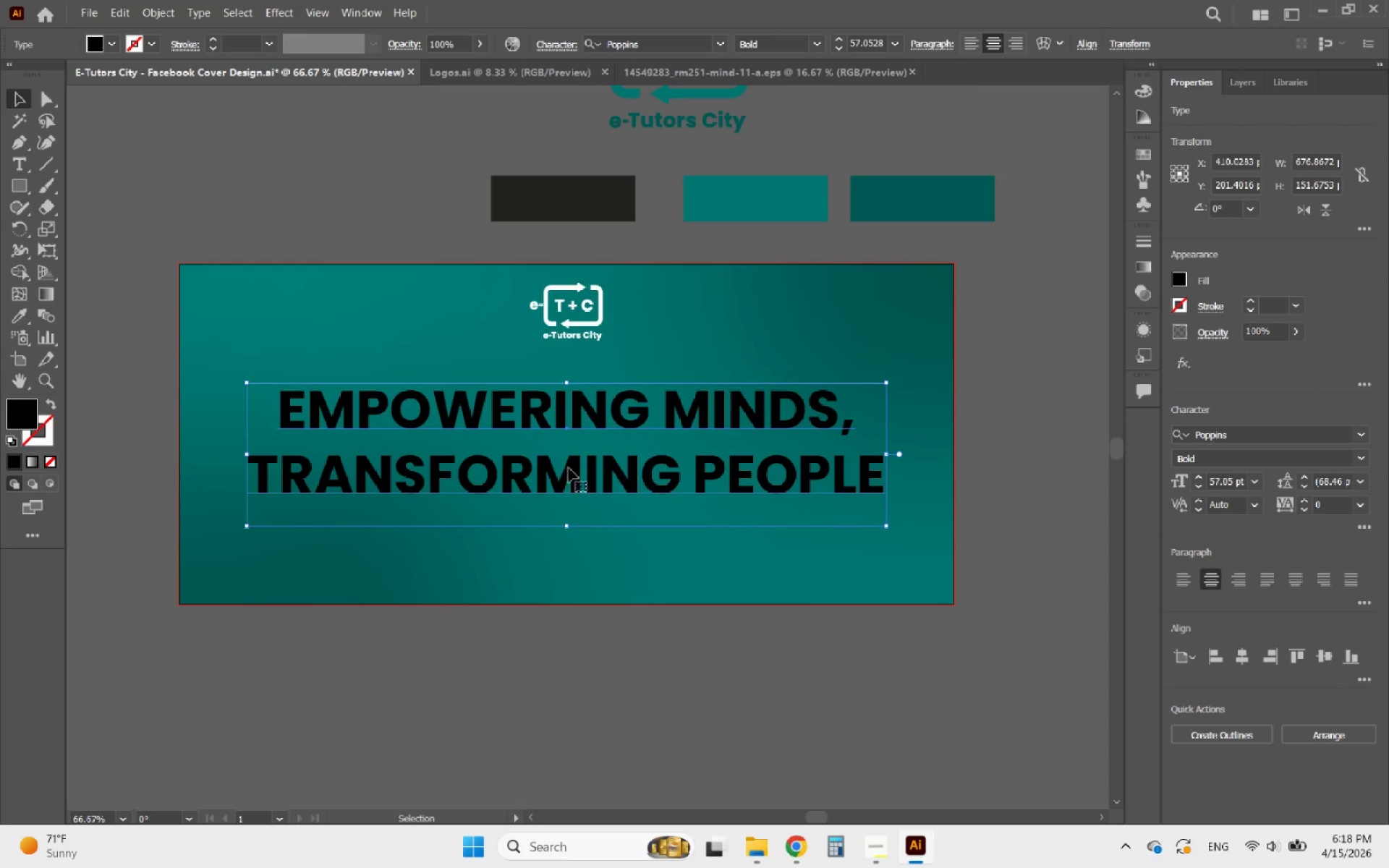 
double_click([573, 468])
 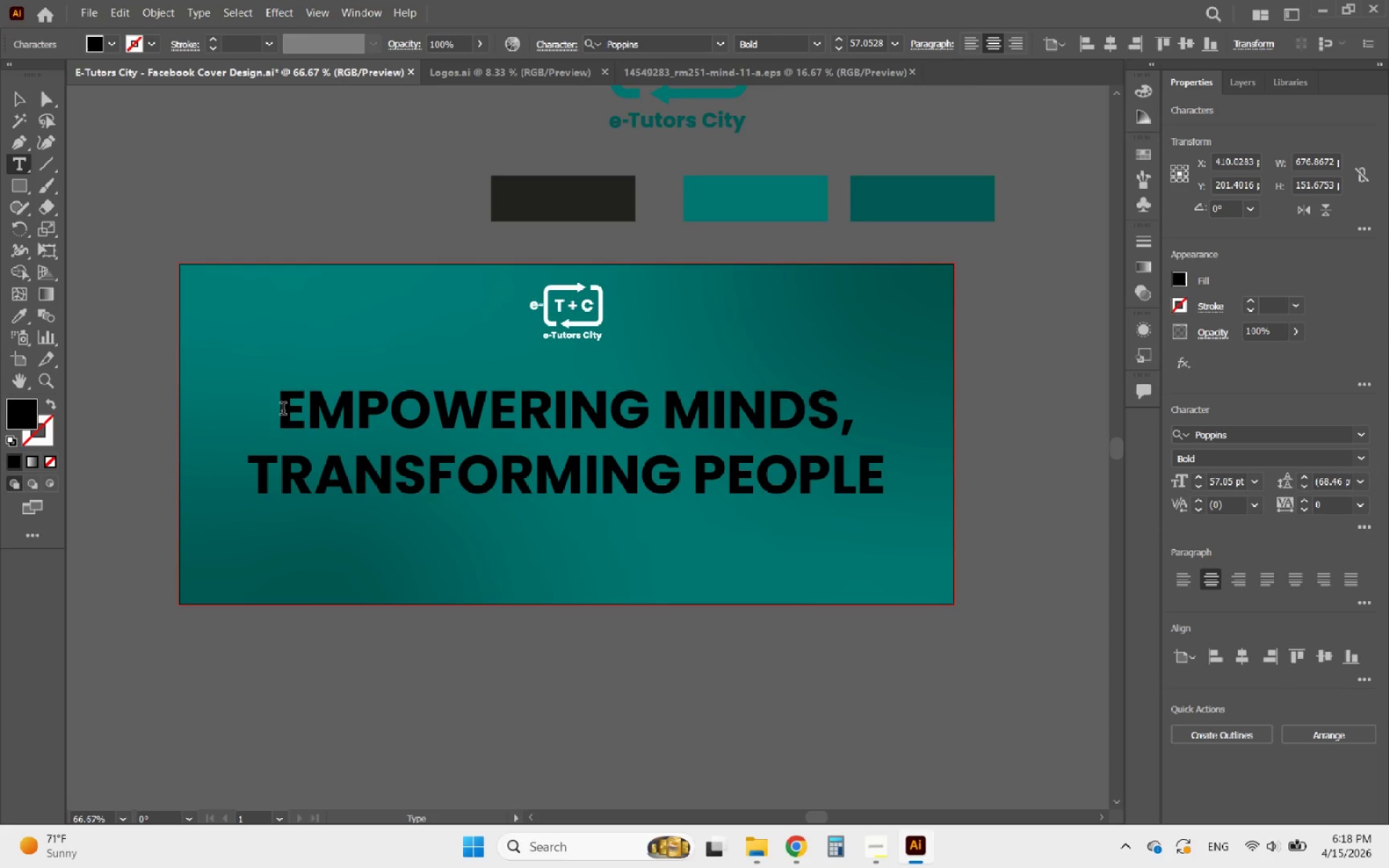 
left_click([283, 410])
 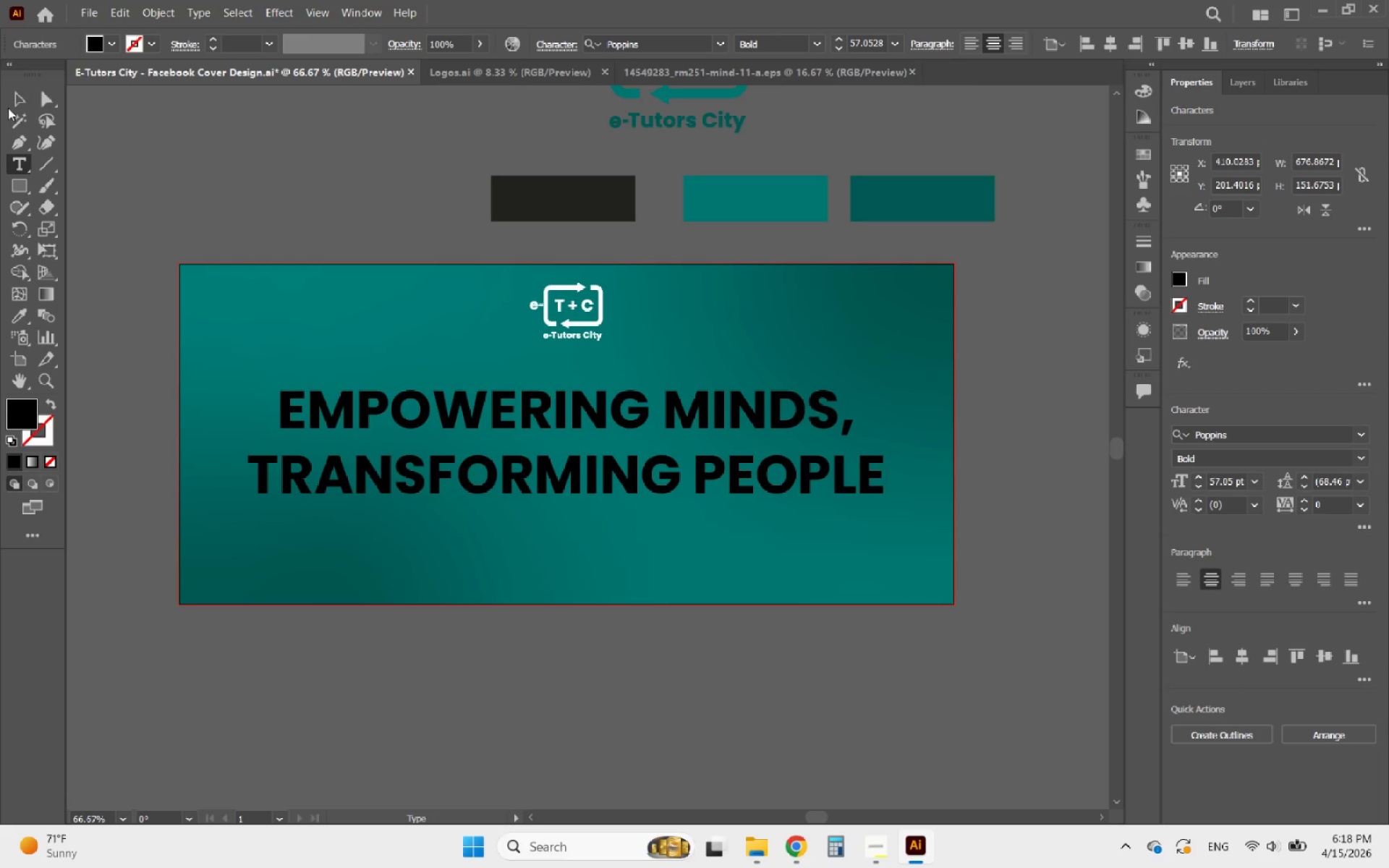 
left_click([14, 98])
 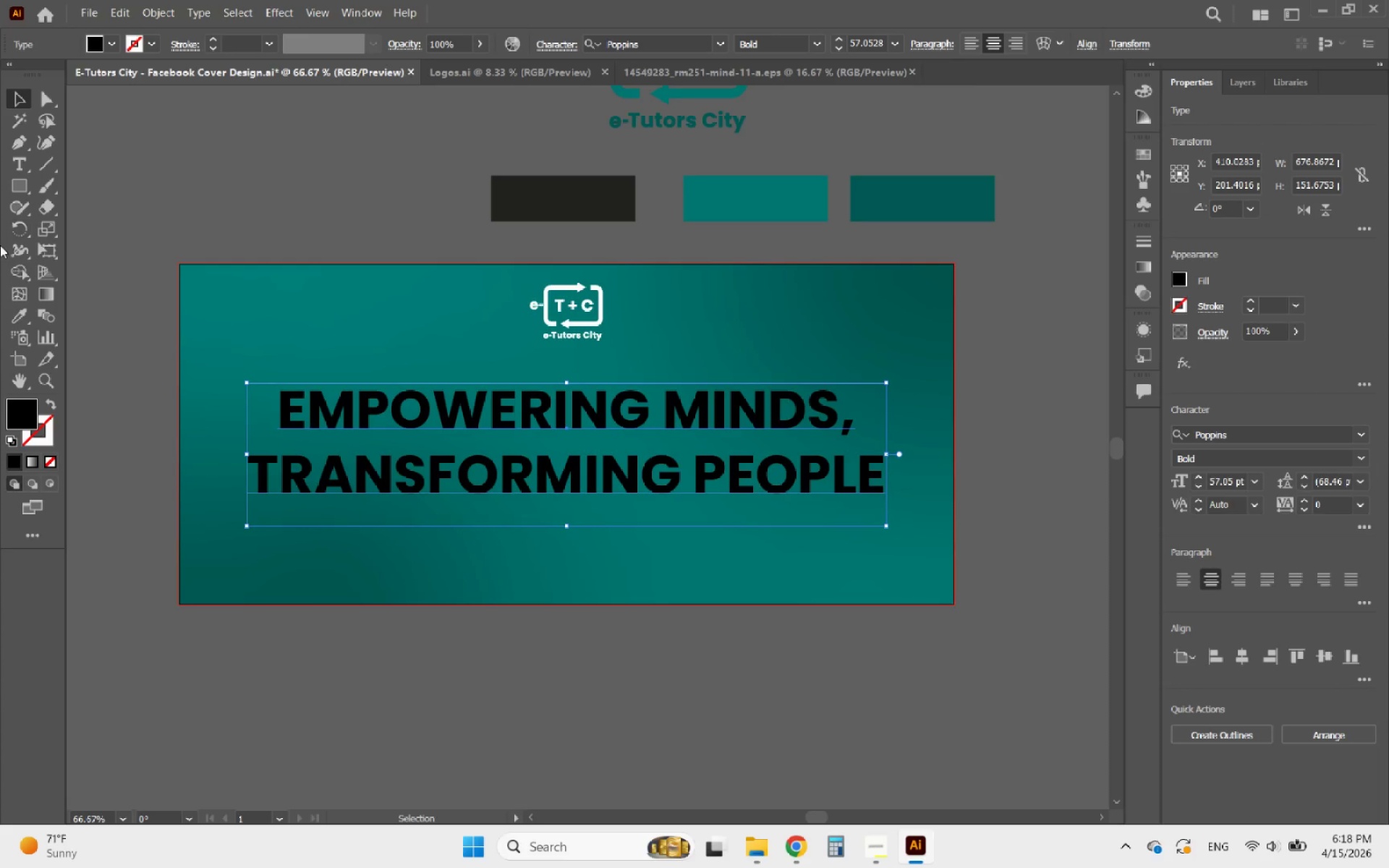 
left_click([15, 310])
 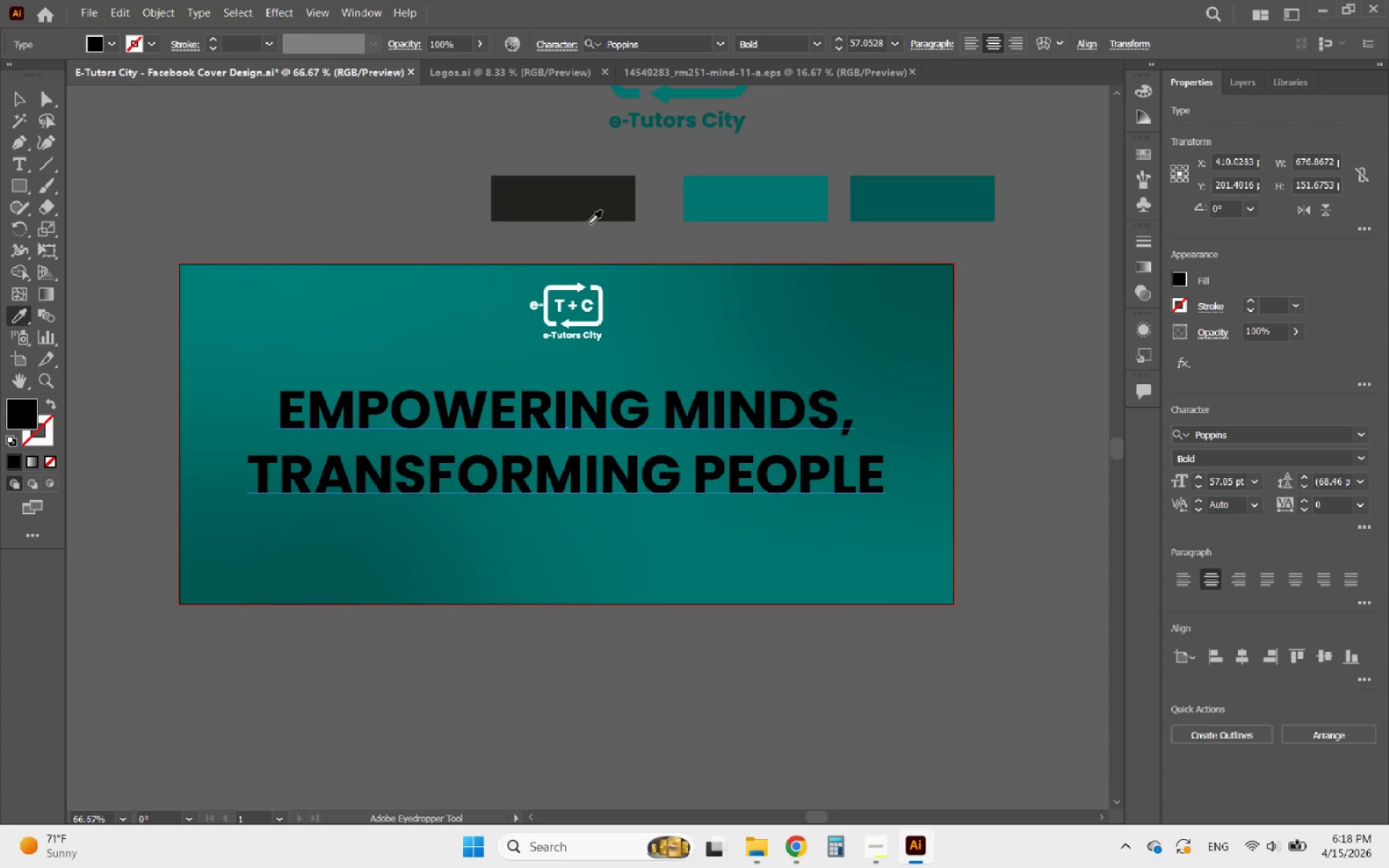 
left_click([592, 207])
 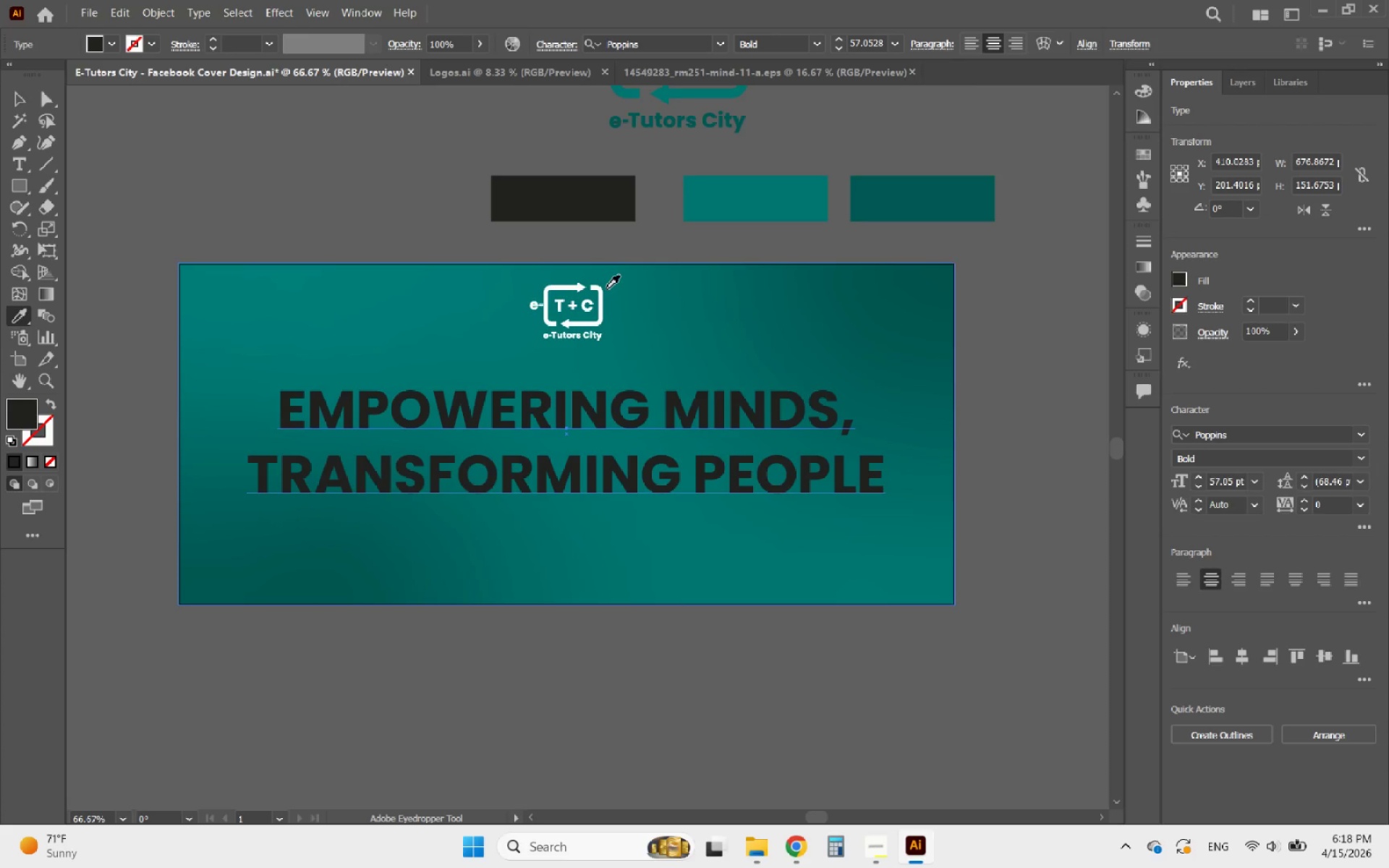 
left_click([599, 292])
 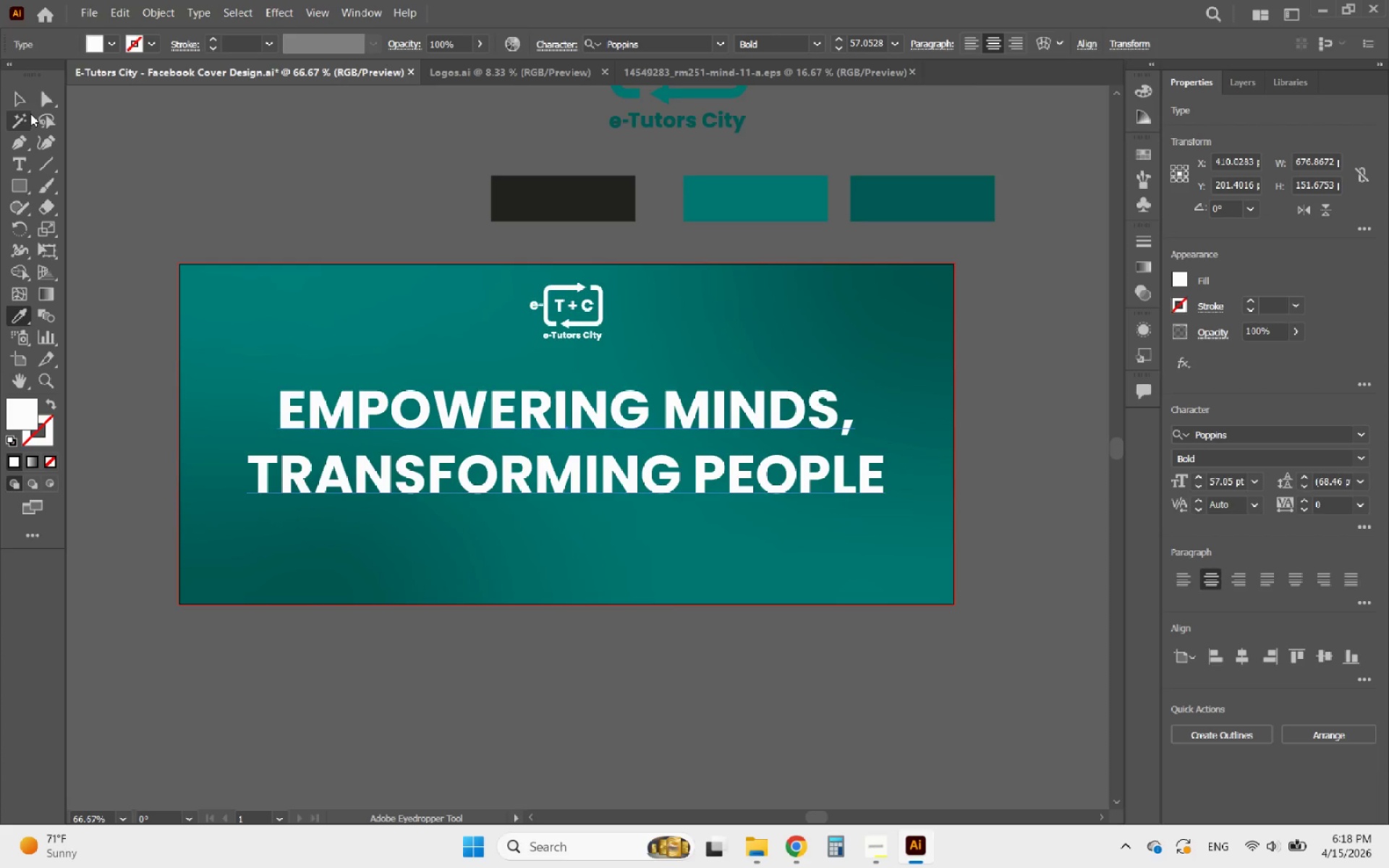 
left_click([18, 99])
 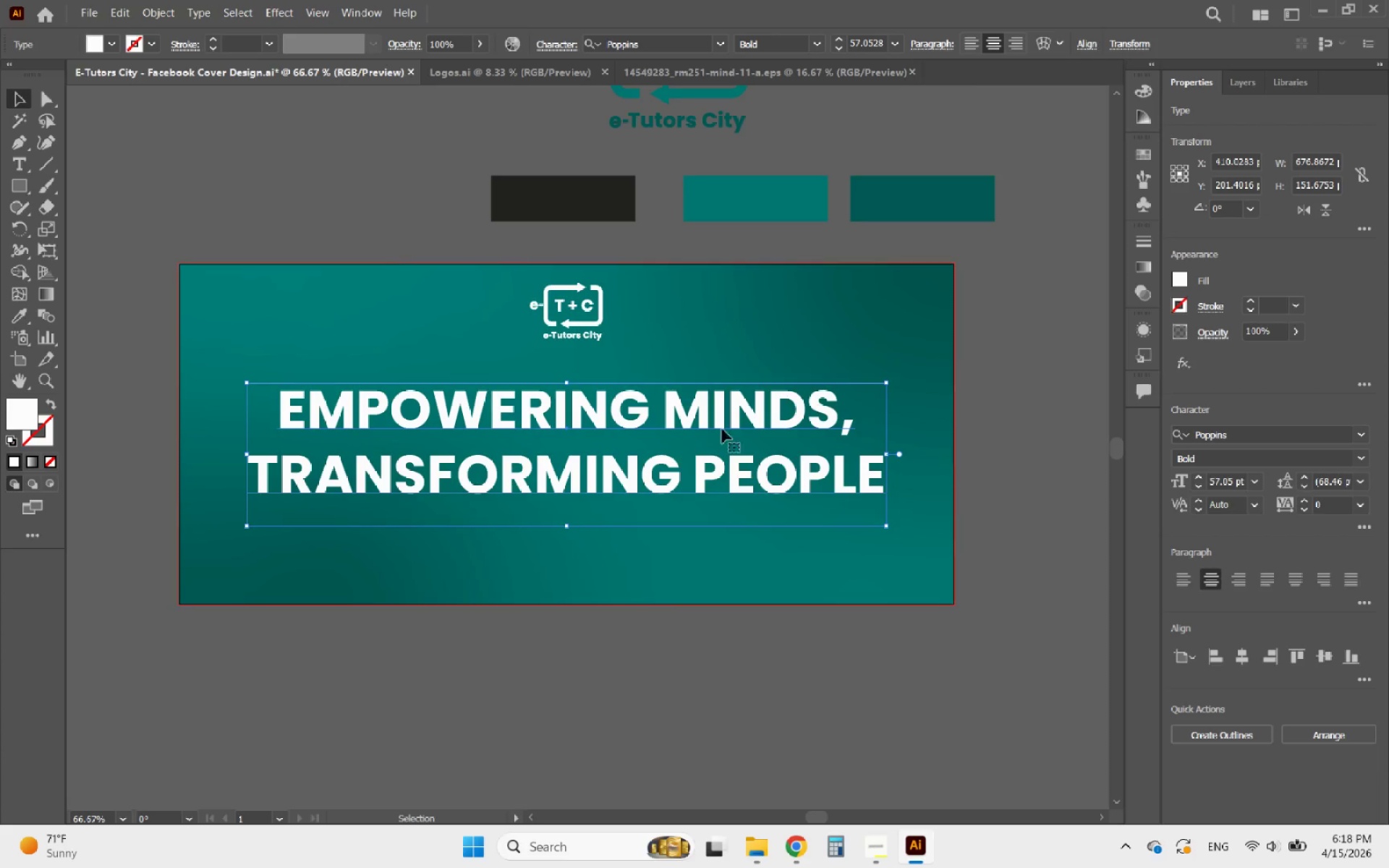 
hold_key(key=ShiftLeft, duration=3.75)
left_click_drag(start_coordinate=[890, 525], to_coordinate=[733, 479])
 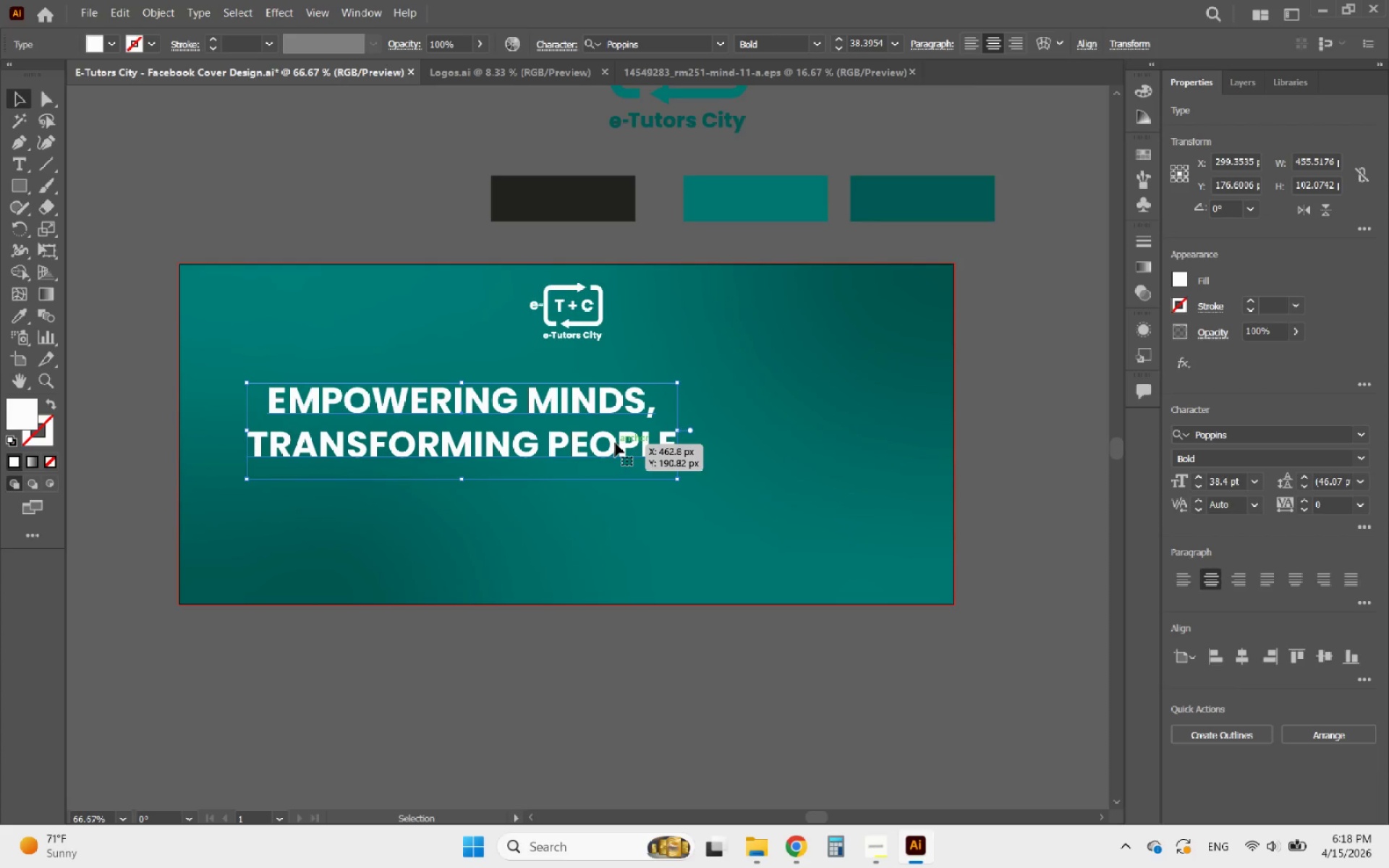 
left_click_drag(start_coordinate=[615, 443], to_coordinate=[729, 475])
 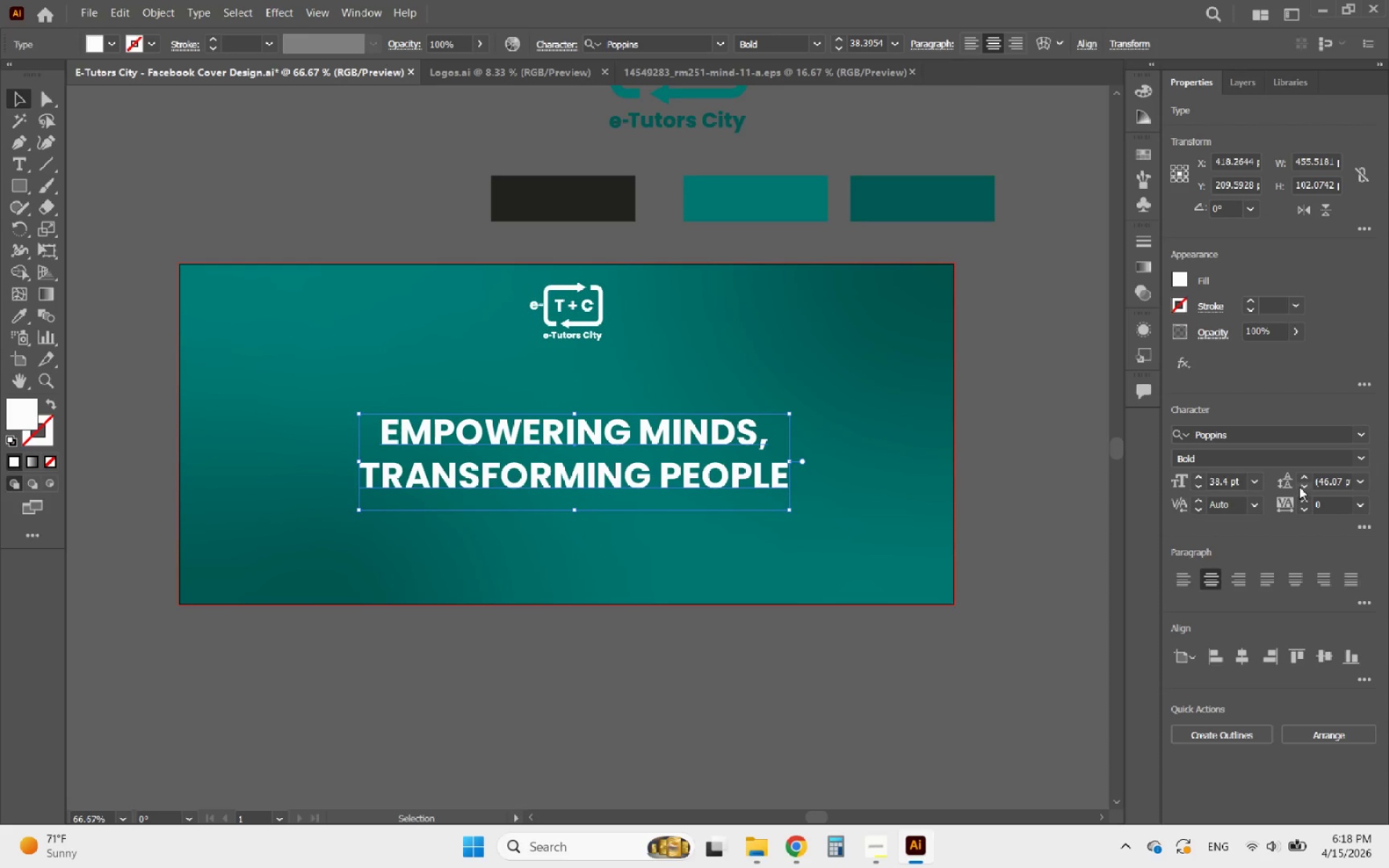 
double_click([1299, 486])
 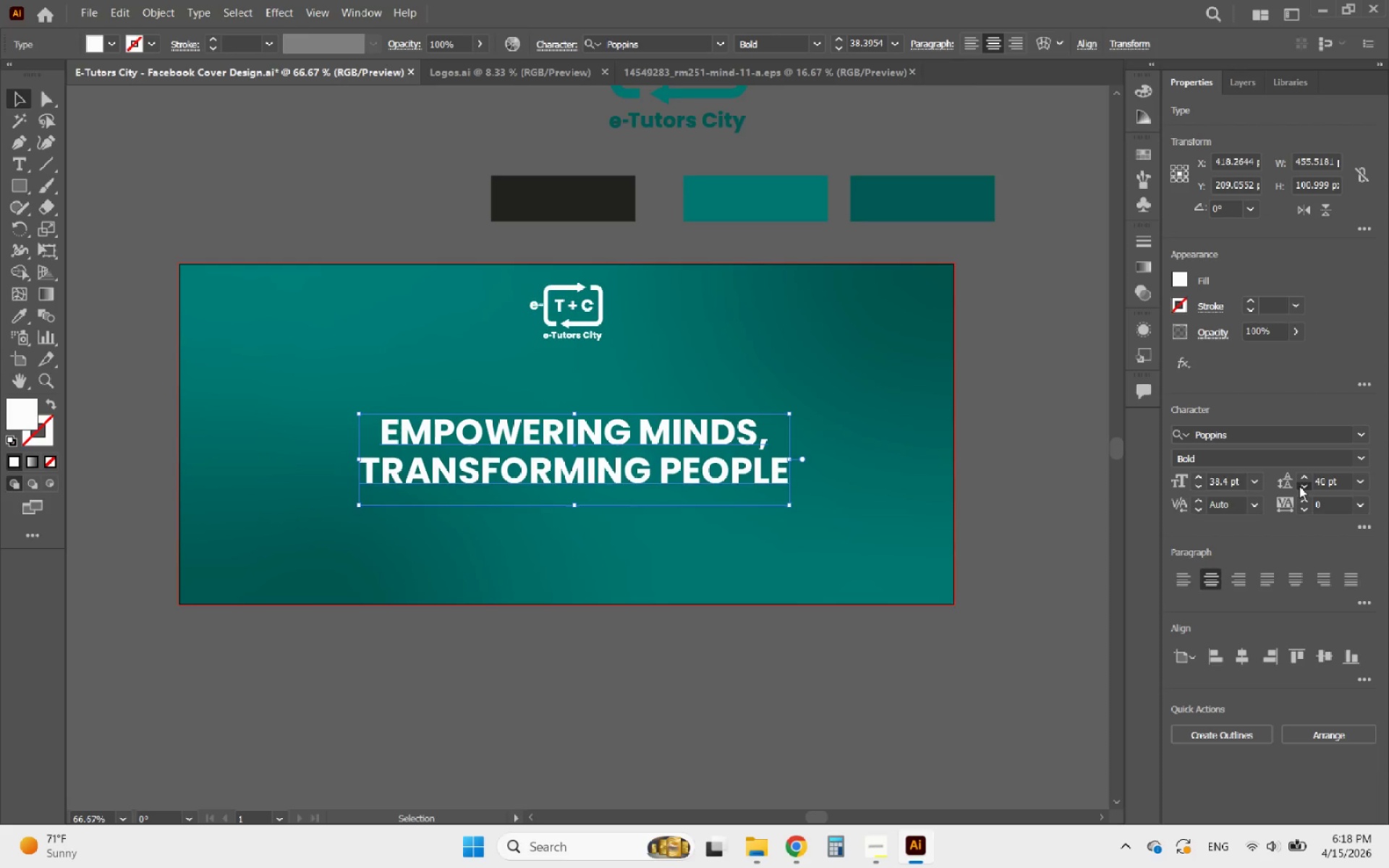 
triple_click([1299, 486])
 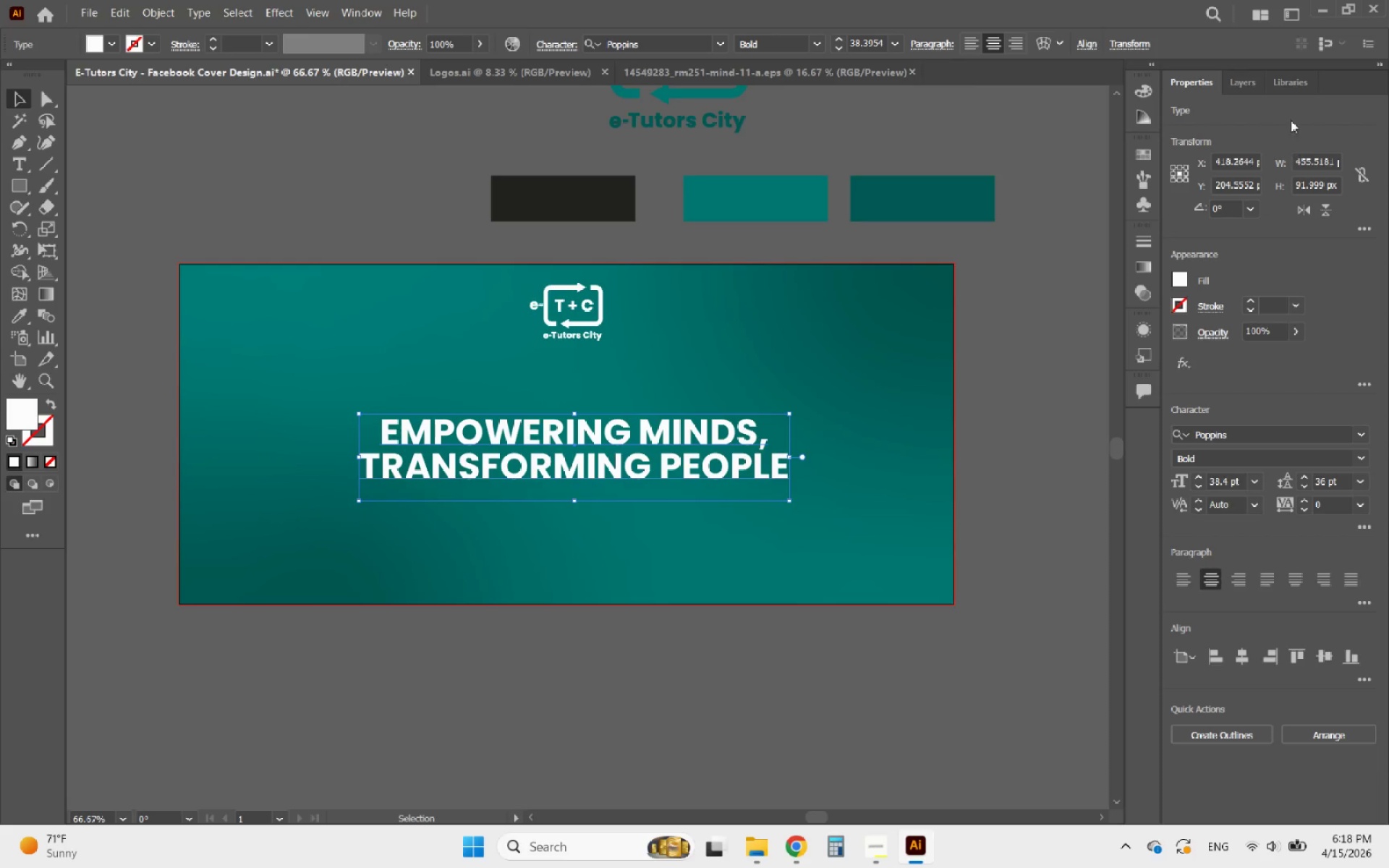 
left_click([1246, 95])
 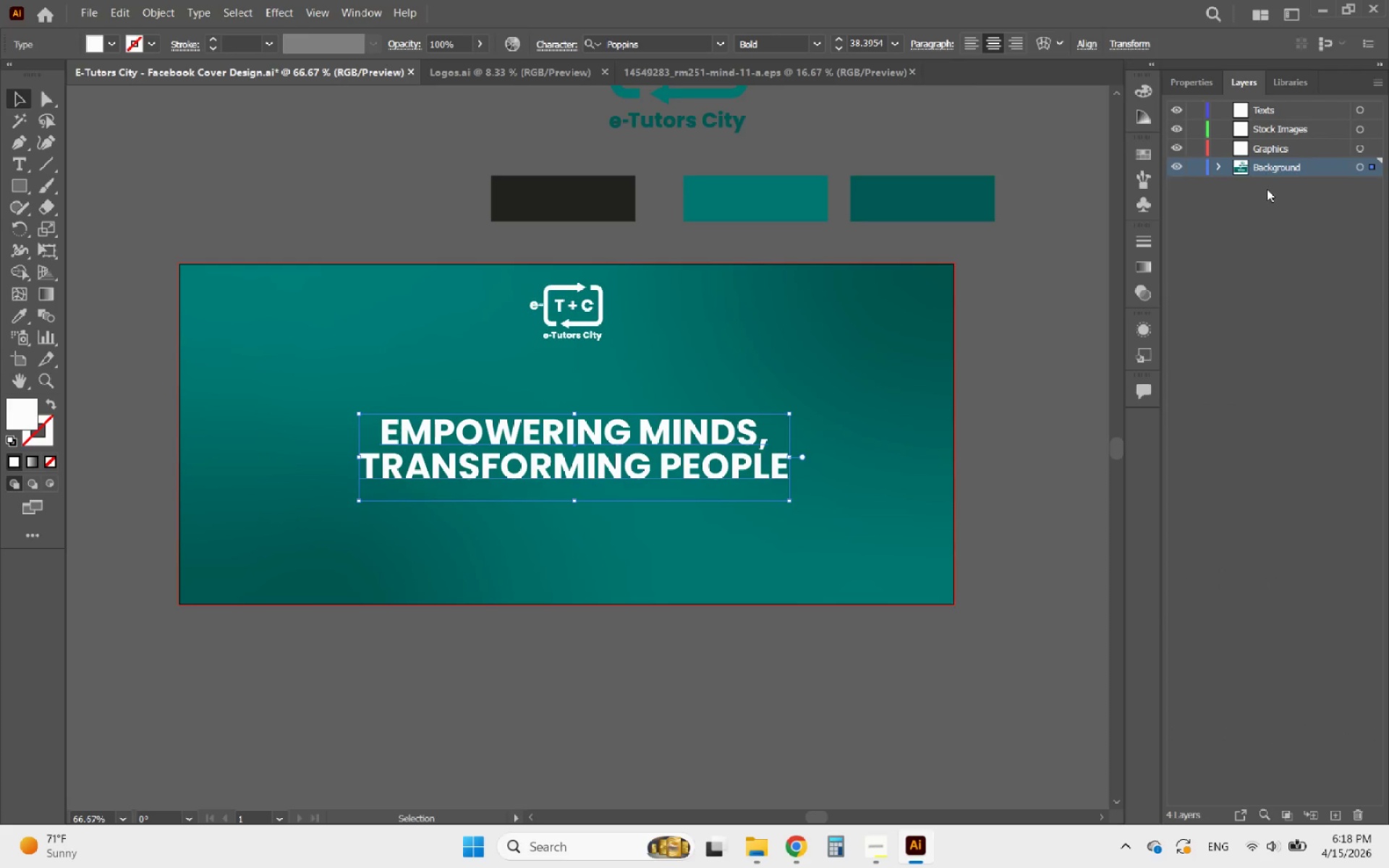 
left_click([1220, 167])
 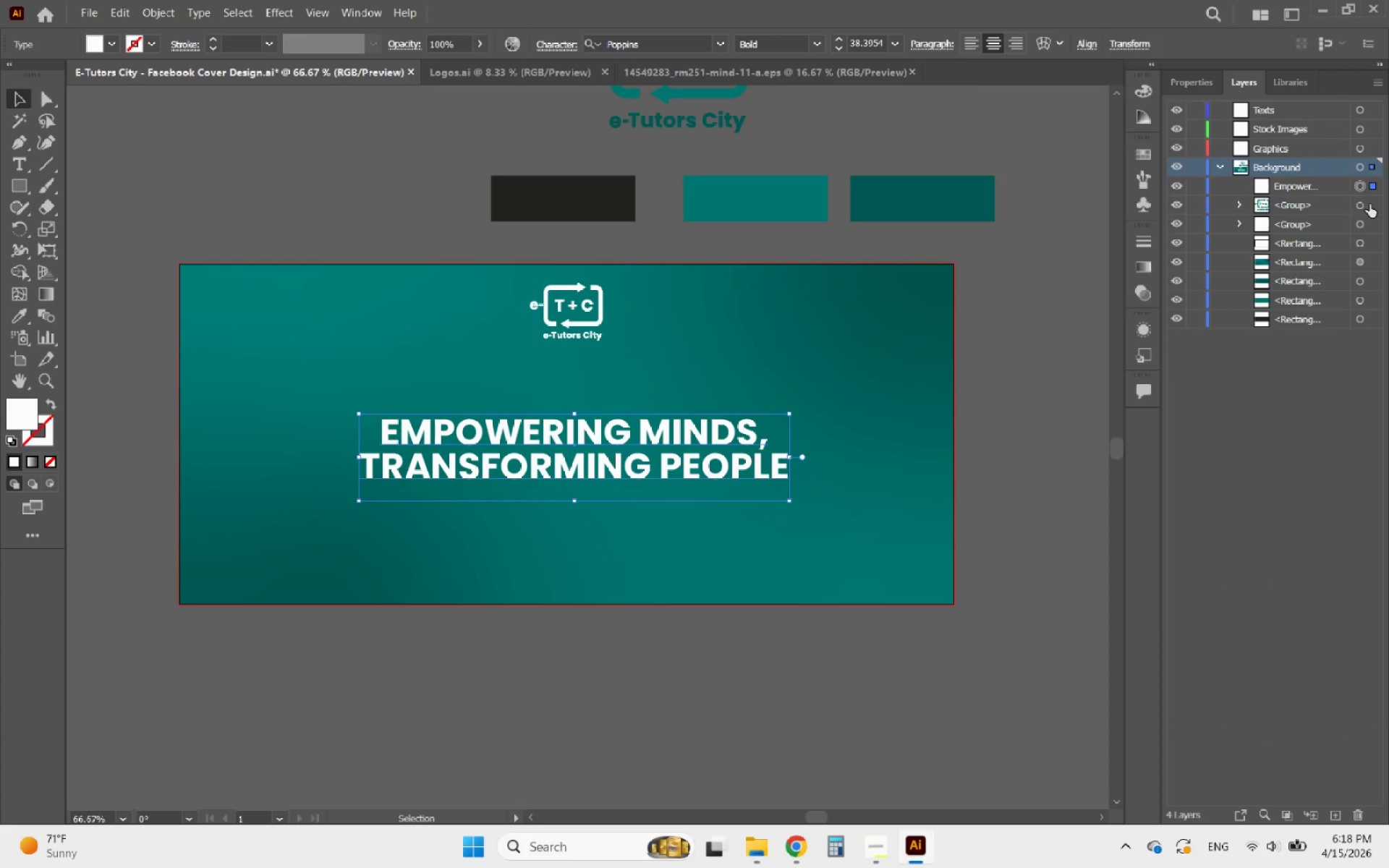 
left_click_drag(start_coordinate=[1342, 205], to_coordinate=[1327, 148])
 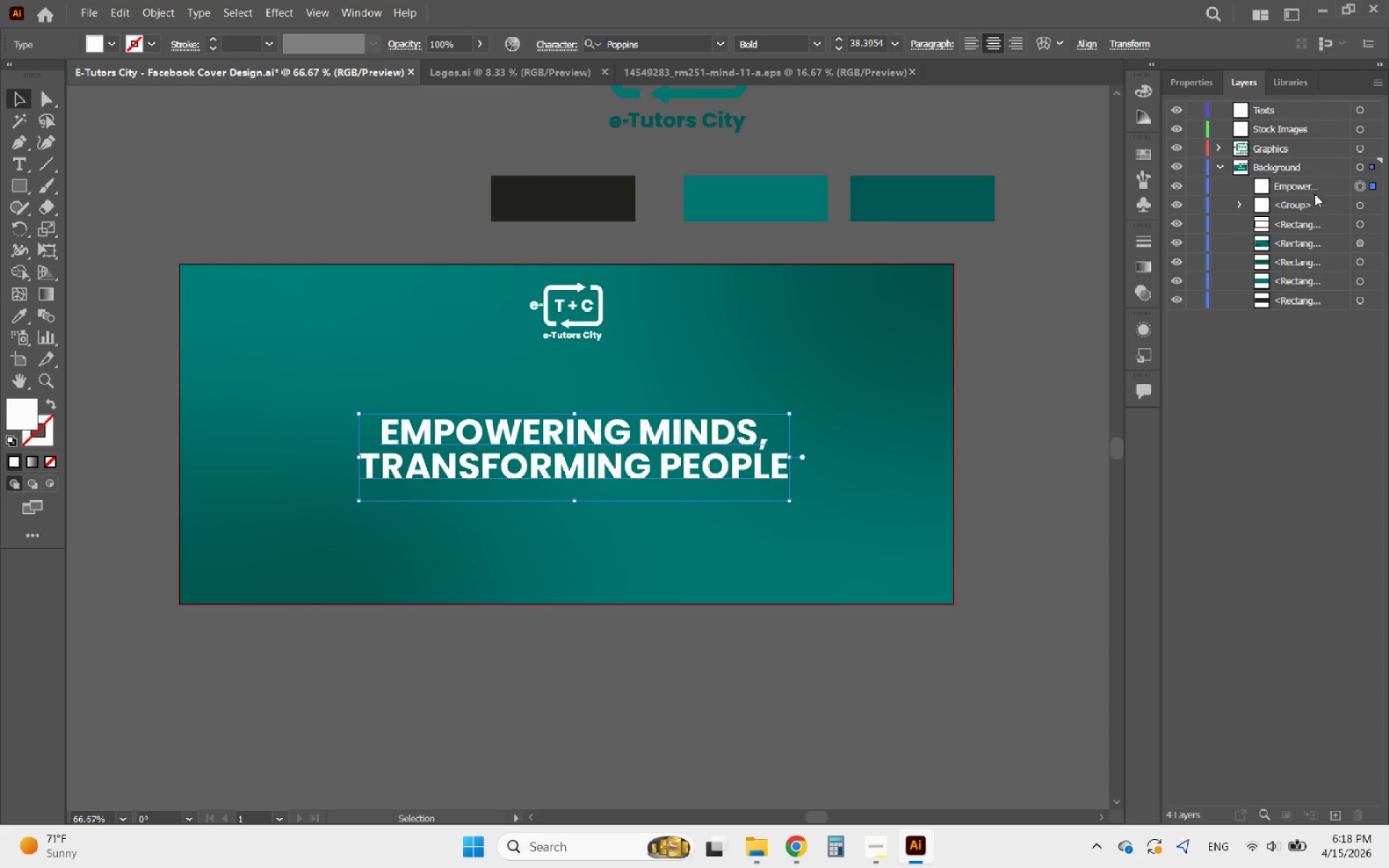 
left_click_drag(start_coordinate=[1314, 190], to_coordinate=[1309, 110])
 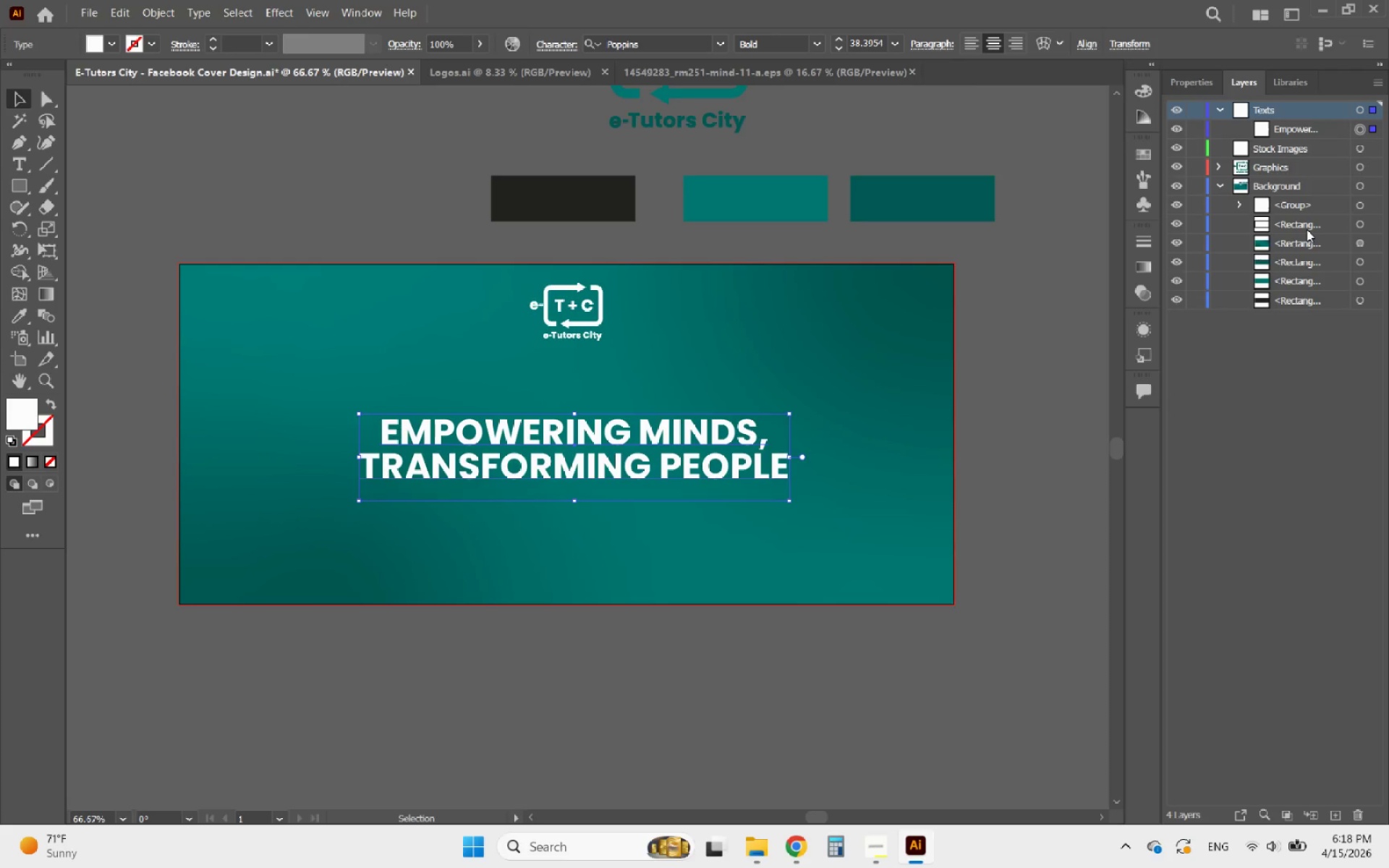 
left_click([1372, 225])
 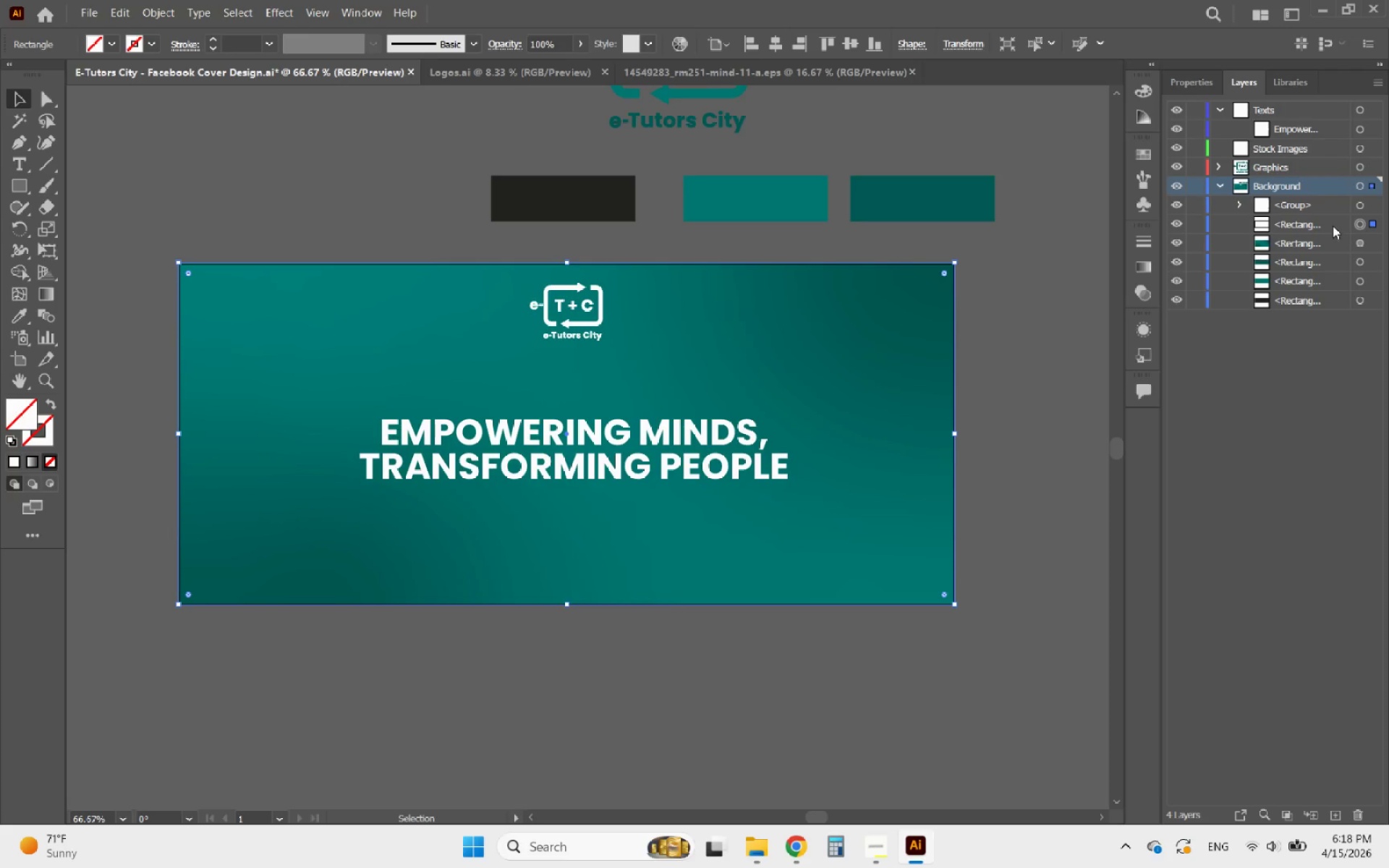 
left_click_drag(start_coordinate=[1325, 224], to_coordinate=[1314, 307])
 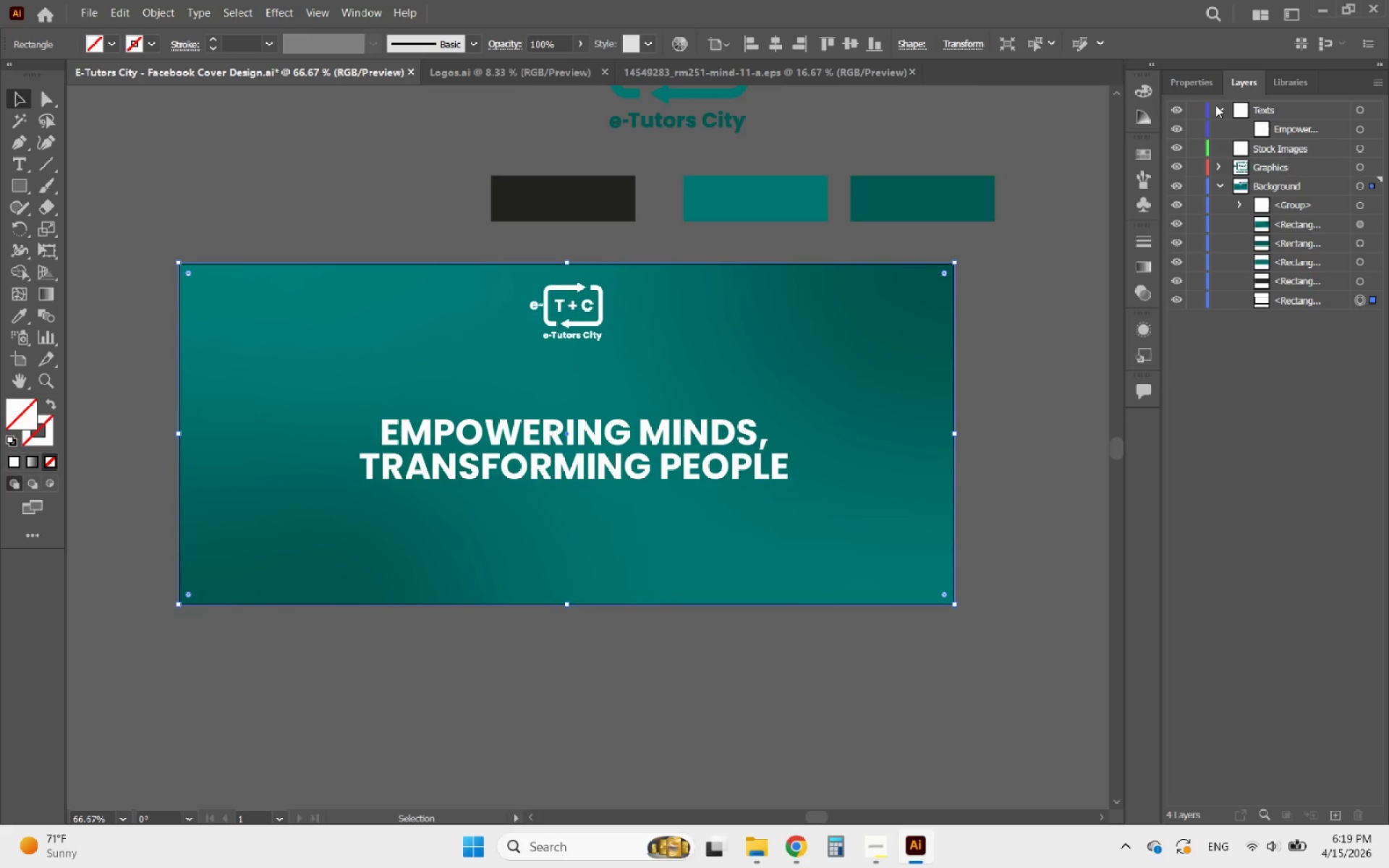 
left_click([1202, 87])
 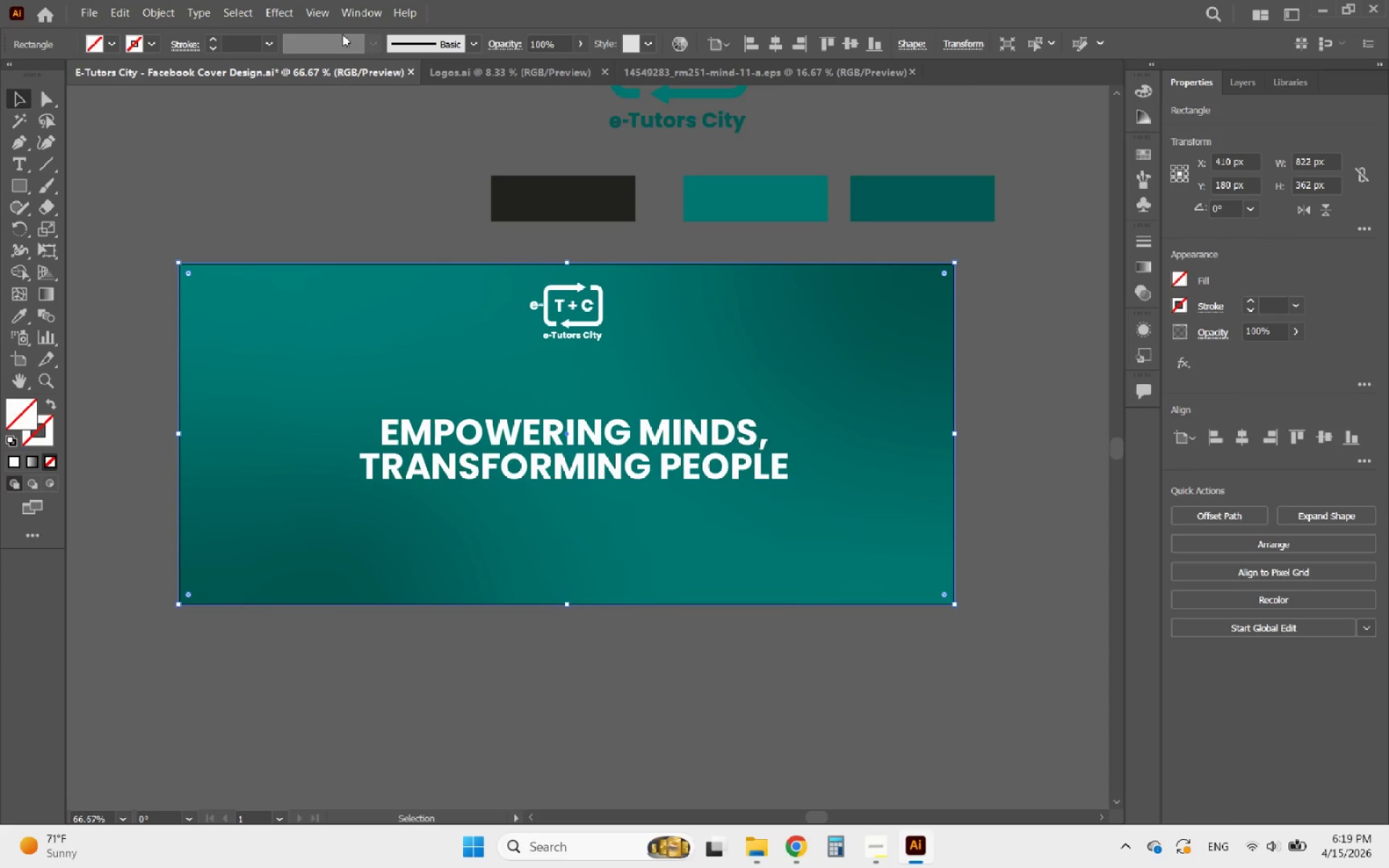 
left_click([285, 12])
 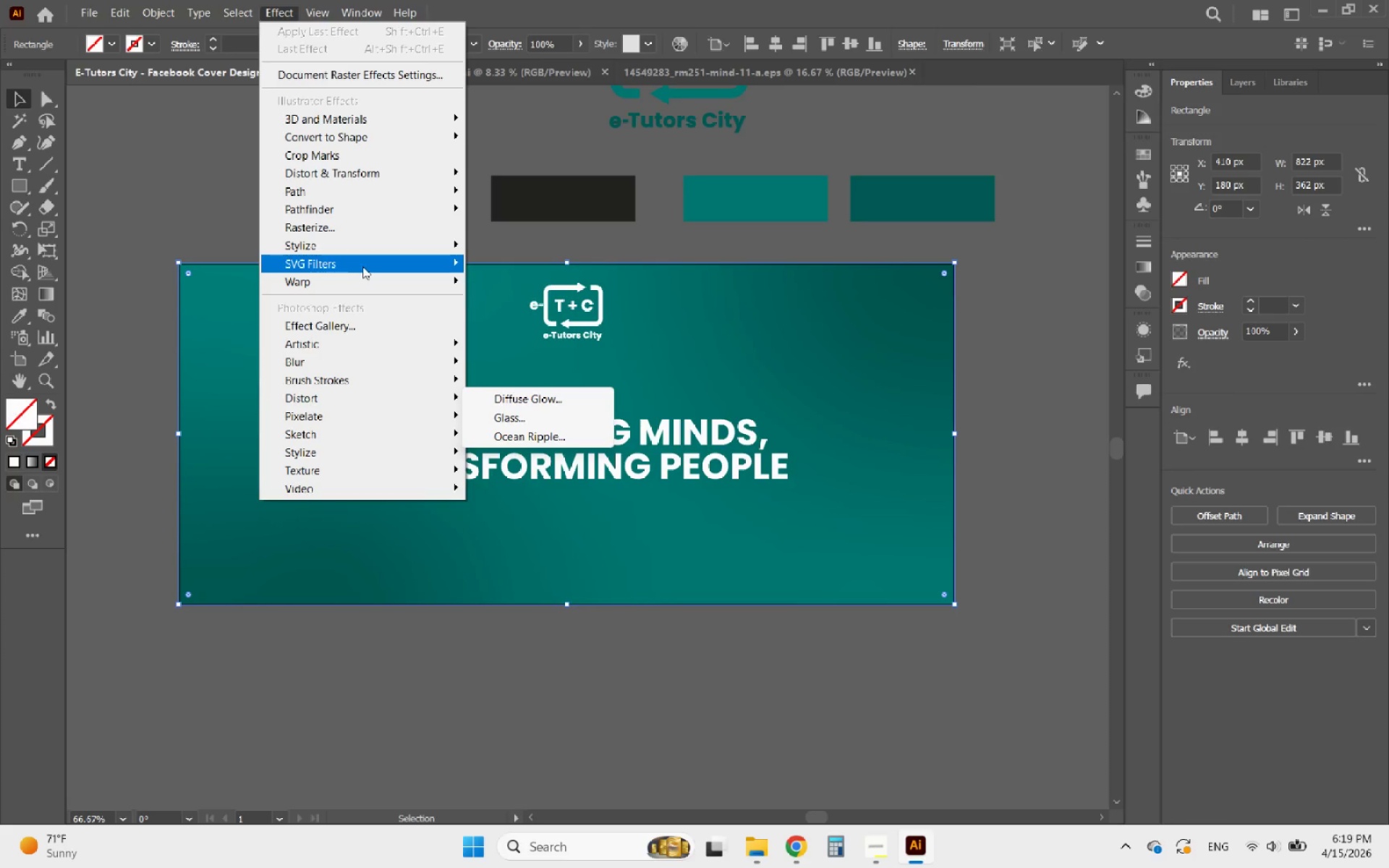 
mouse_move([385, 270])
 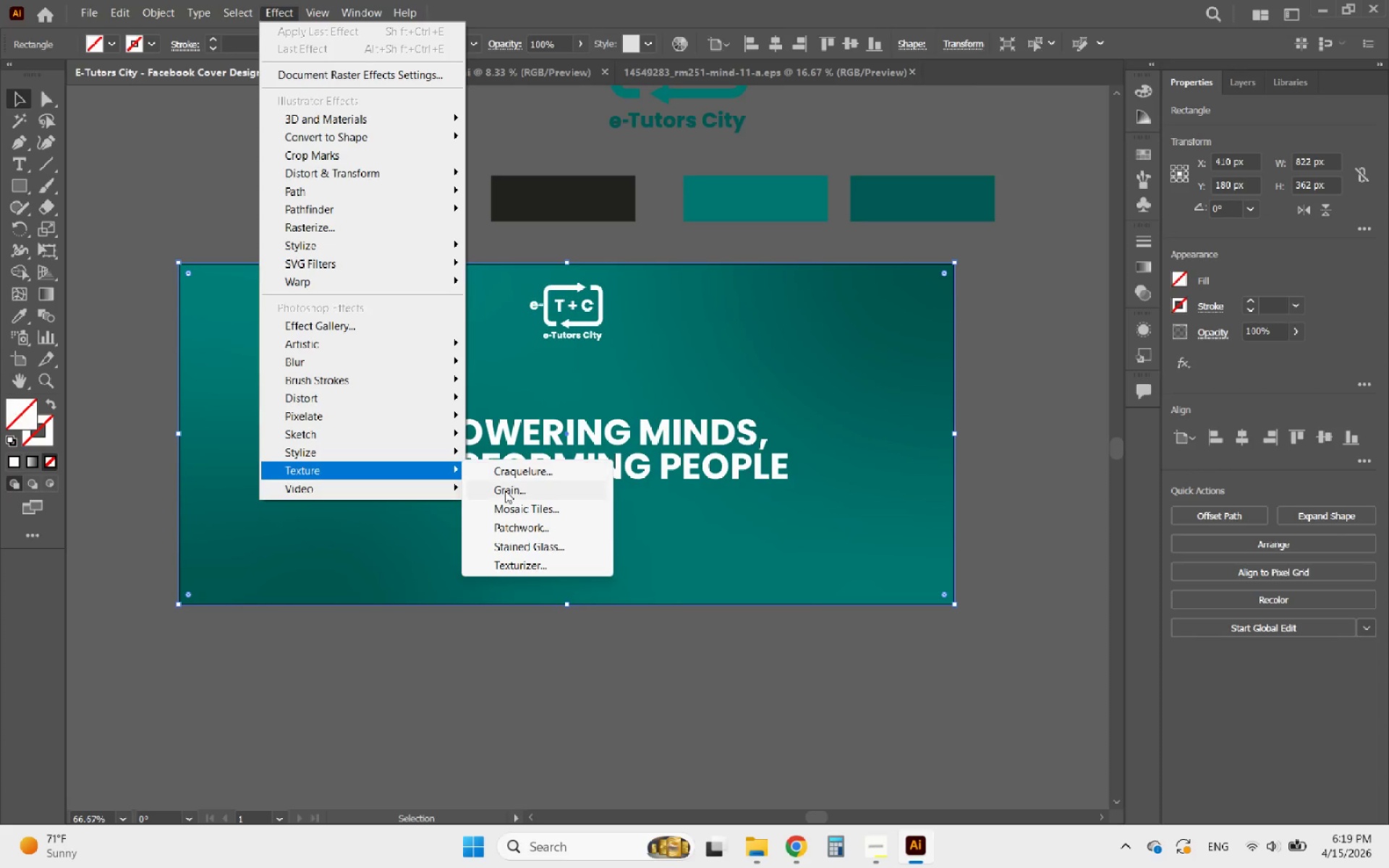 
left_click([509, 490])
 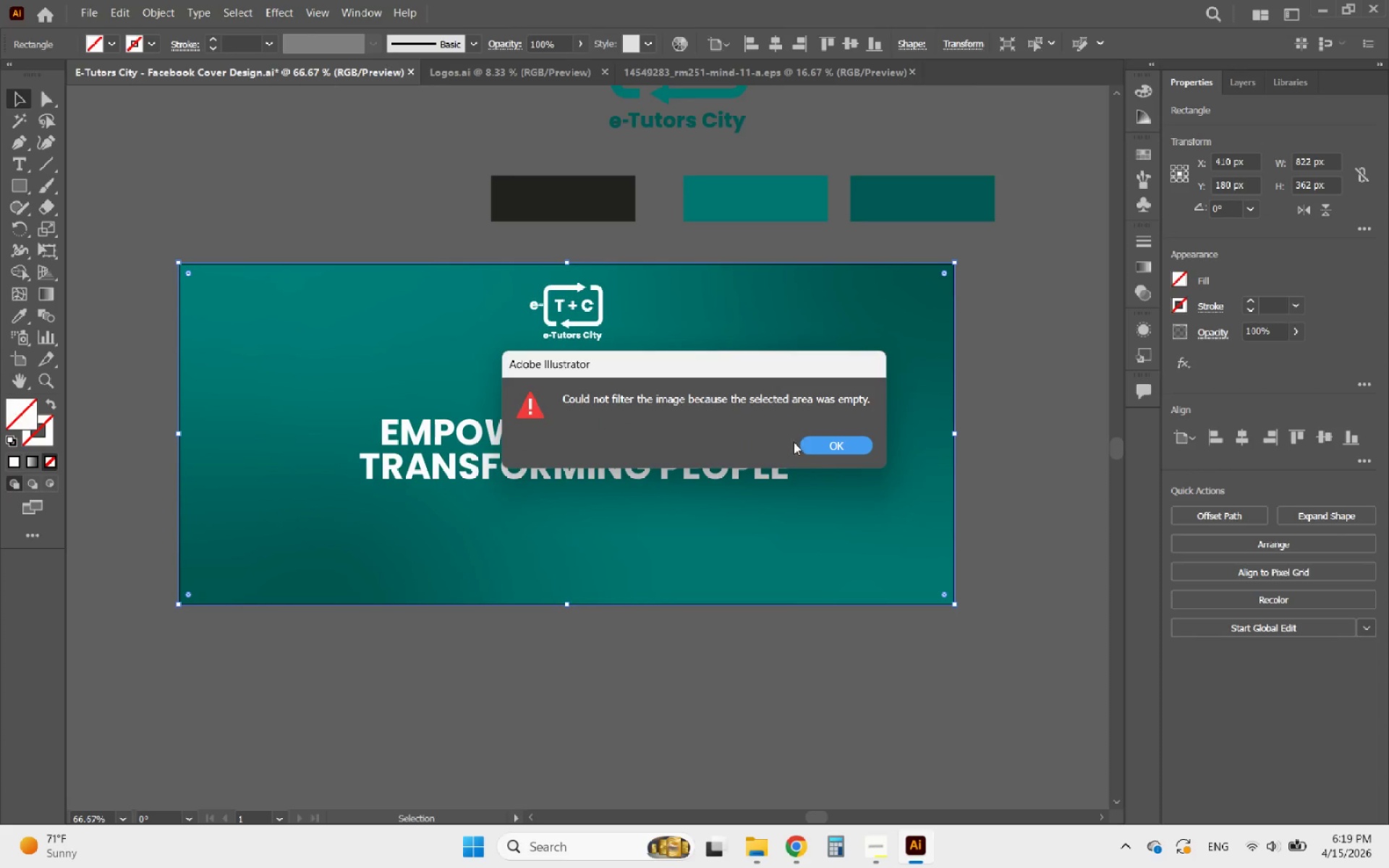 
left_click([817, 450])
 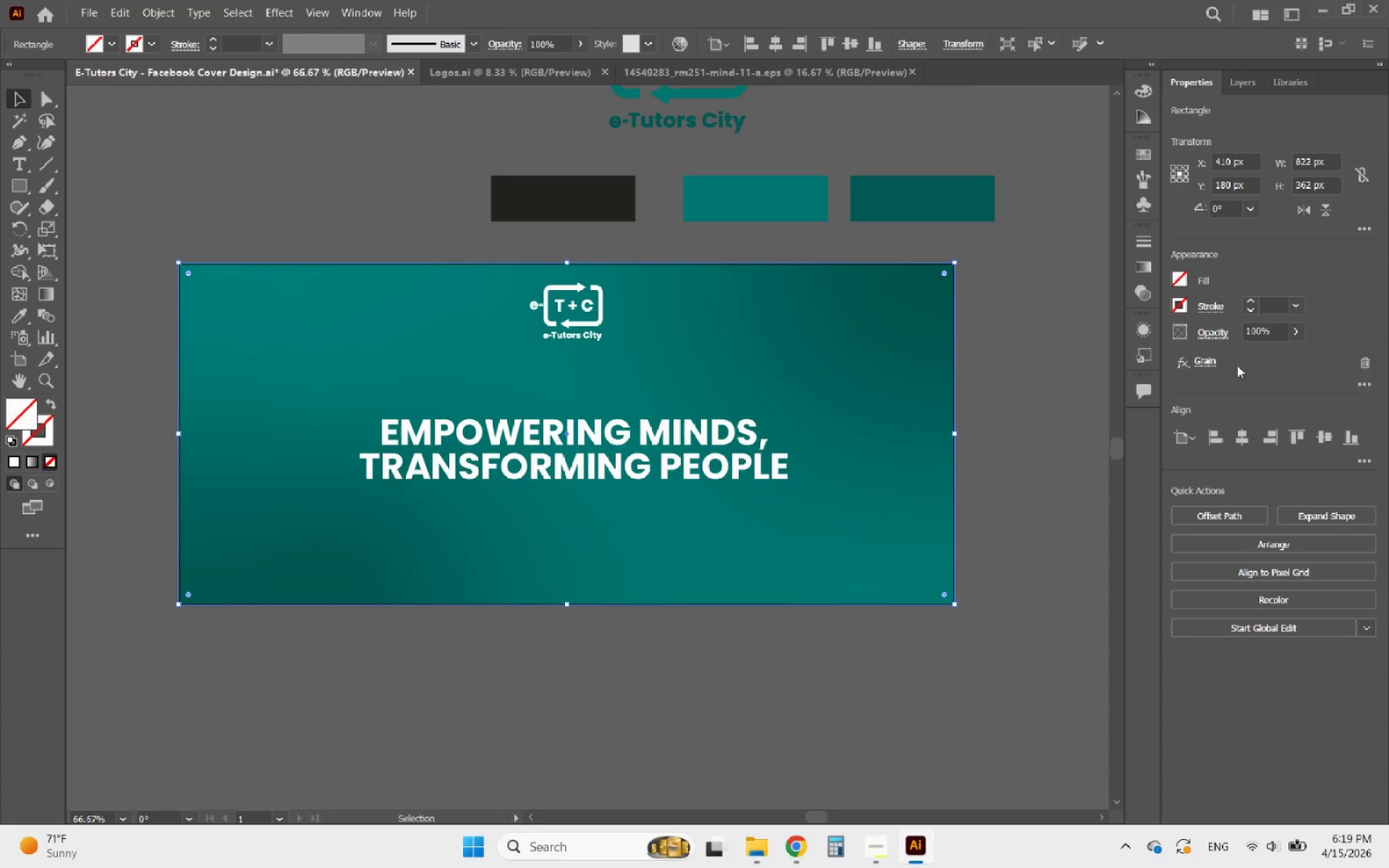 
left_click([1364, 364])
 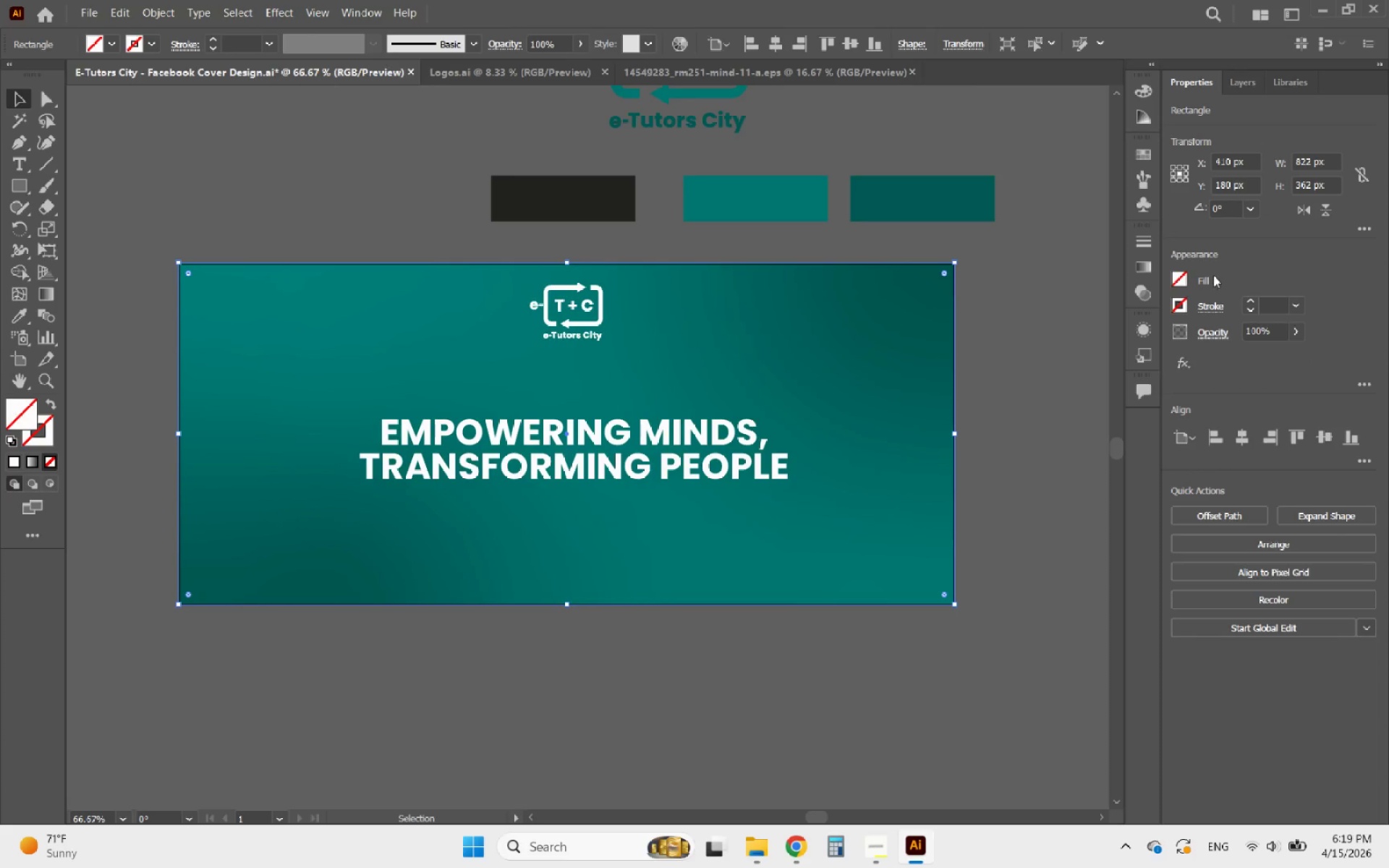 
left_click([1251, 83])
 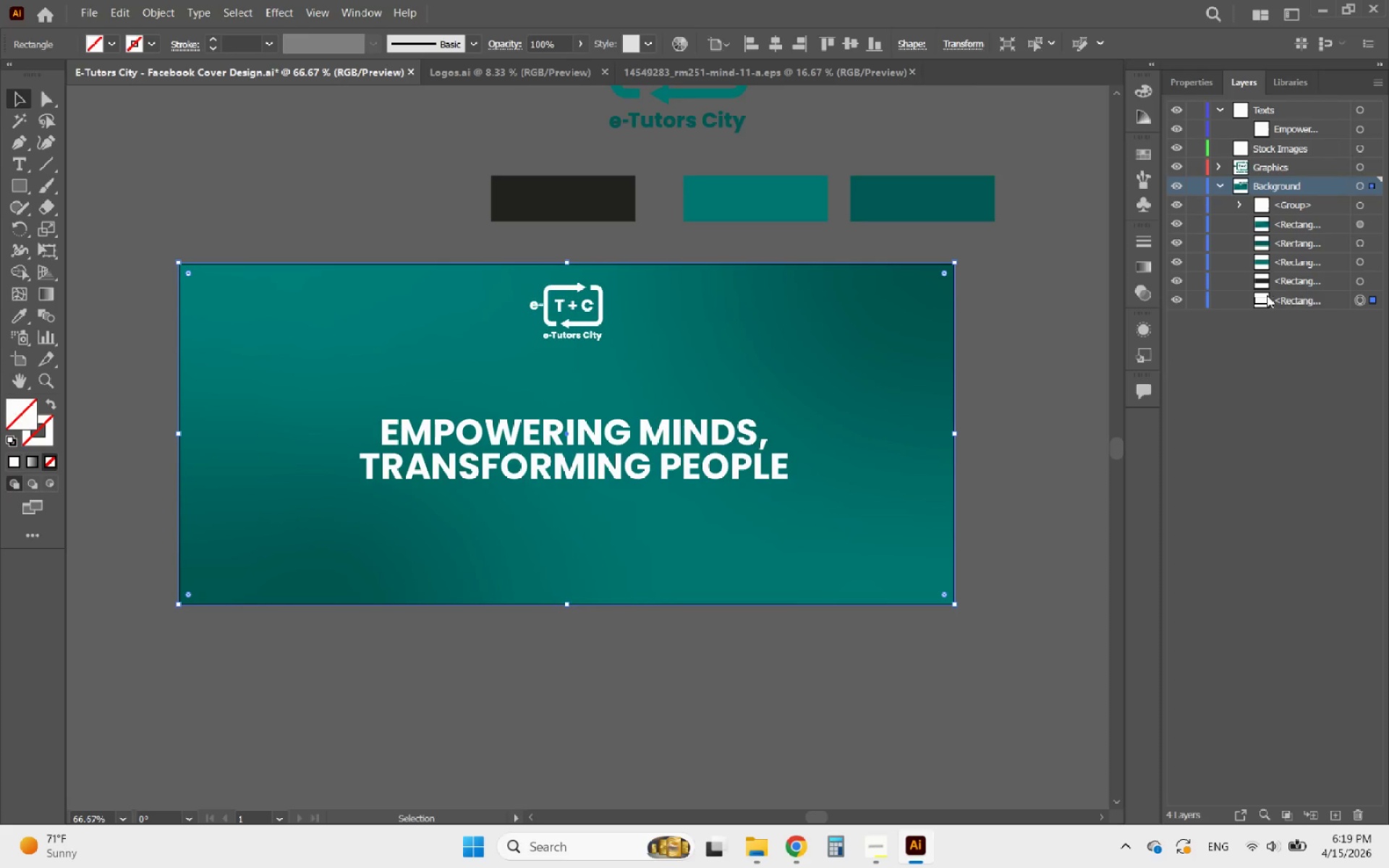 
left_click([1201, 302])
 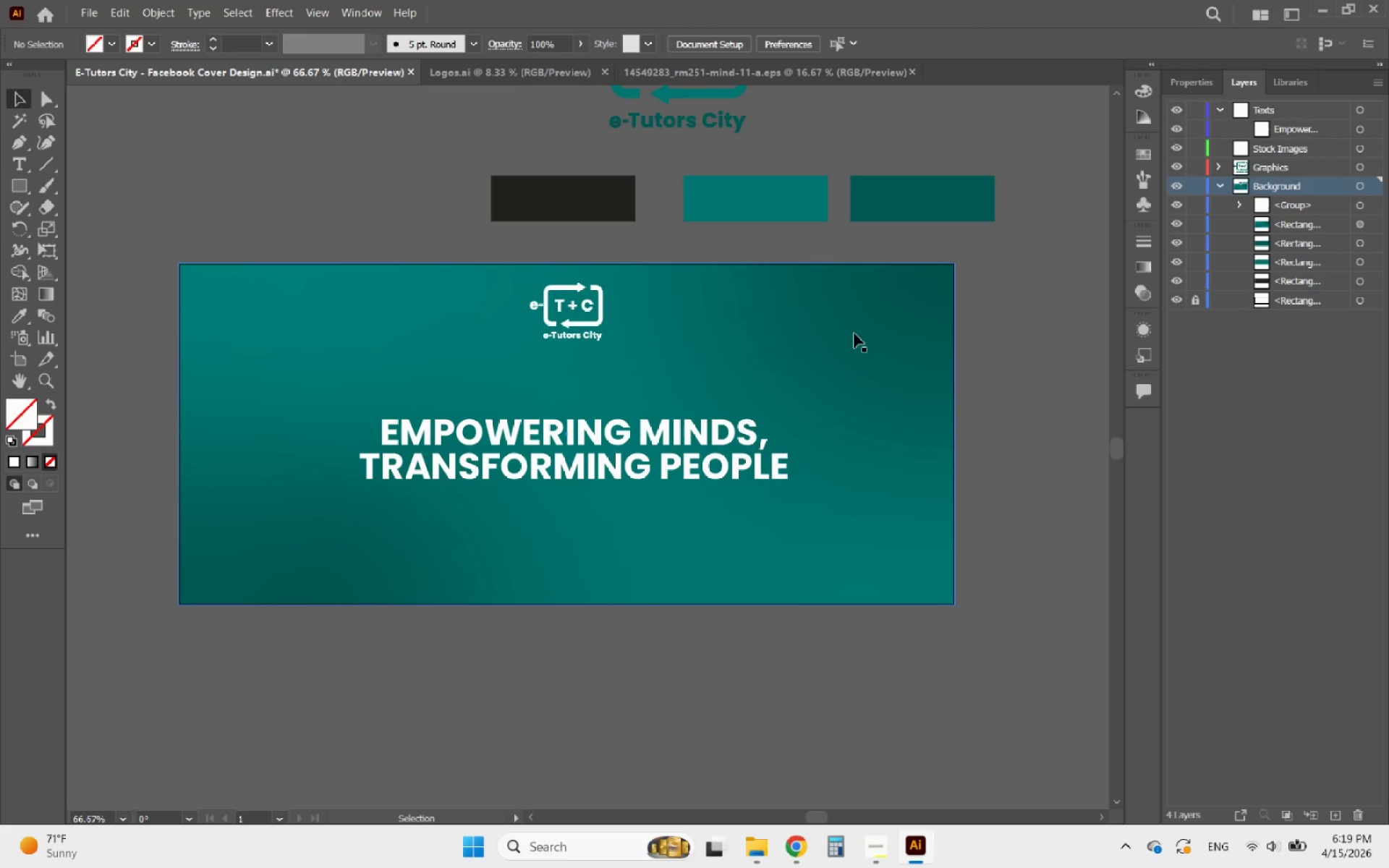 
left_click([854, 333])
 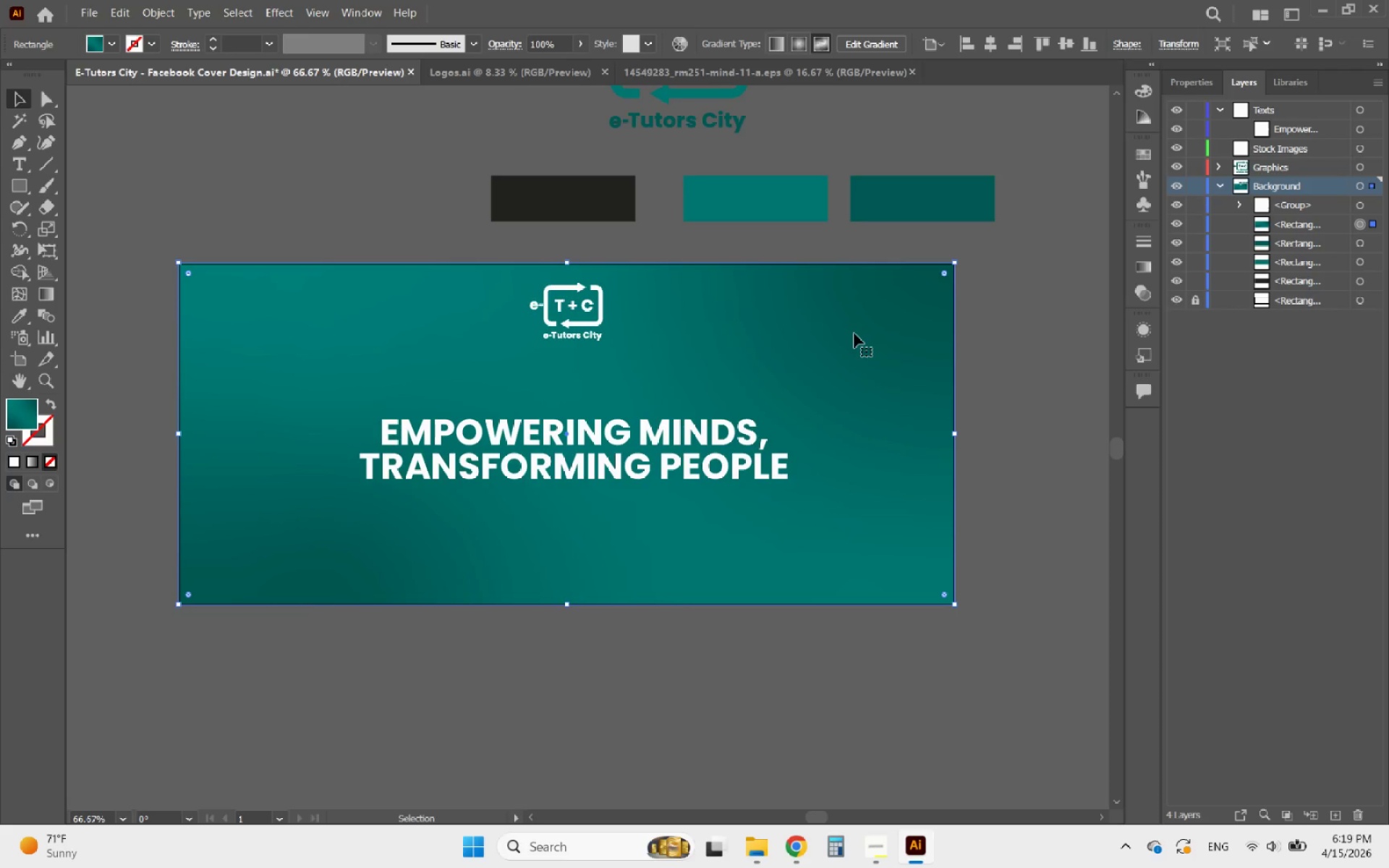 
left_click_drag(start_coordinate=[854, 333], to_coordinate=[947, 482])
 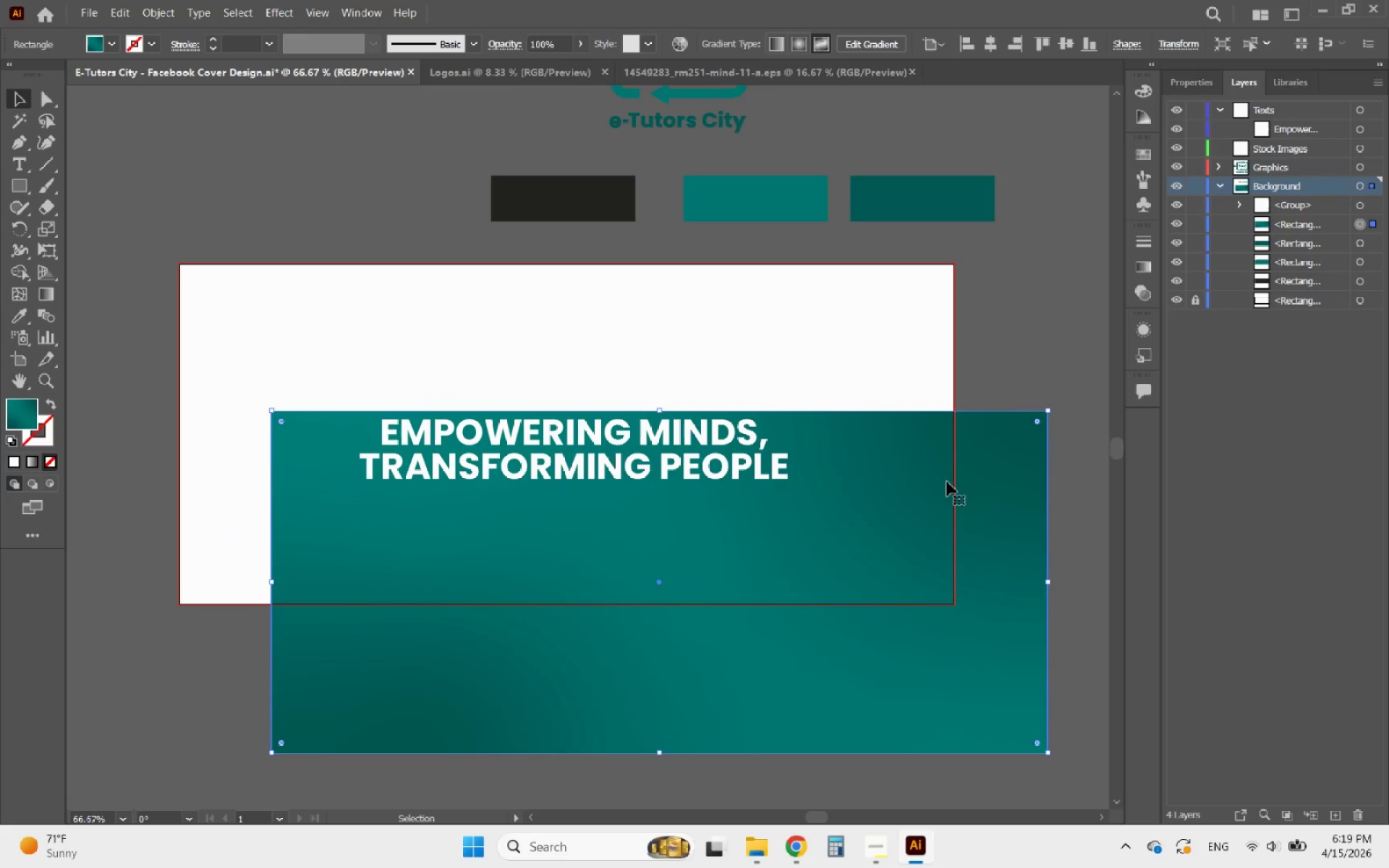 
key(Control+Z)
 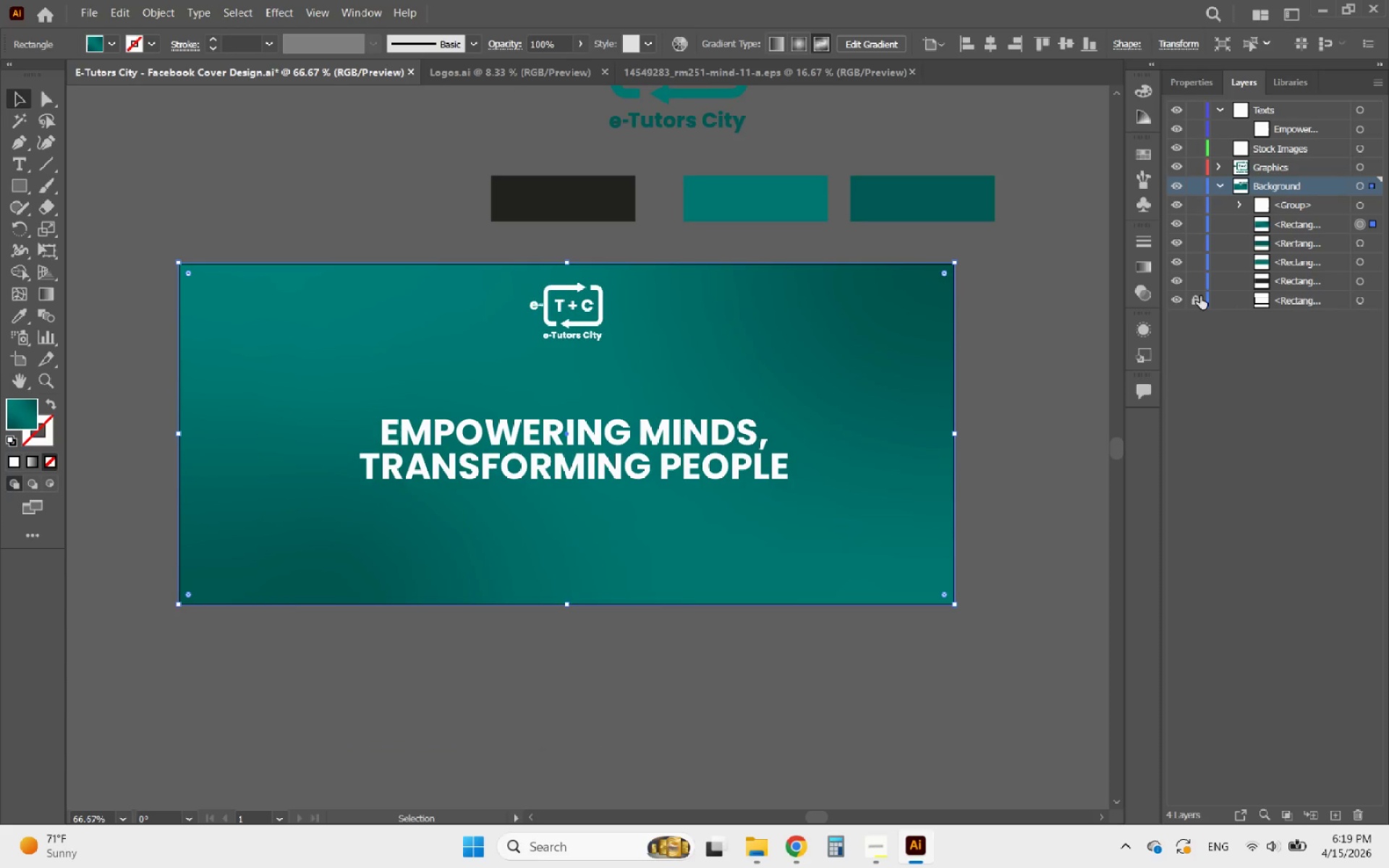 
left_click([1200, 296])
 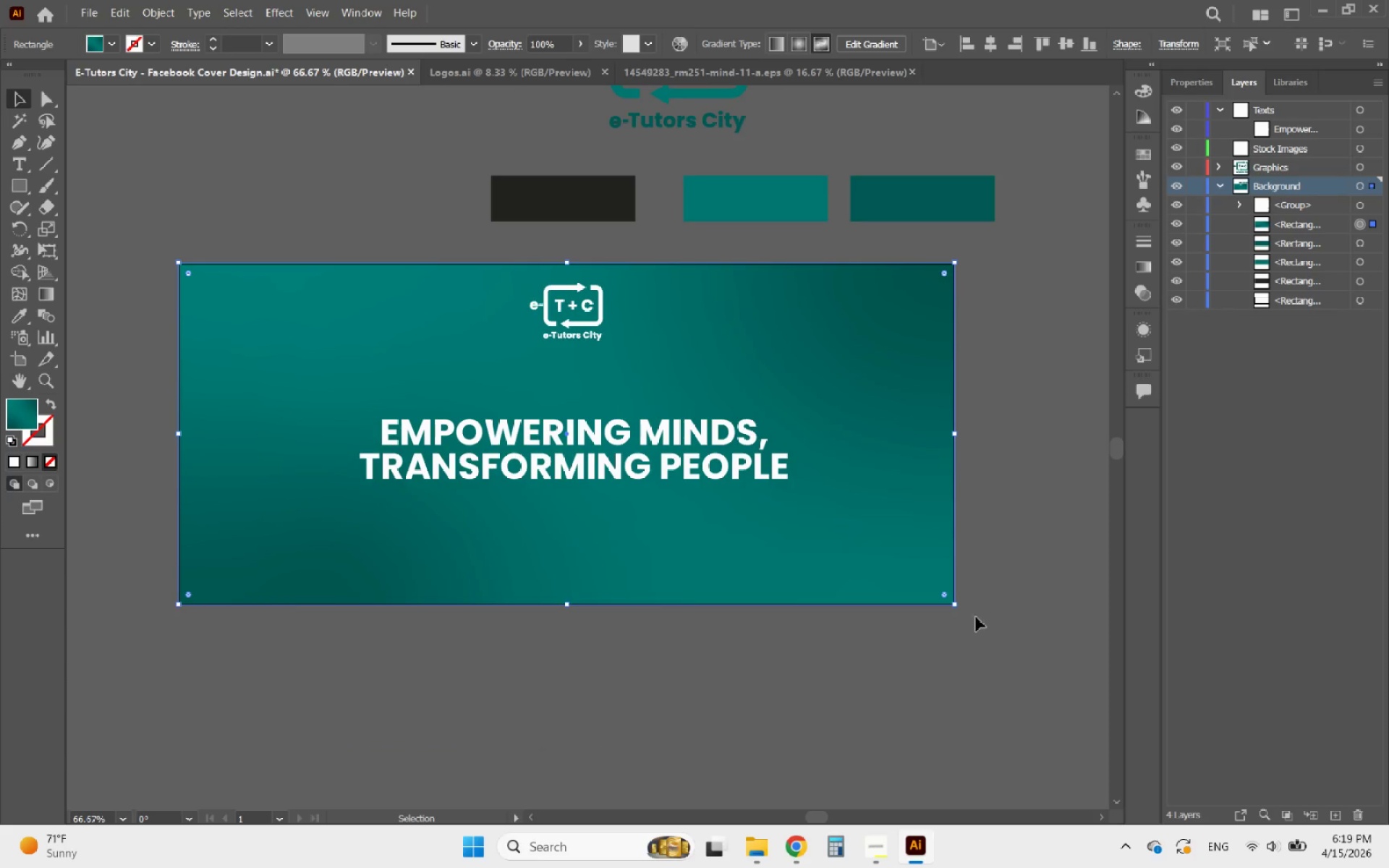 
left_click_drag(start_coordinate=[986, 646], to_coordinate=[901, 539])
 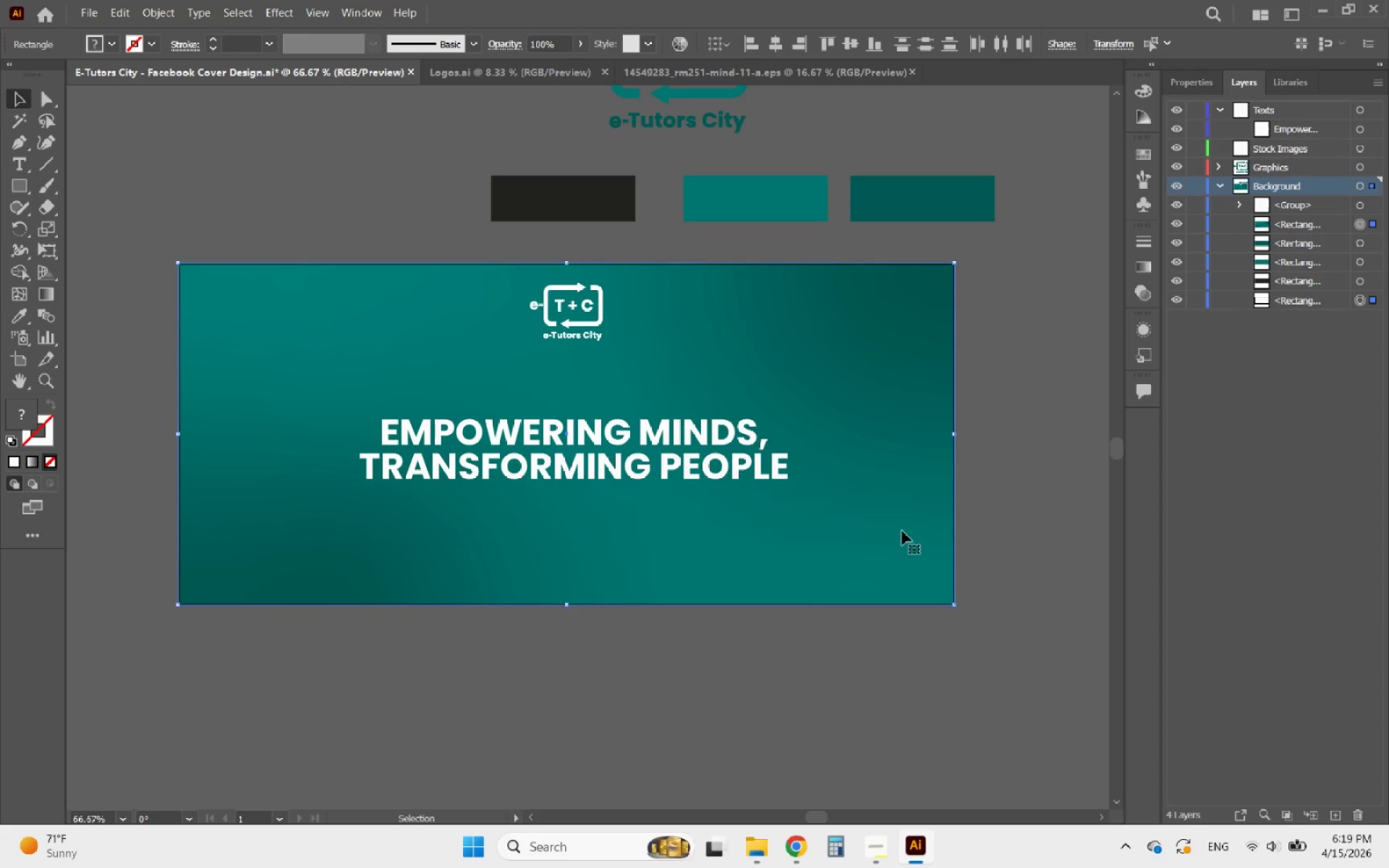 
hold_key(key=ShiftLeft, duration=0.56)
left_click([912, 467])
 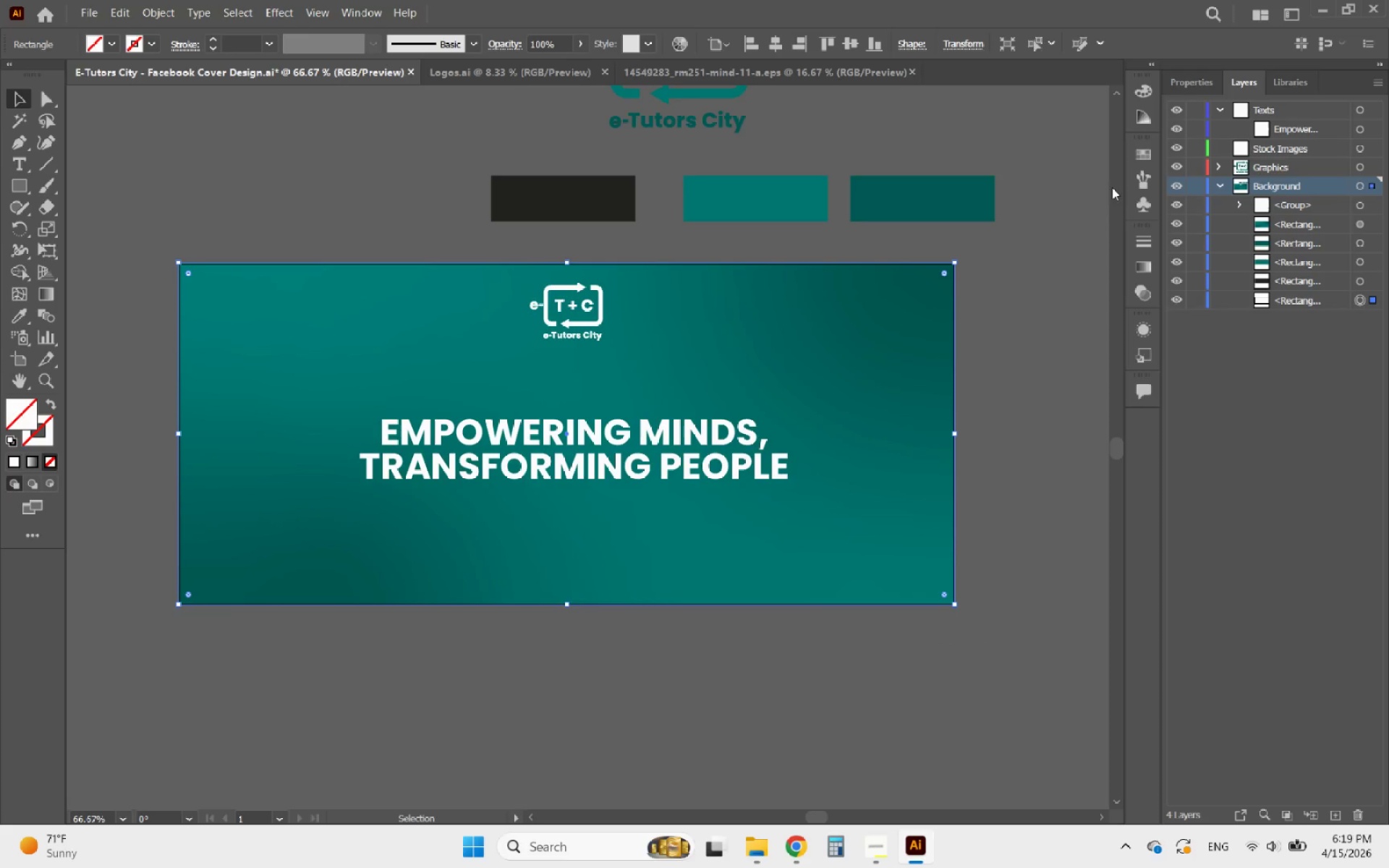 
left_click([1197, 95])
 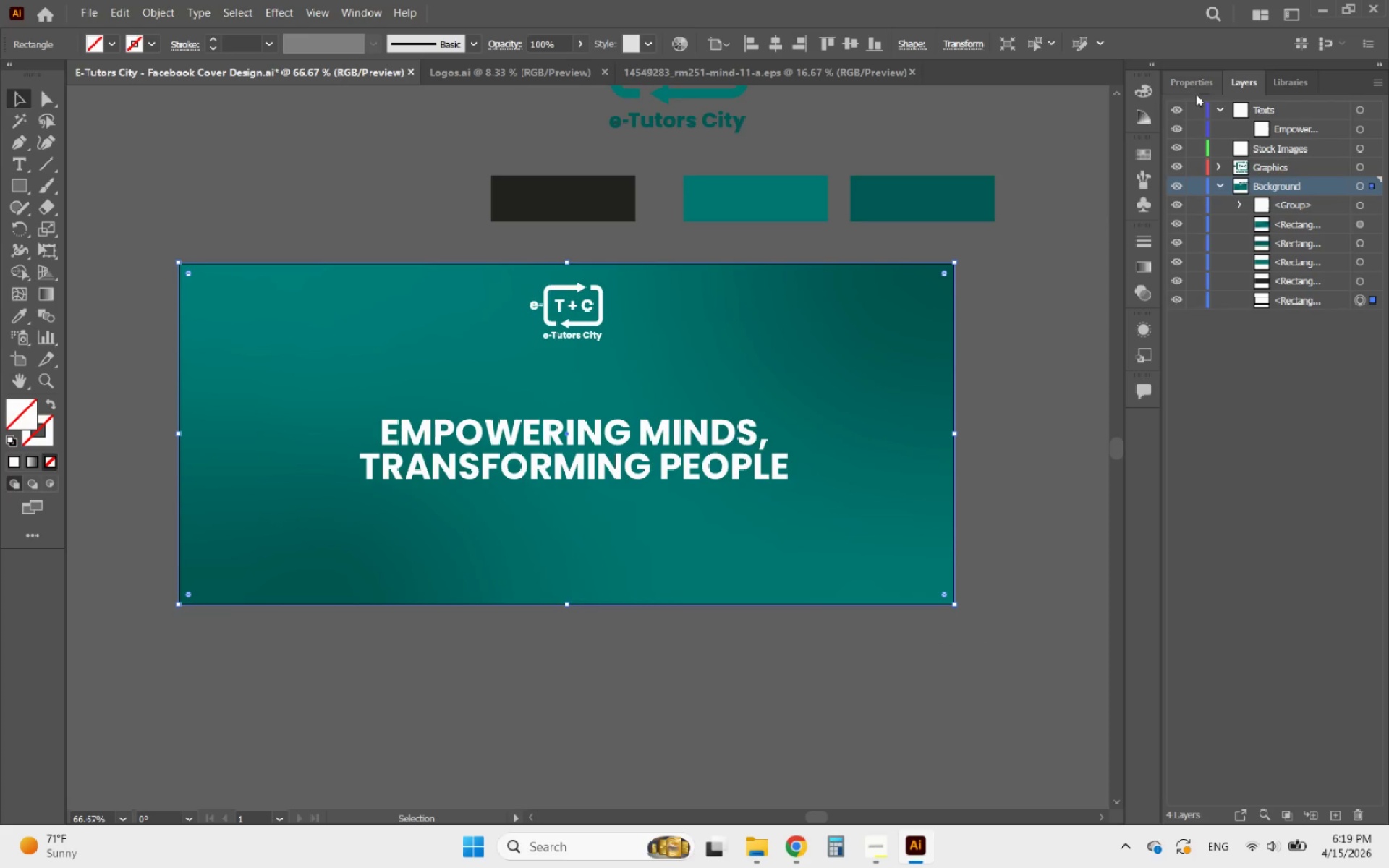 
left_click([1195, 90])
 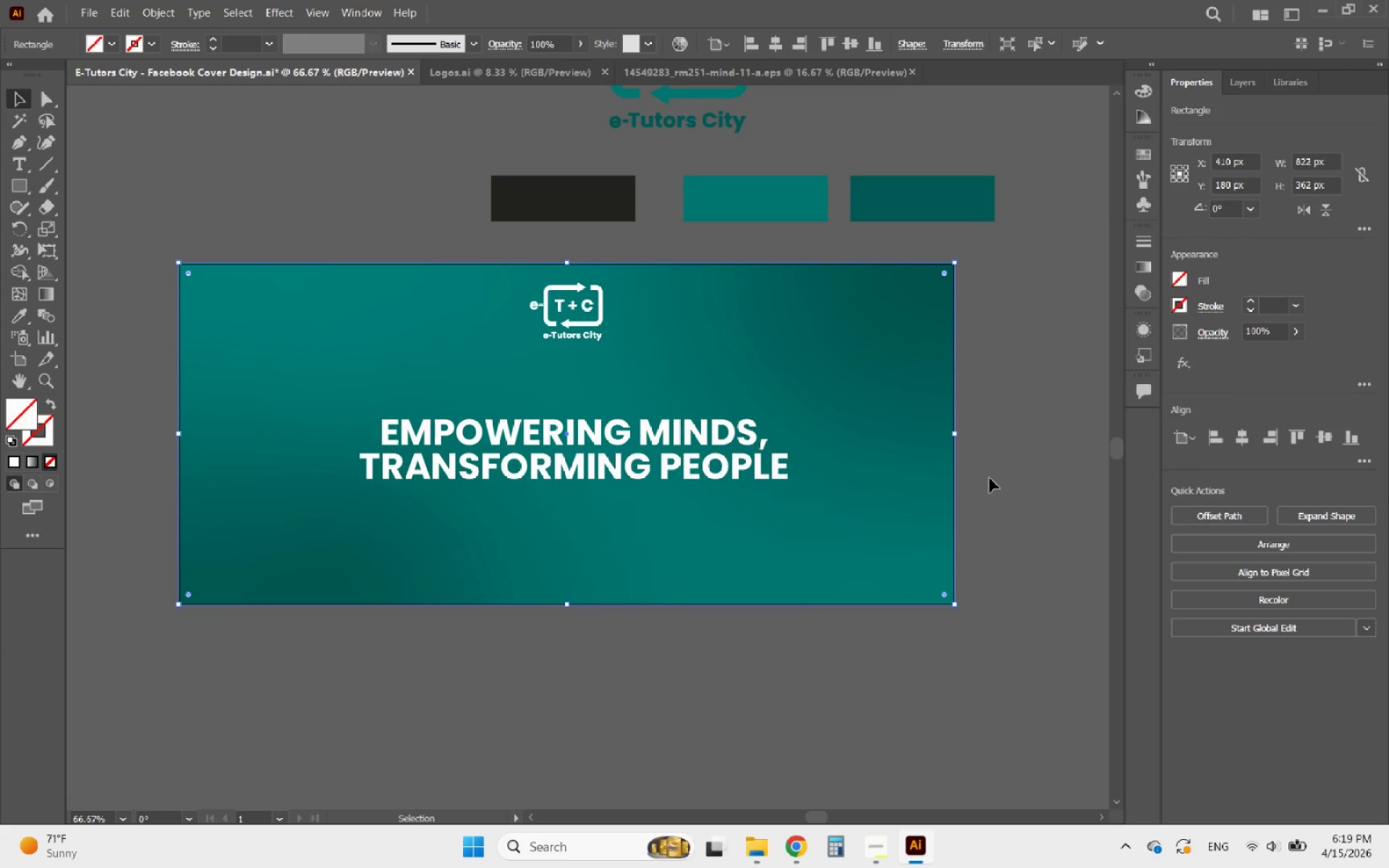 
hold_key(key=AltLeft, duration=4.06)
scroll: coordinate [428, 240], scroll_direction: up, amount: 9.0
 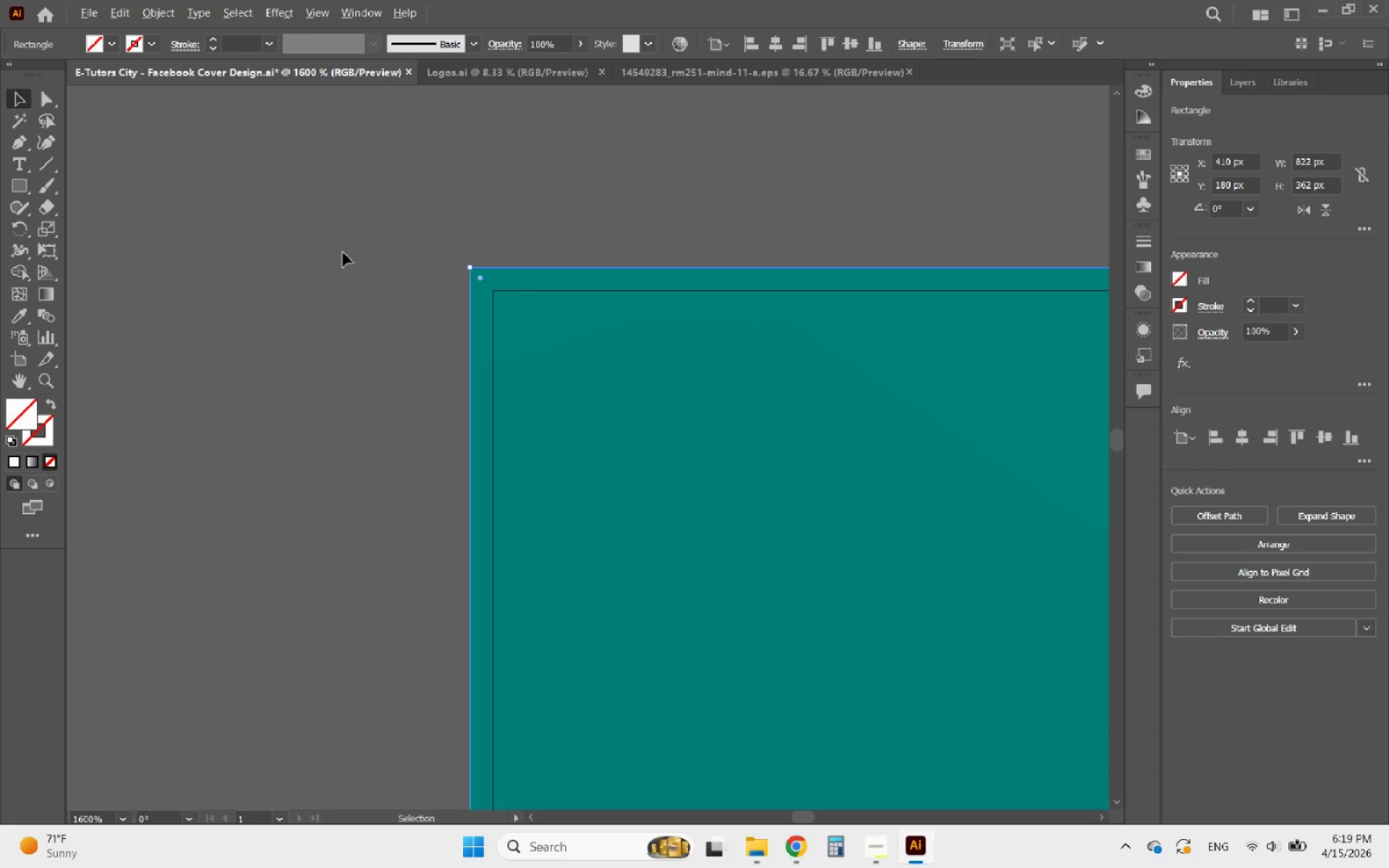 
scroll: coordinate [284, 257], scroll_direction: down, amount: 9.0
 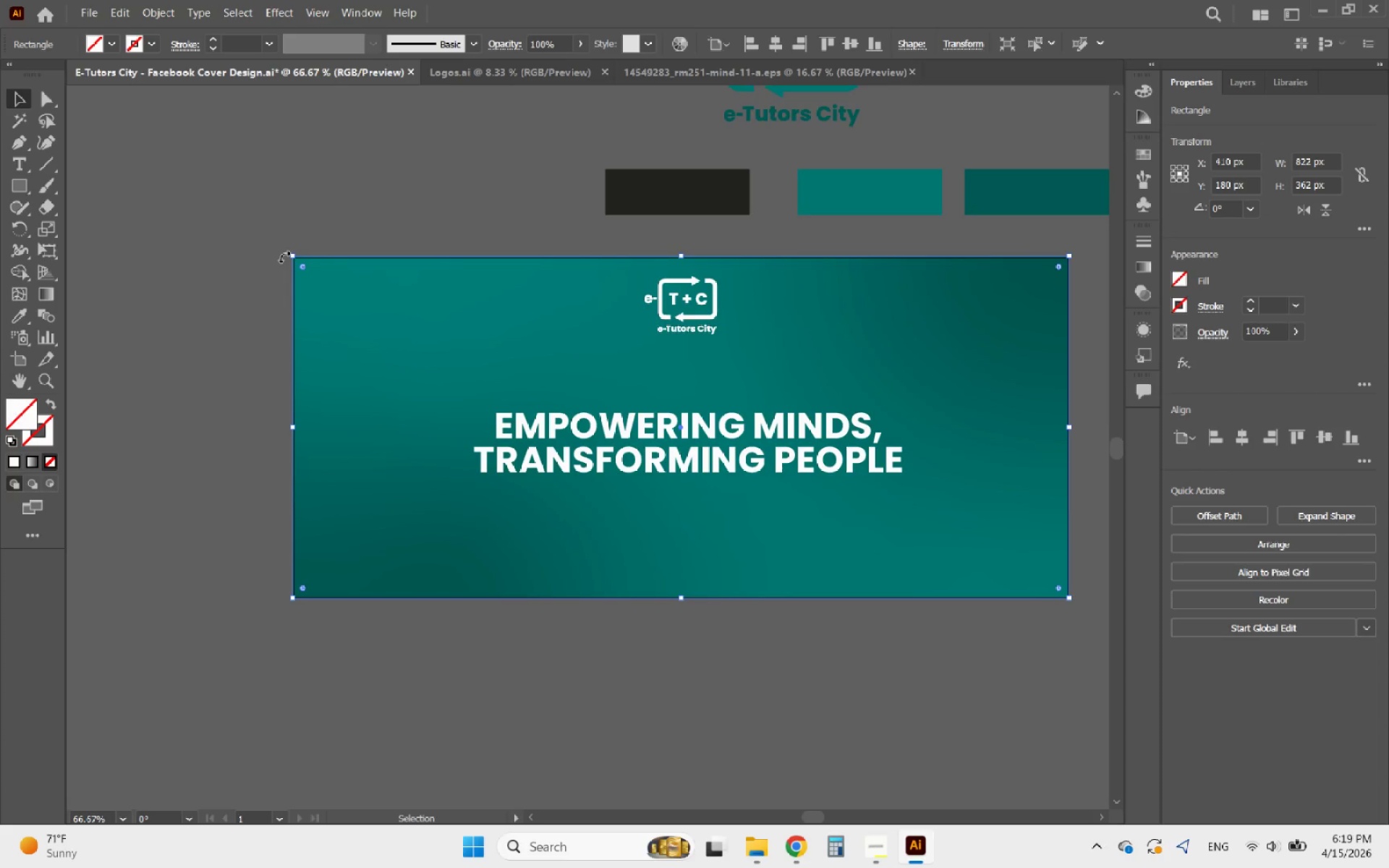 
key(Delete)
 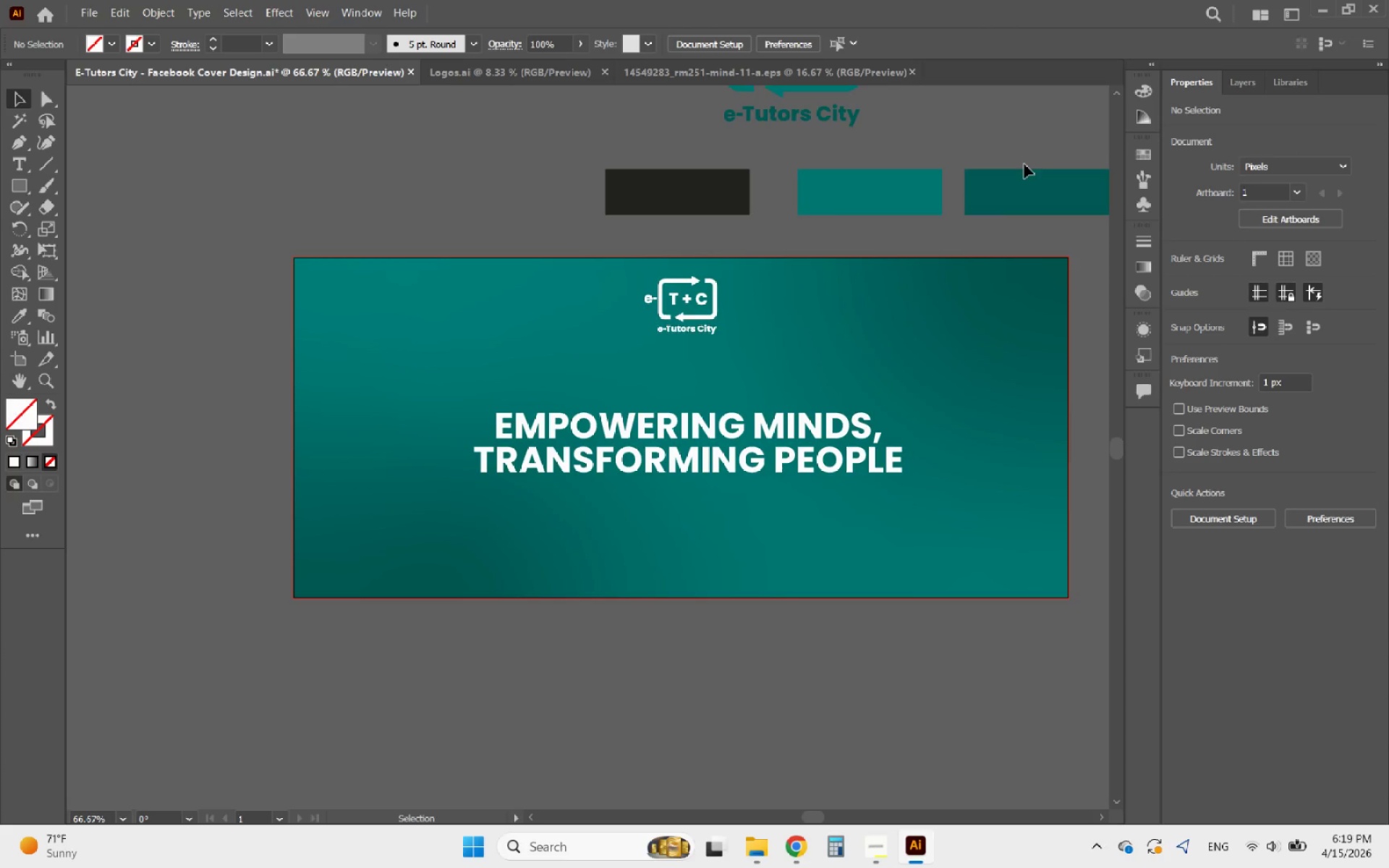 
left_click([987, 286])
 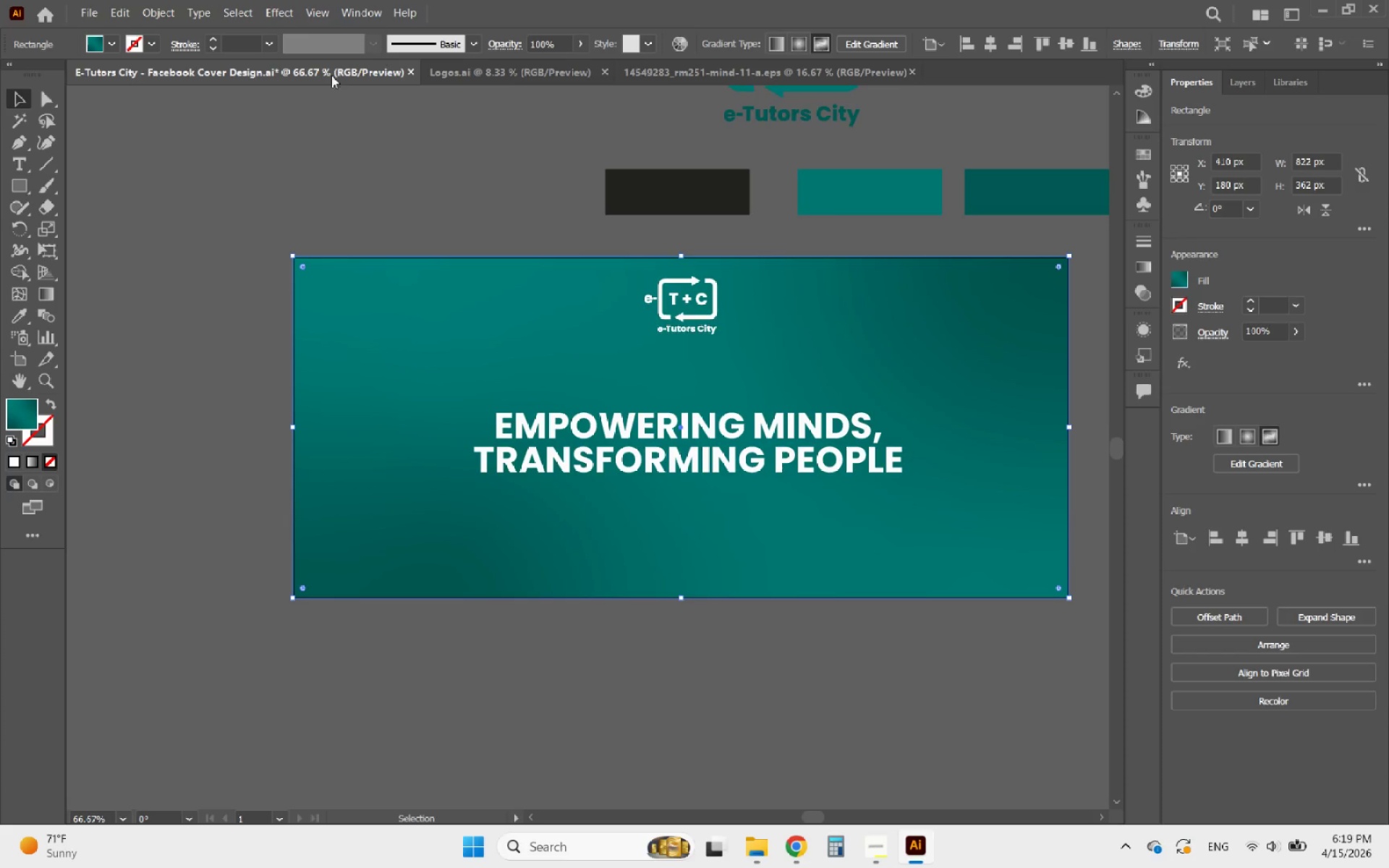 
left_click([279, 19])
 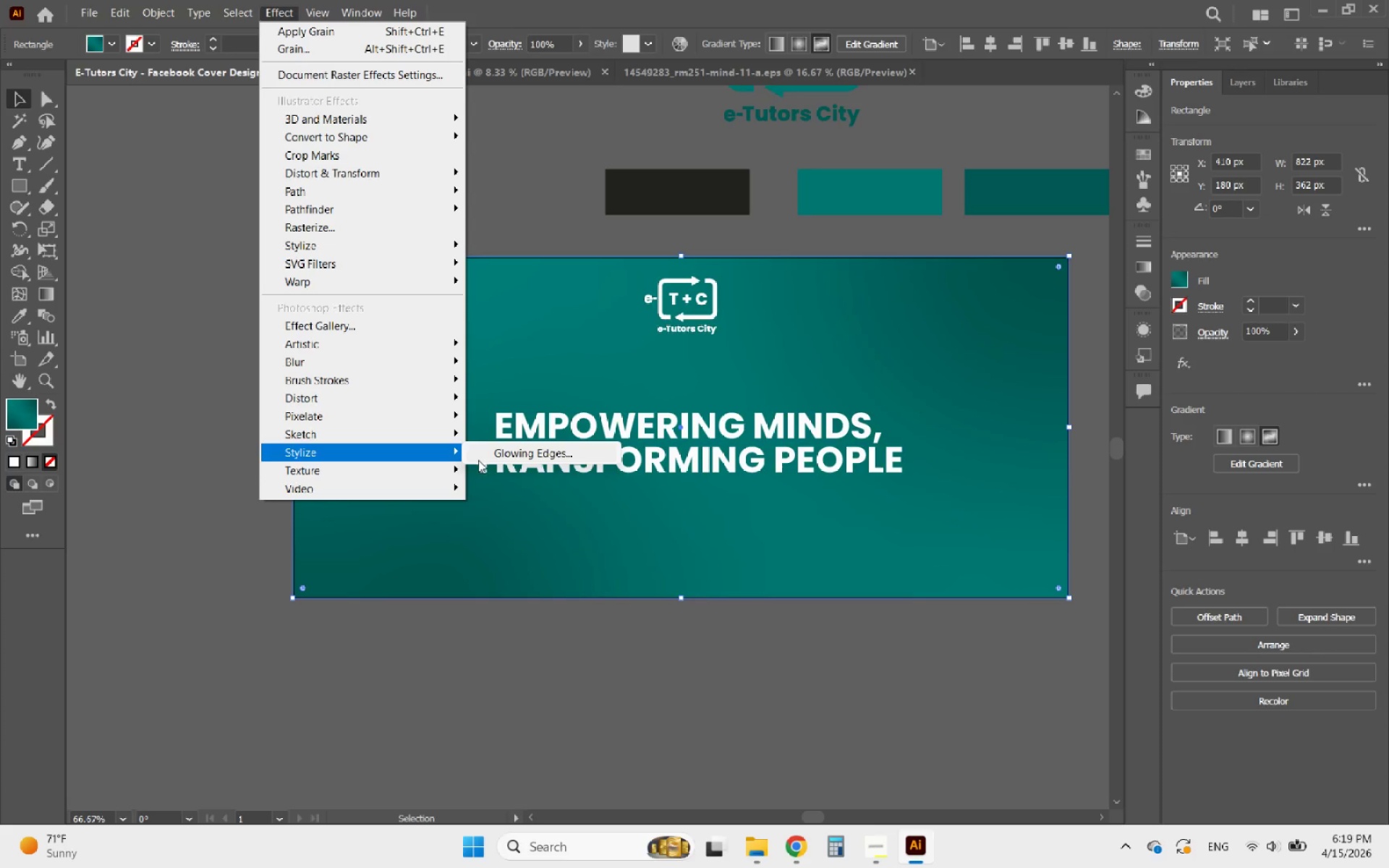 
wait(5.3)
 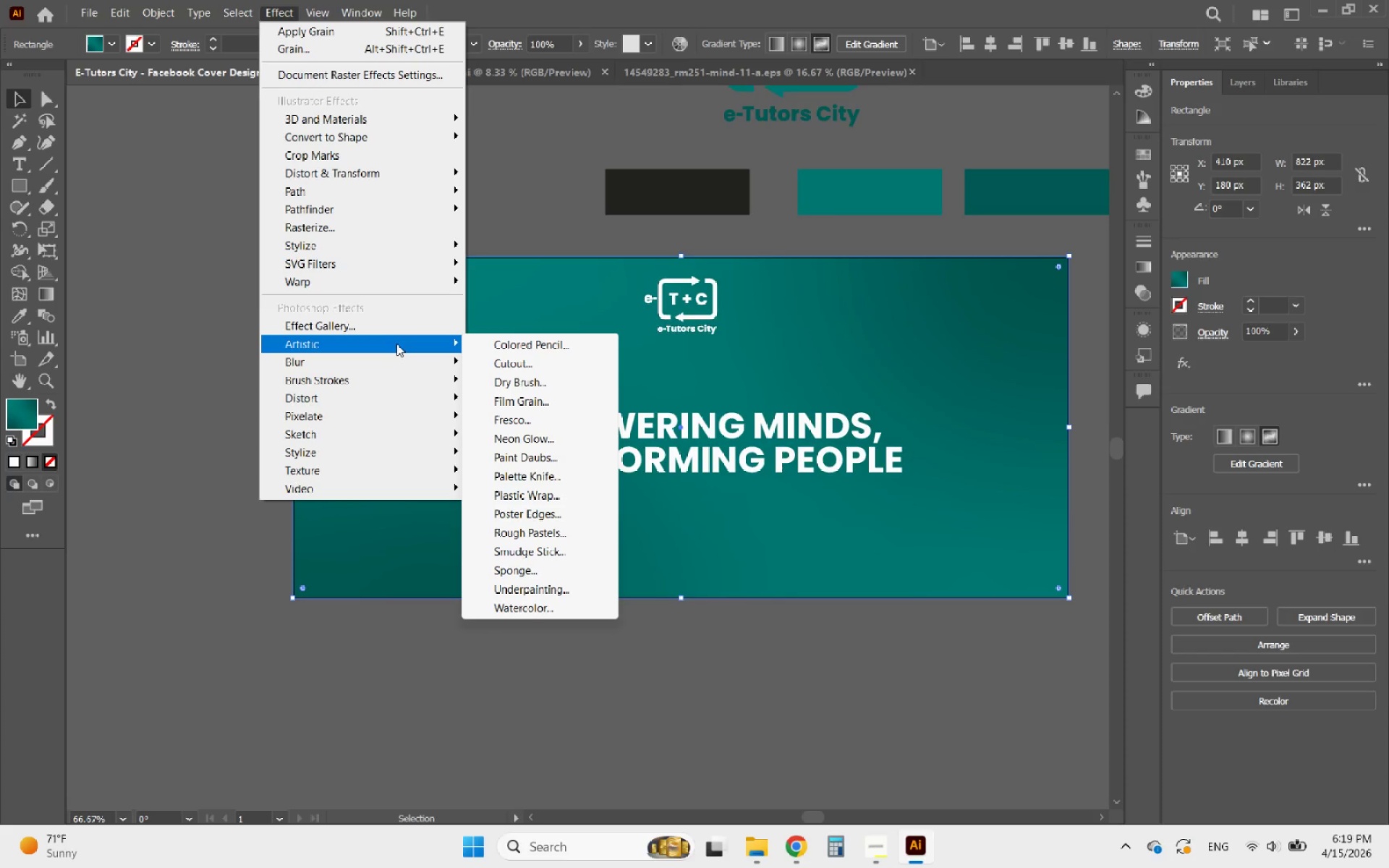 
left_click([513, 488])
 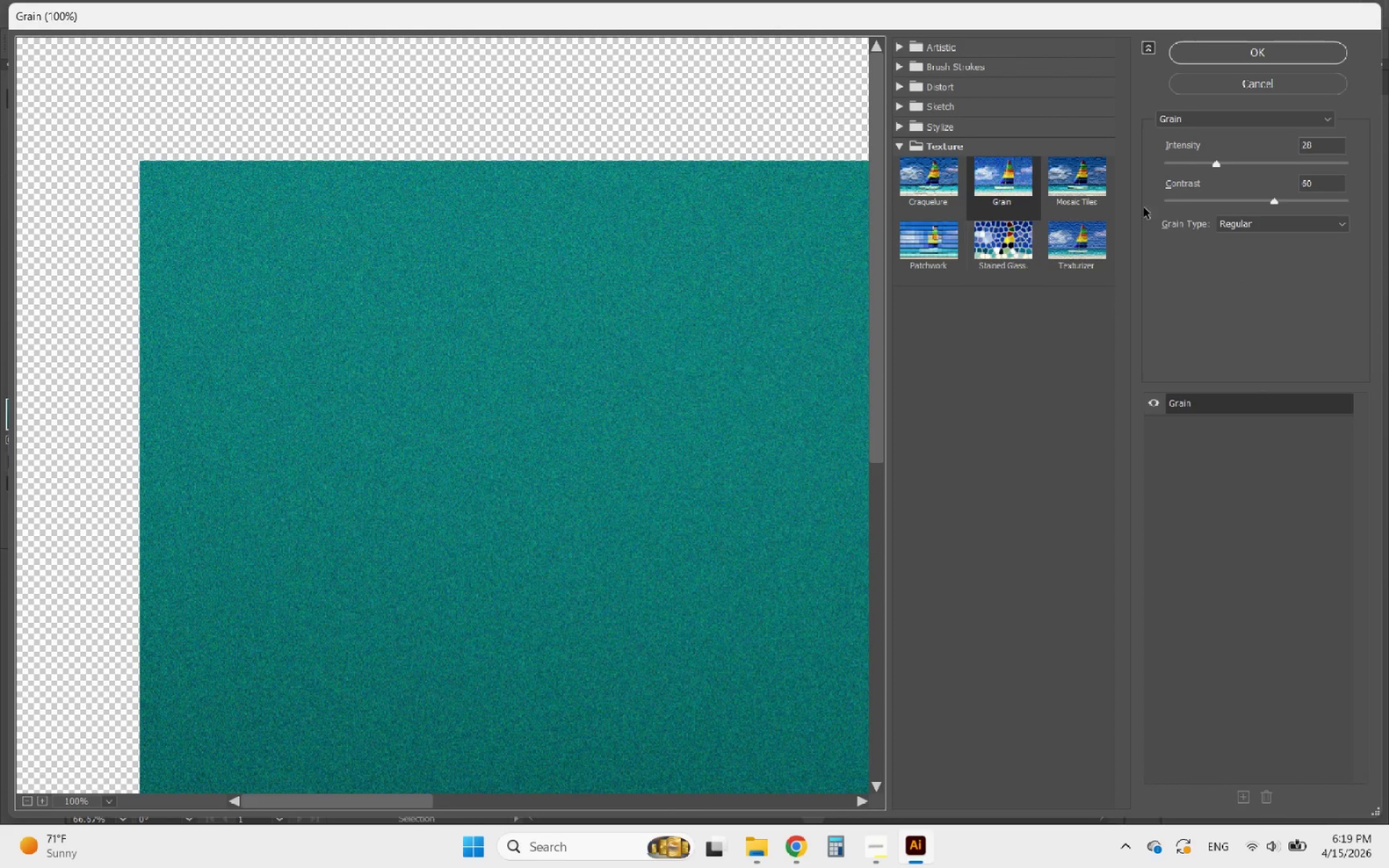 
left_click([1257, 44])
 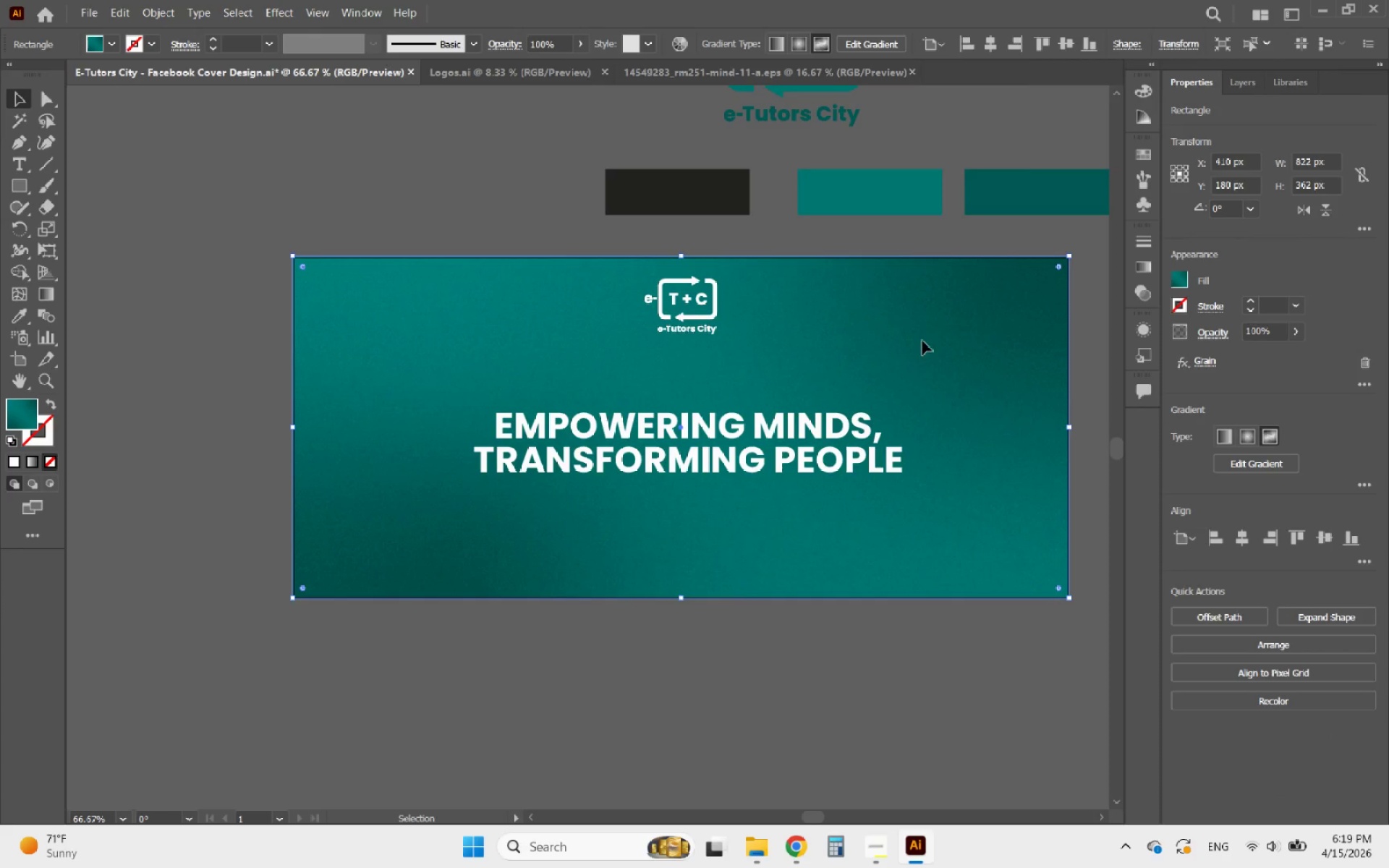 
hold_key(key=AltLeft, duration=1.36)
scroll: coordinate [587, 409], scroll_direction: none, amount: 0.0
 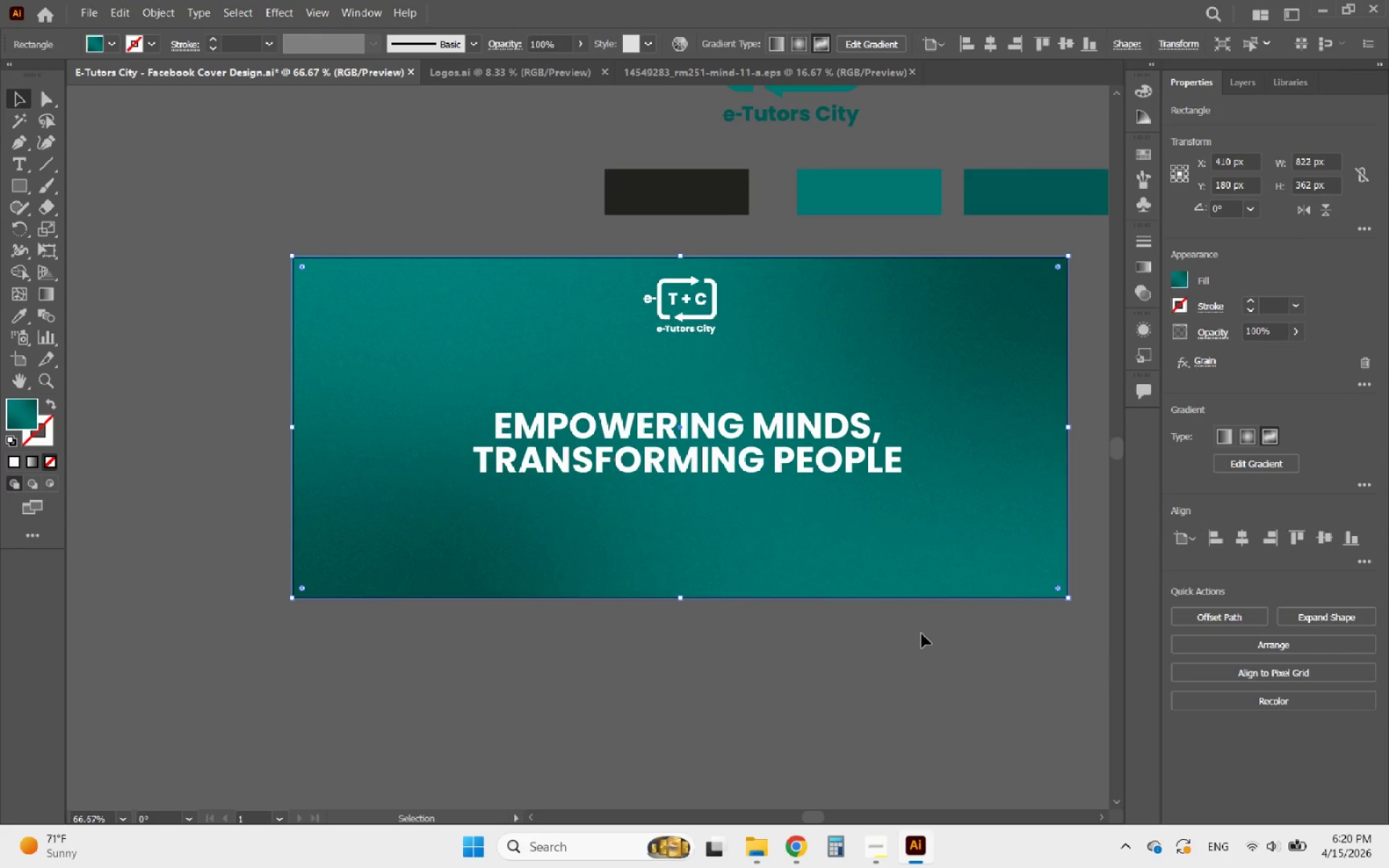 
hold_key(key=AltLeft, duration=2.61)
scroll: coordinate [769, 393], scroll_direction: up, amount: 4.0
 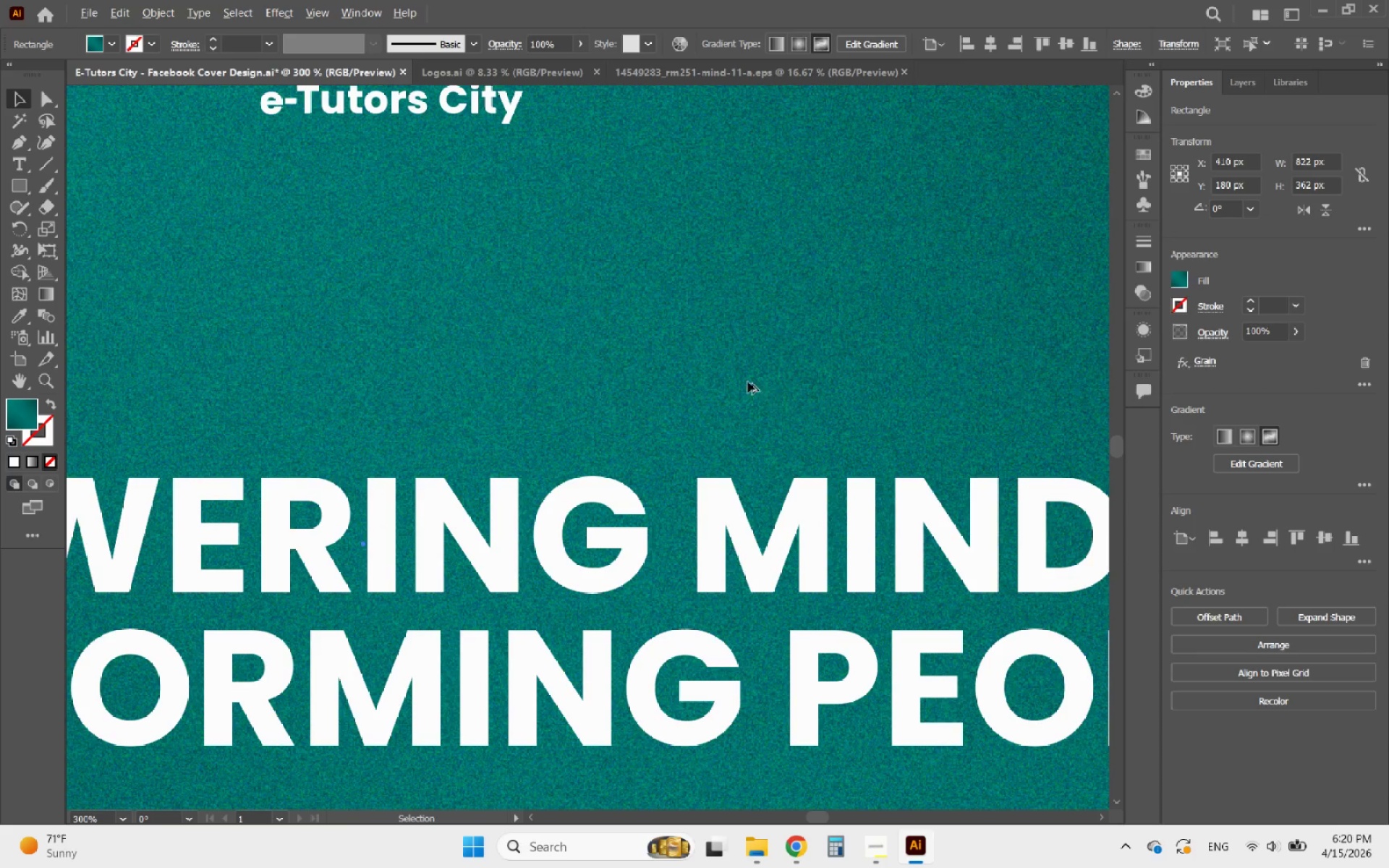 
scroll: coordinate [713, 362], scroll_direction: down, amount: 5.0
 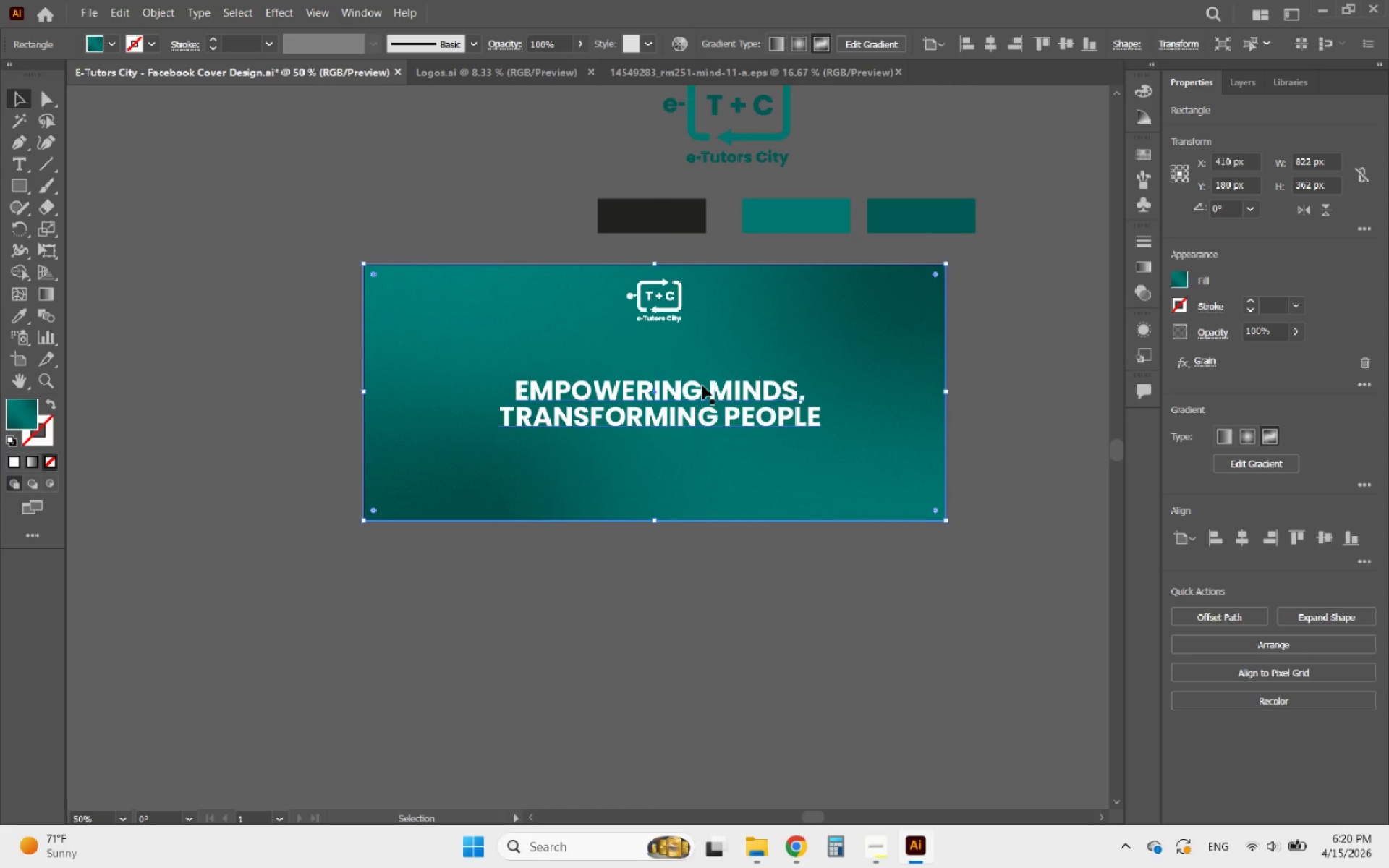 
left_click([702, 386])
 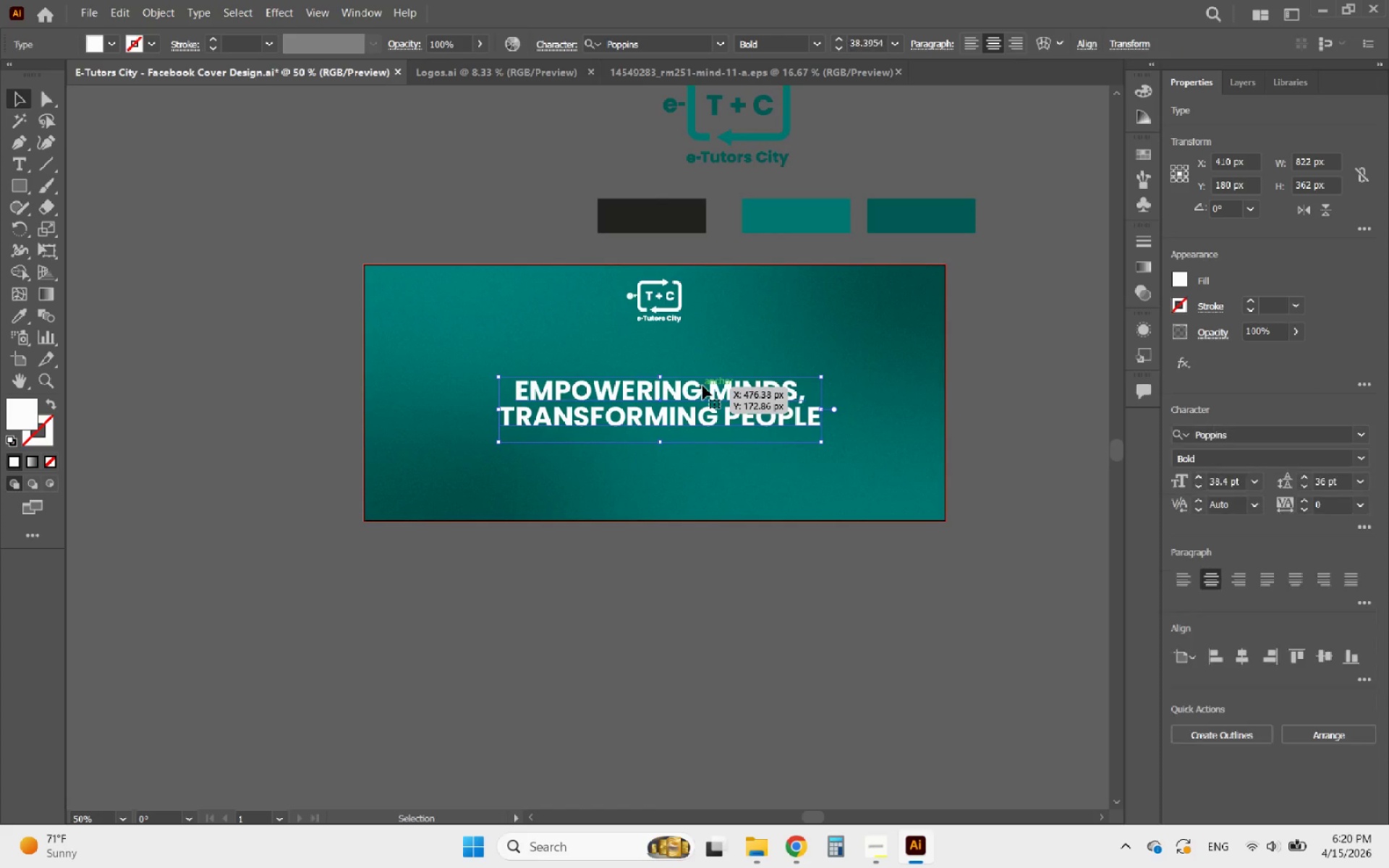 
hold_key(key=AltLeft, duration=0.47)
scroll: coordinate [671, 393], scroll_direction: up, amount: 2.0
 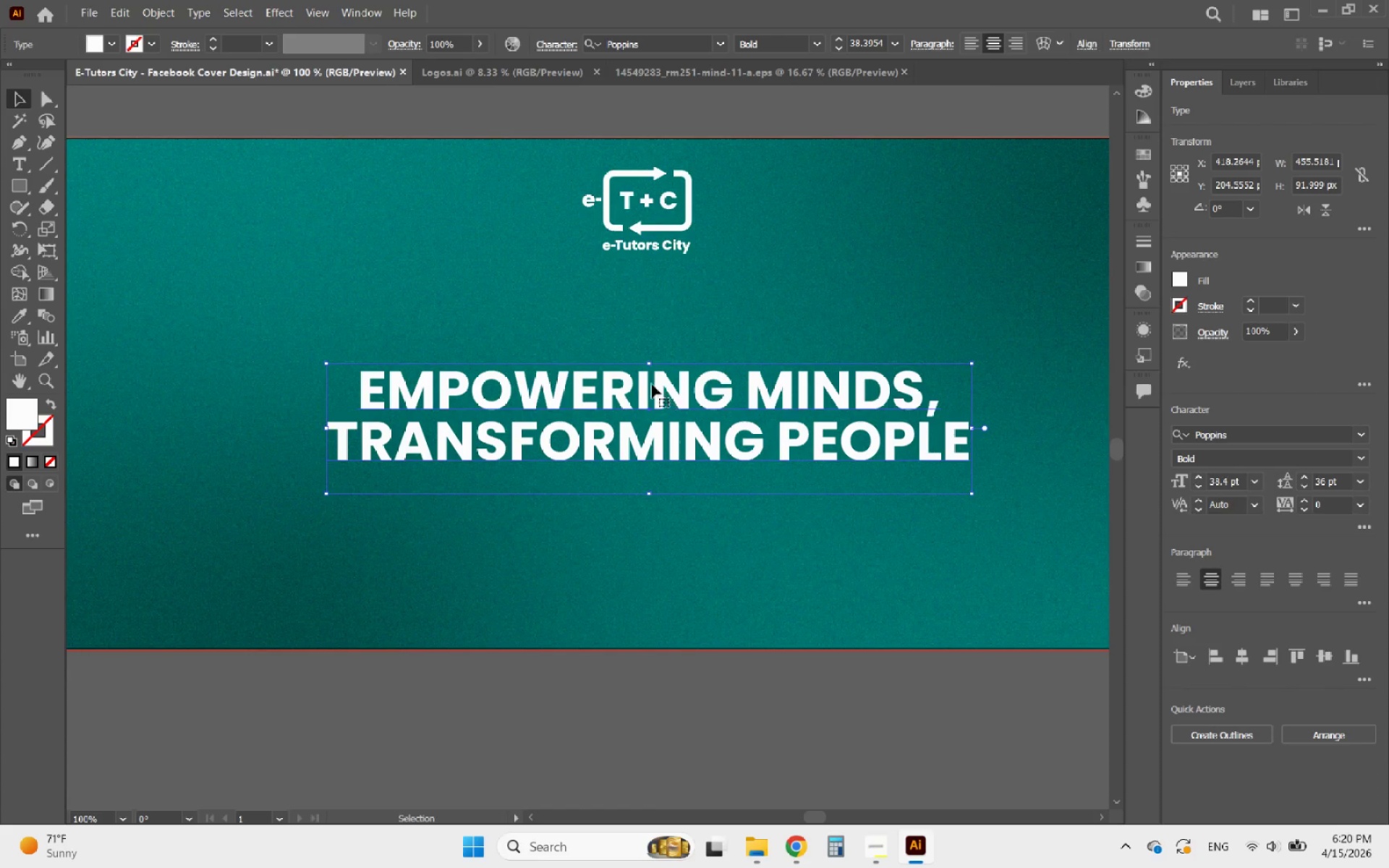 
hold_key(key=ShiftLeft, duration=2.58)
left_click_drag(start_coordinate=[650, 365], to_coordinate=[651, 341])
 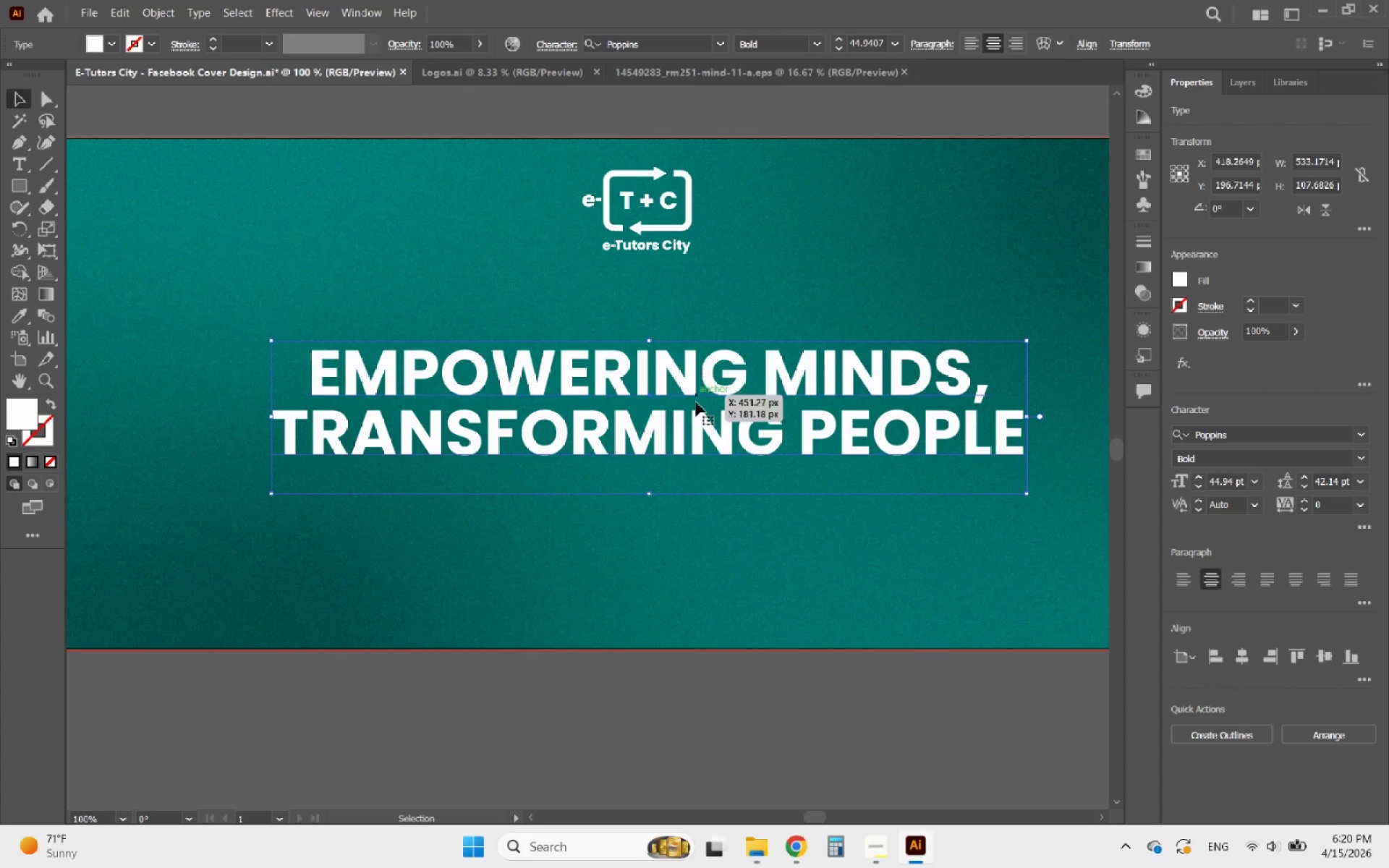 
hold_key(key=AltLeft, duration=0.39)
scroll: coordinate [629, 429], scroll_direction: down, amount: 1.0
 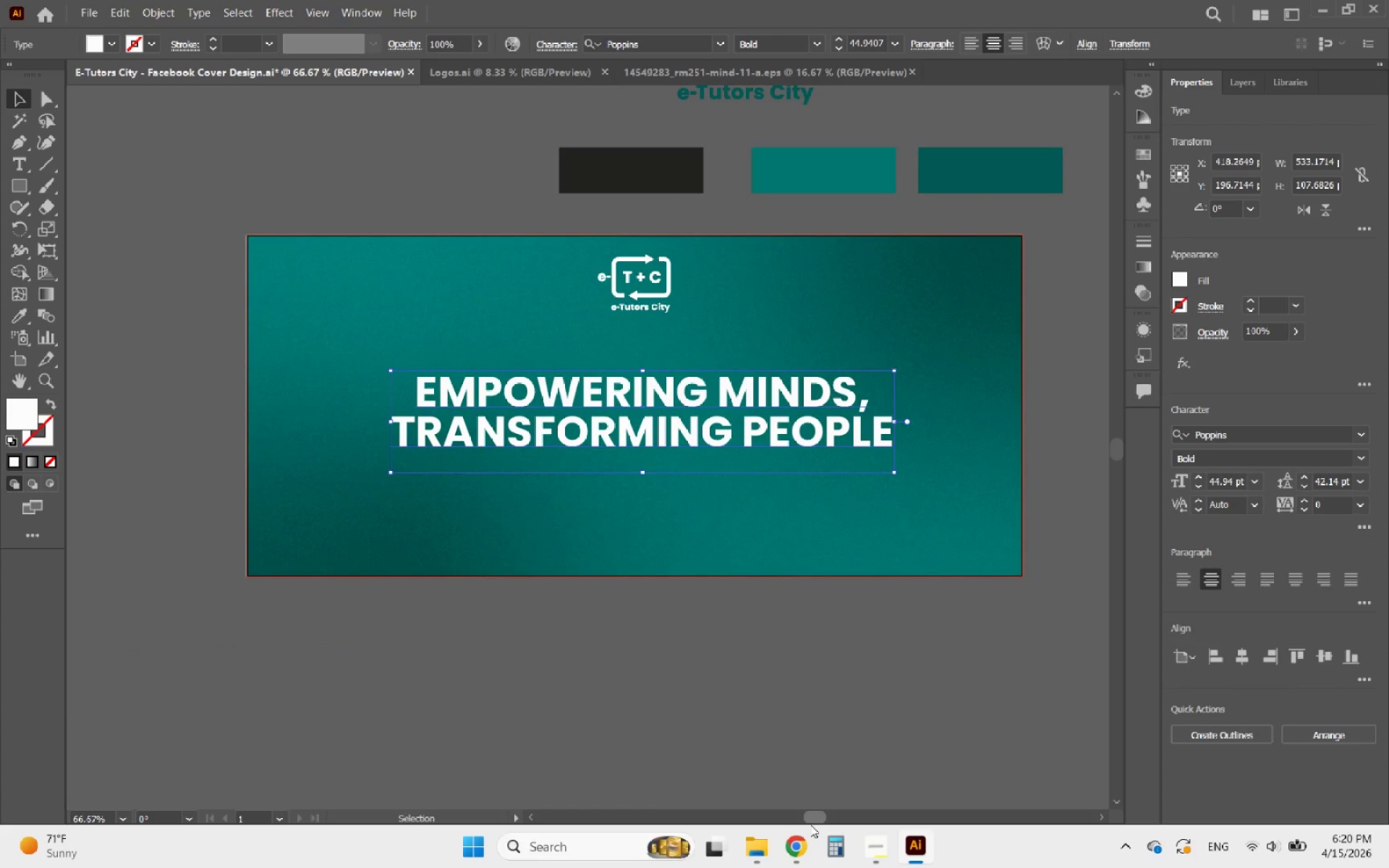 
left_click([801, 842])
 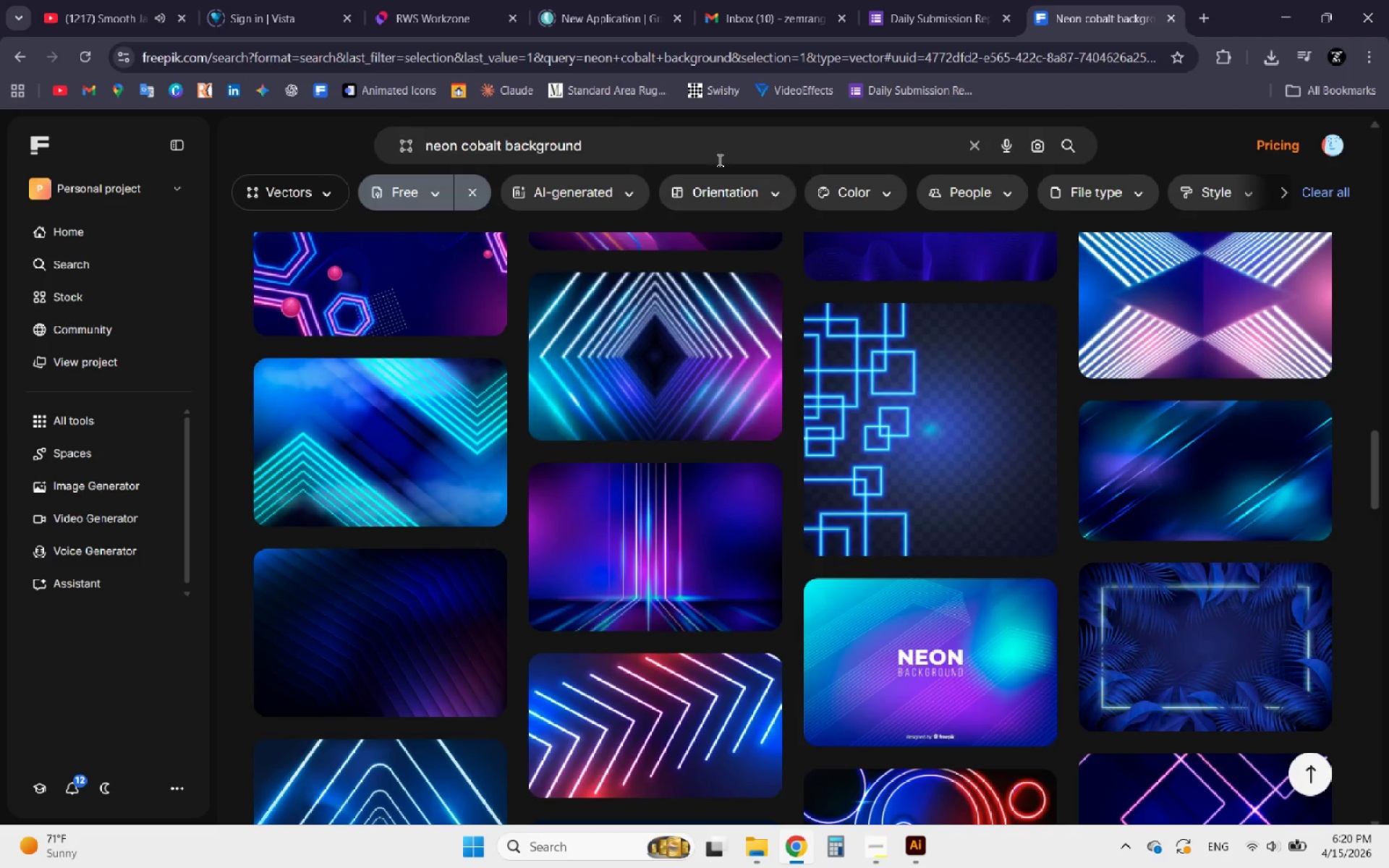 
left_click_drag(start_coordinate=[702, 148], to_coordinate=[294, 140])
 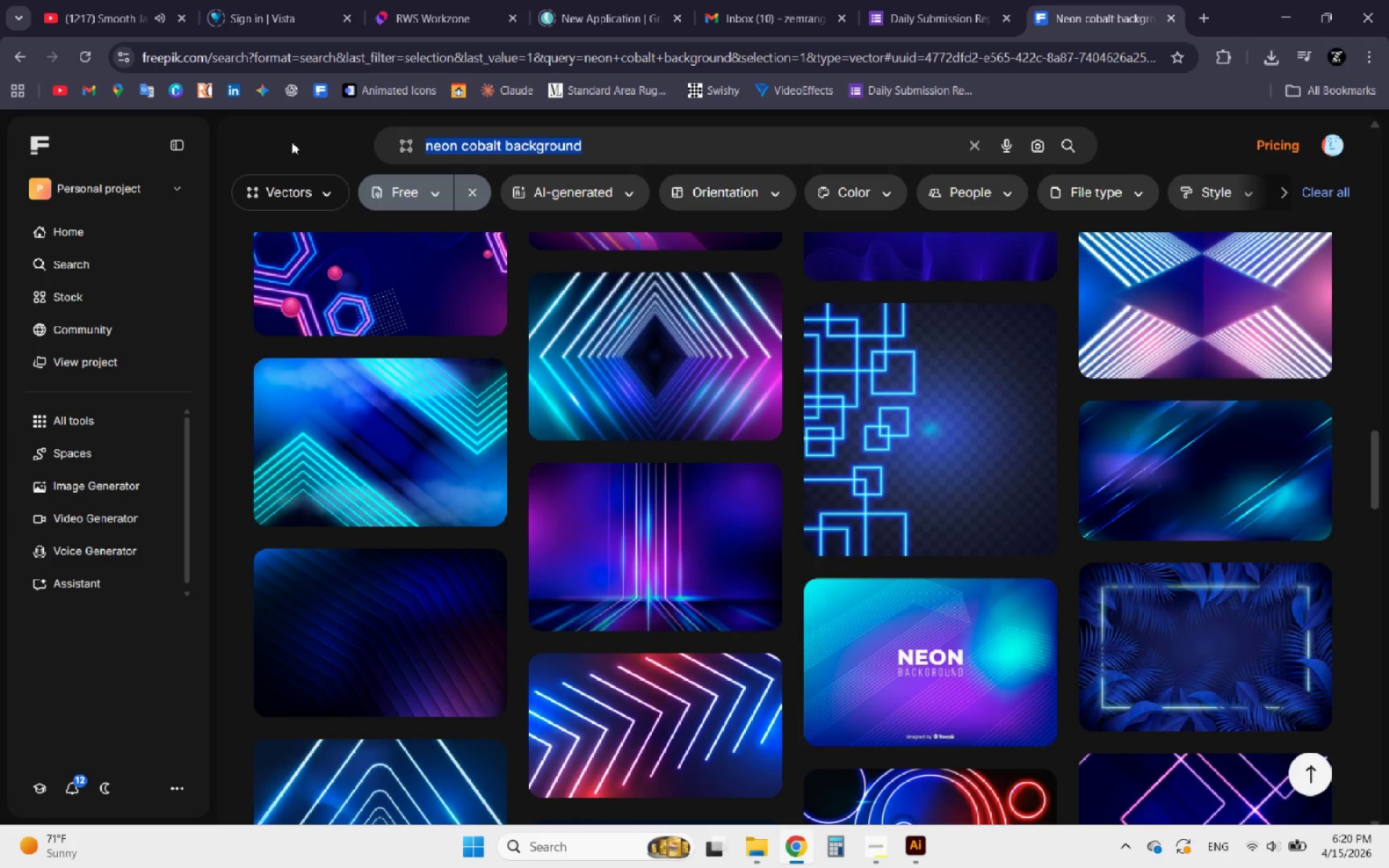 
type(ga)
key(Backspace)
type(rain te)
 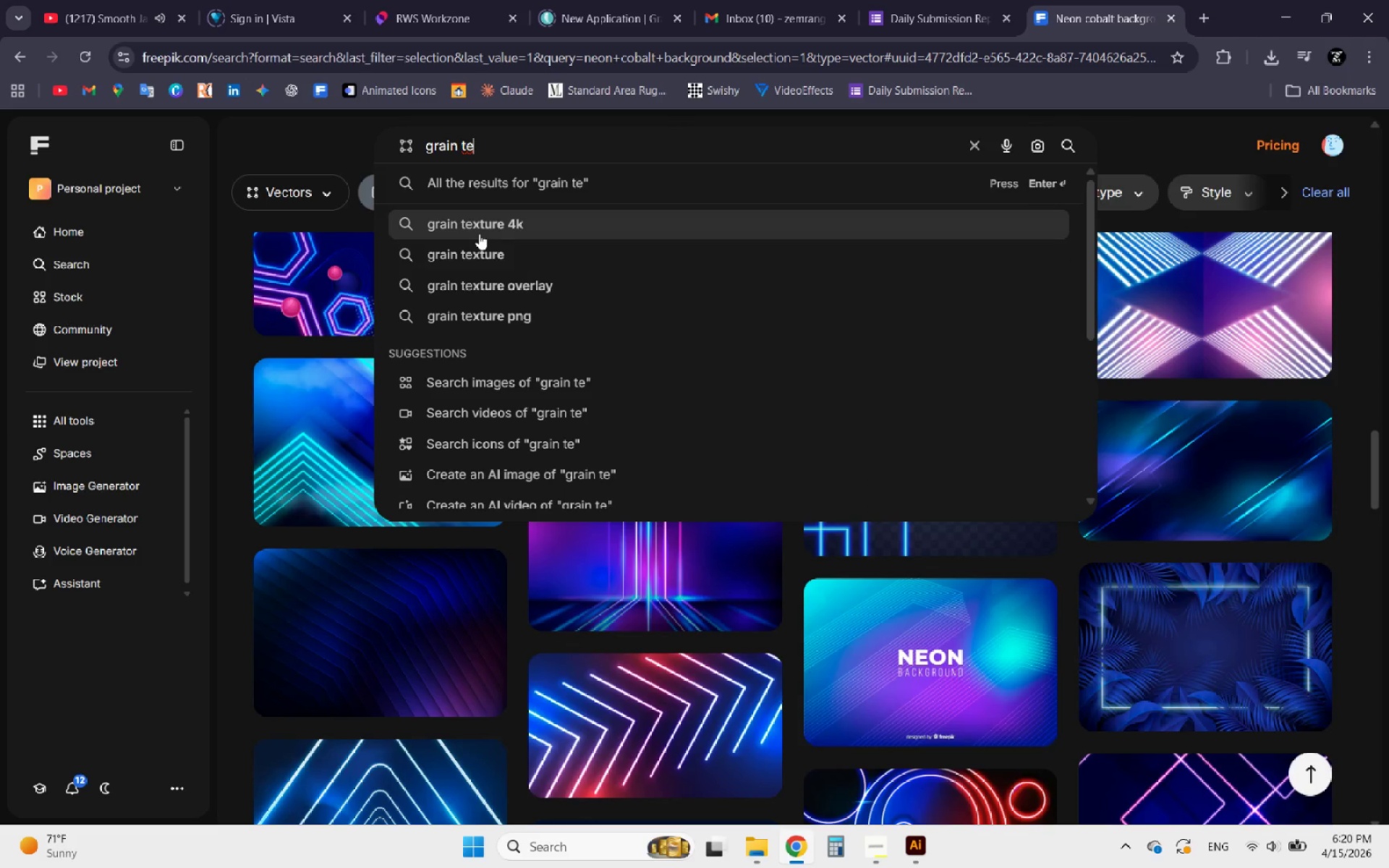 
left_click([482, 229])
 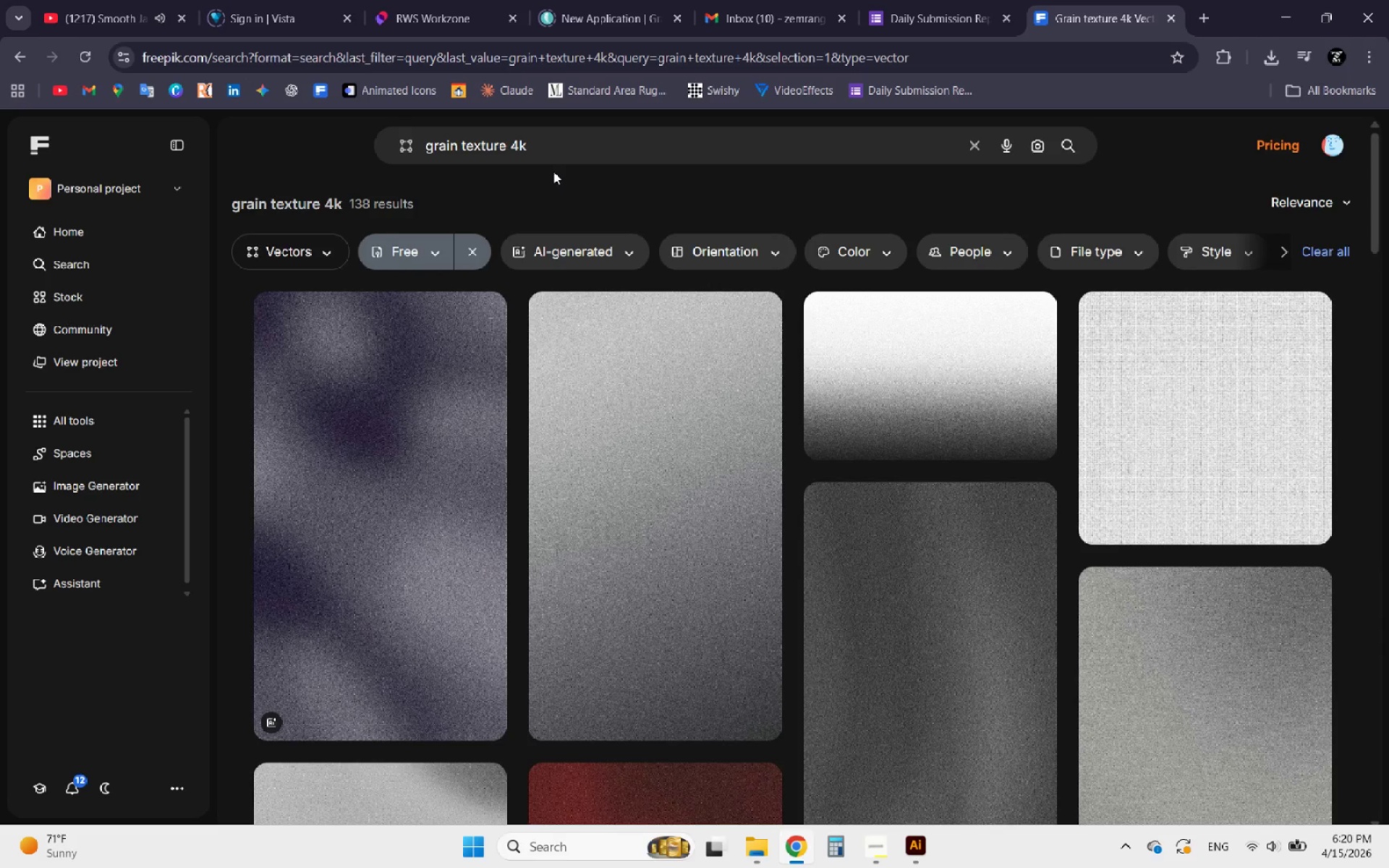 
wait(10.31)
 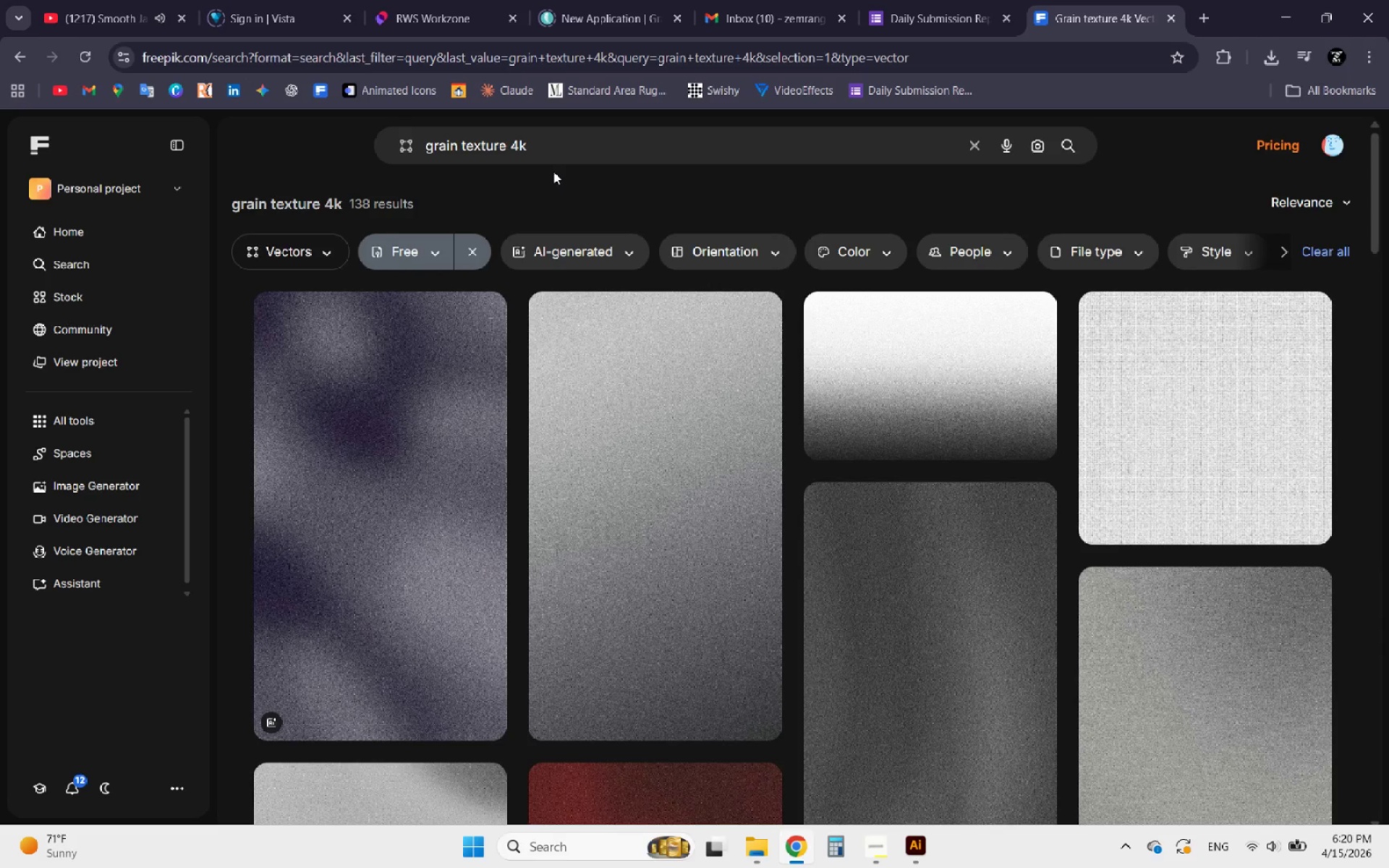 
left_click([348, 461])
 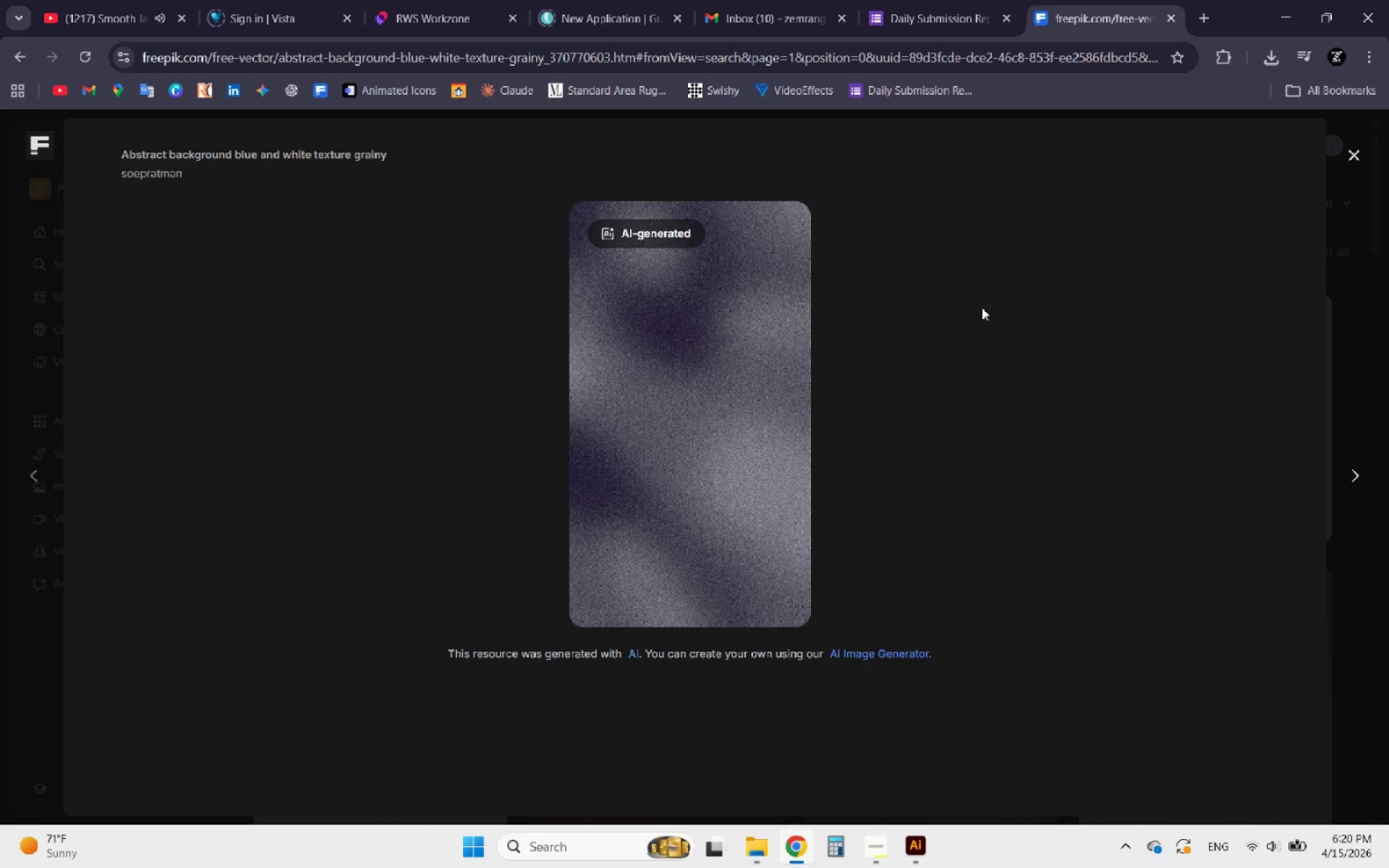 
mouse_move([1232, 187])
 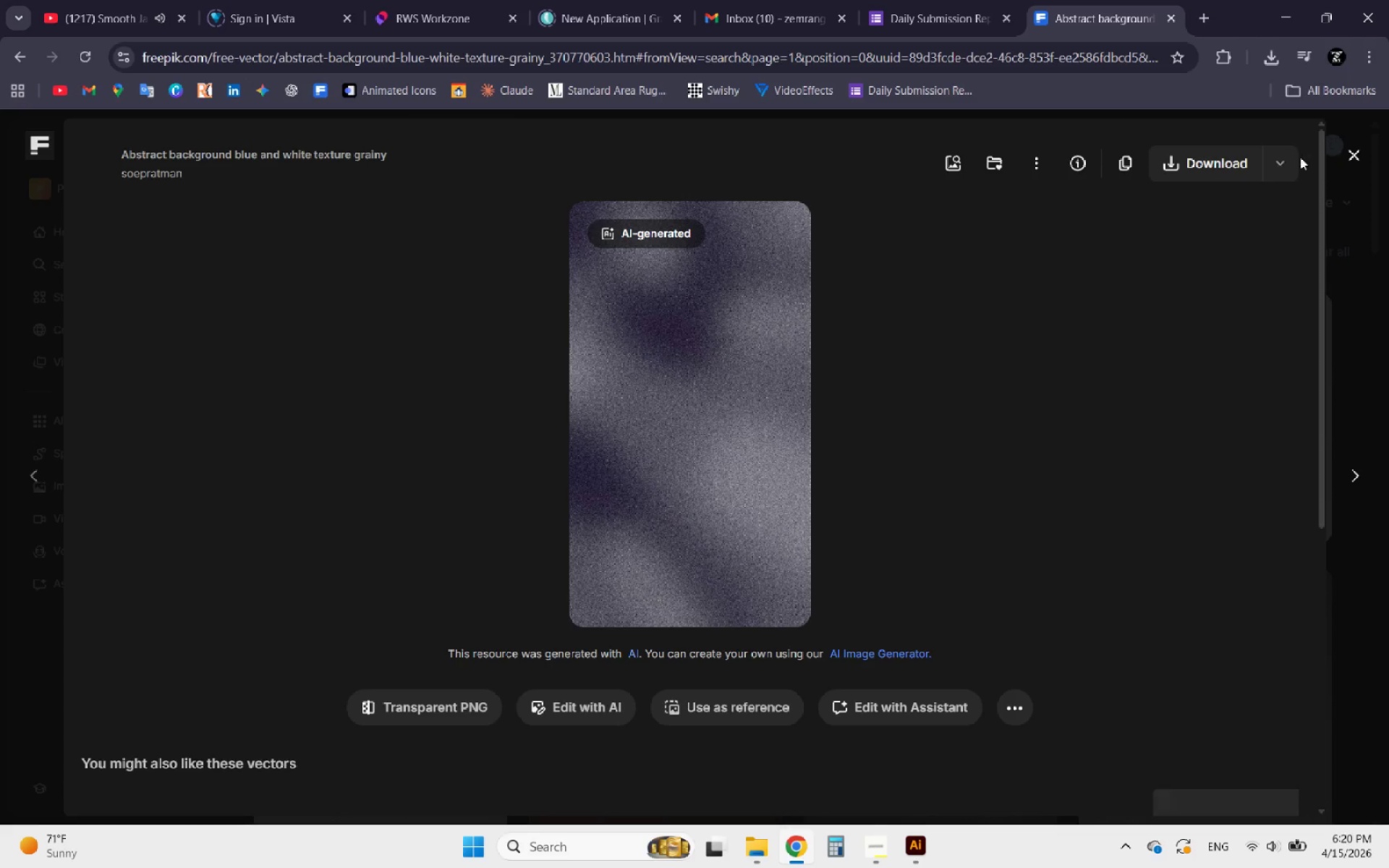 
left_click([1300, 157])
 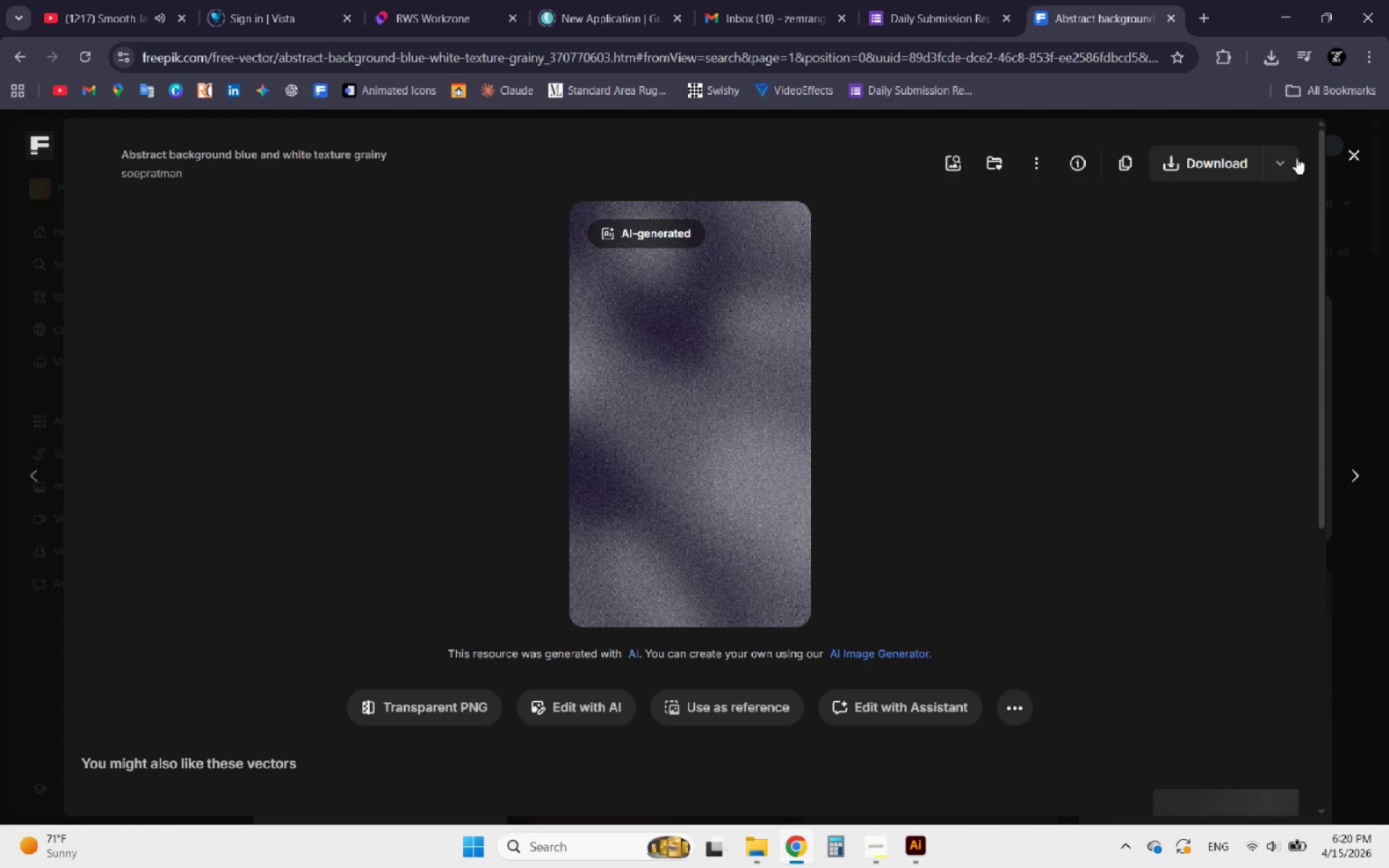 
left_click([1287, 161])
 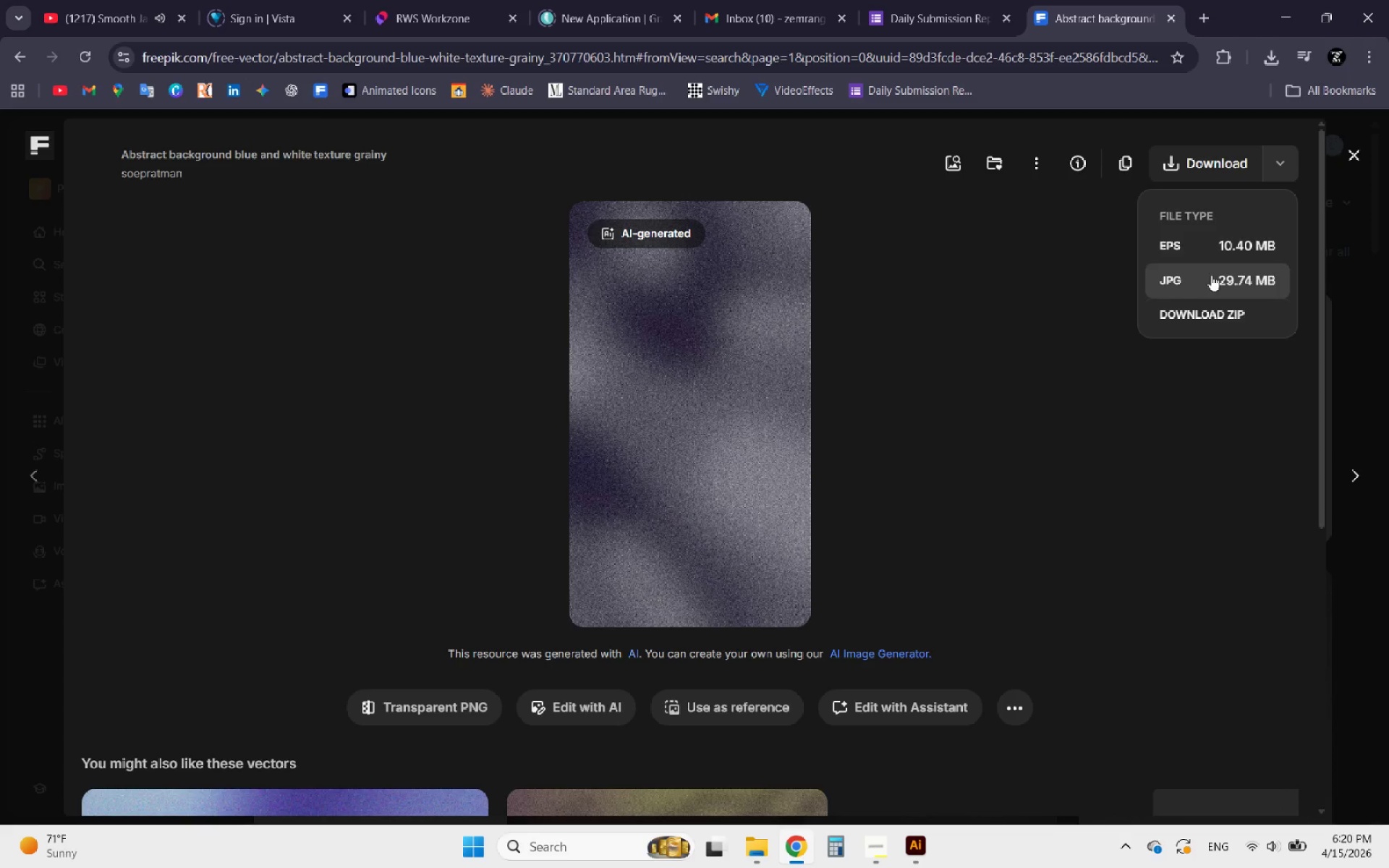 
left_click([1223, 239])
 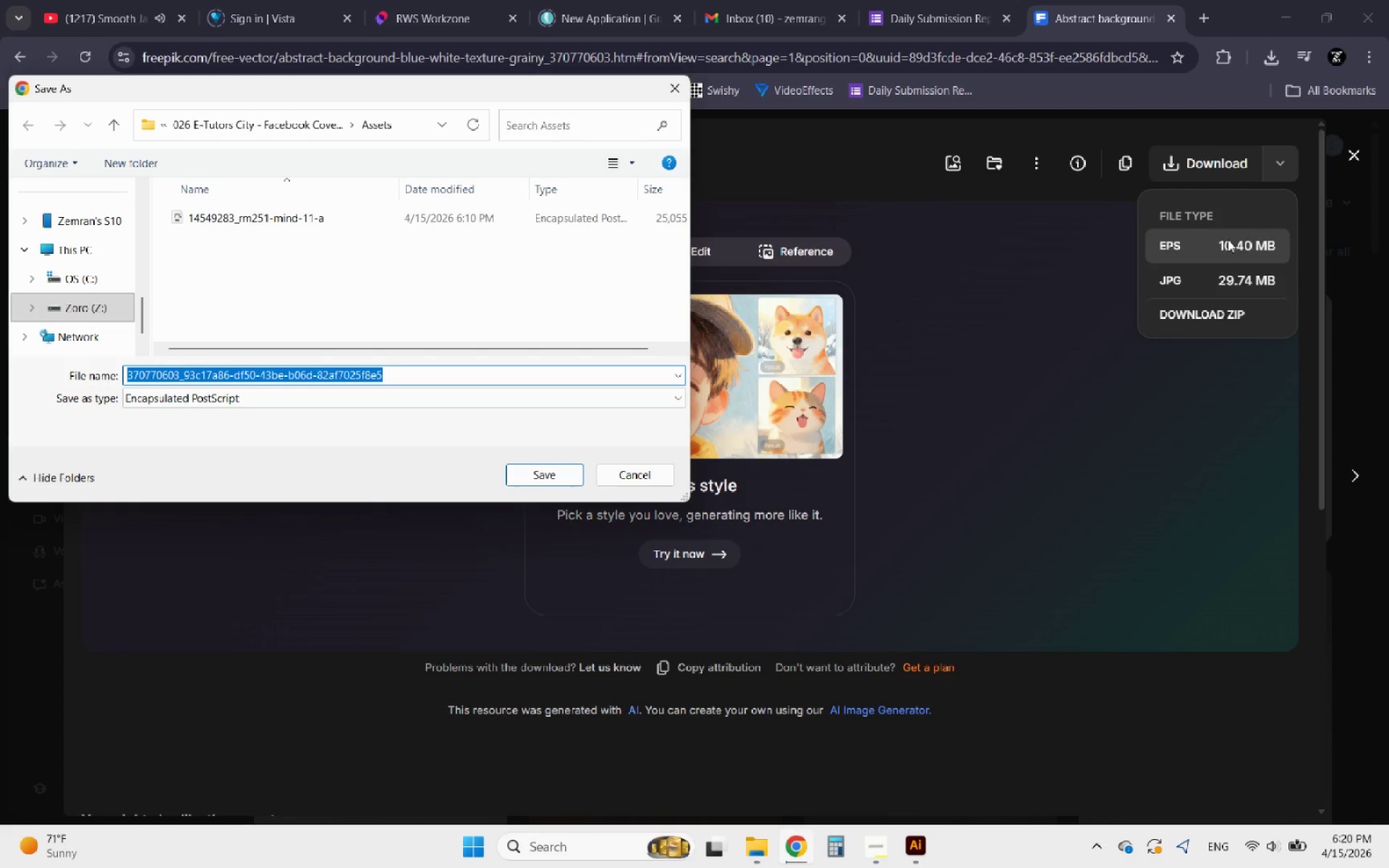 
left_click([553, 480])
 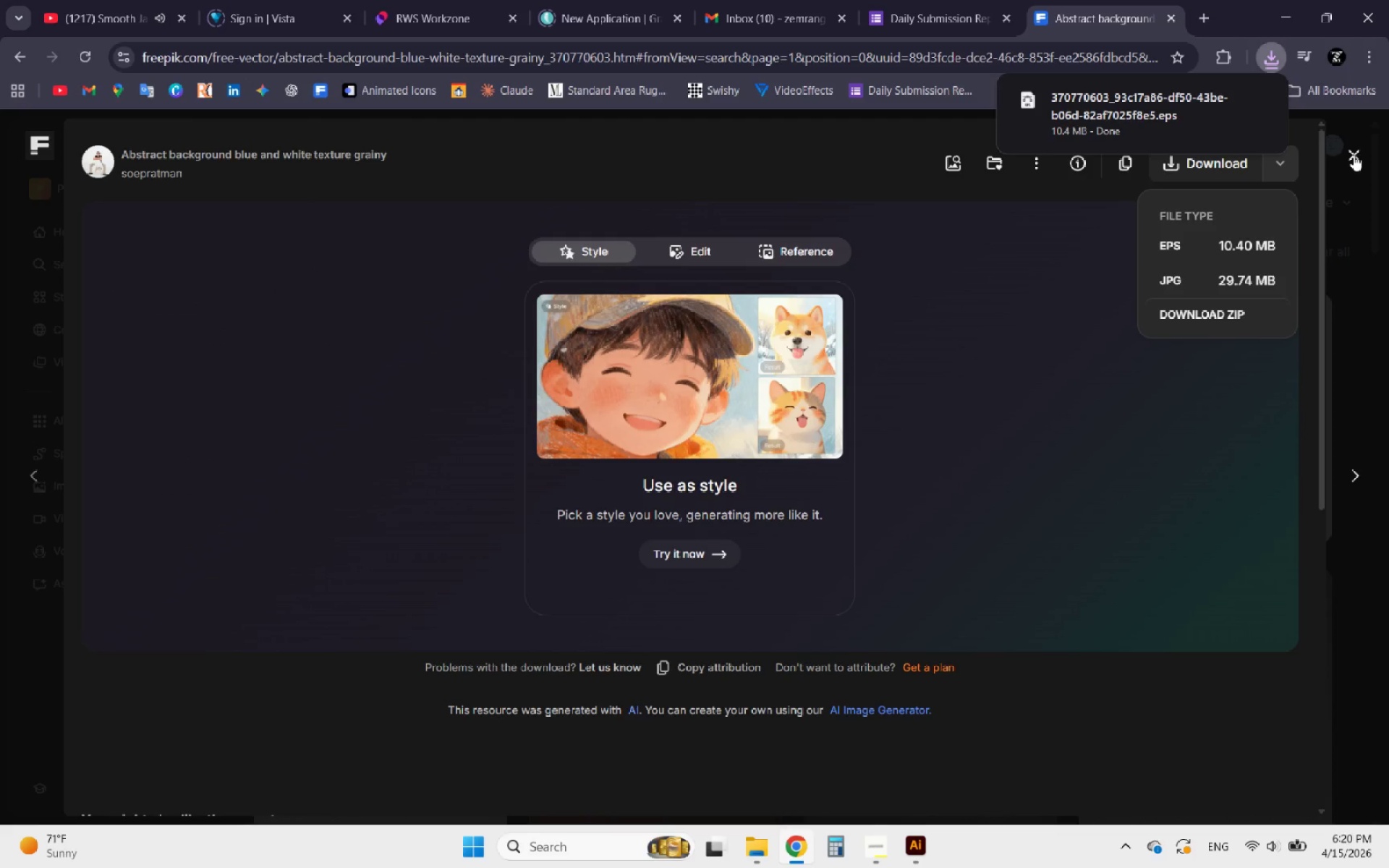 
left_click([1260, 99])
 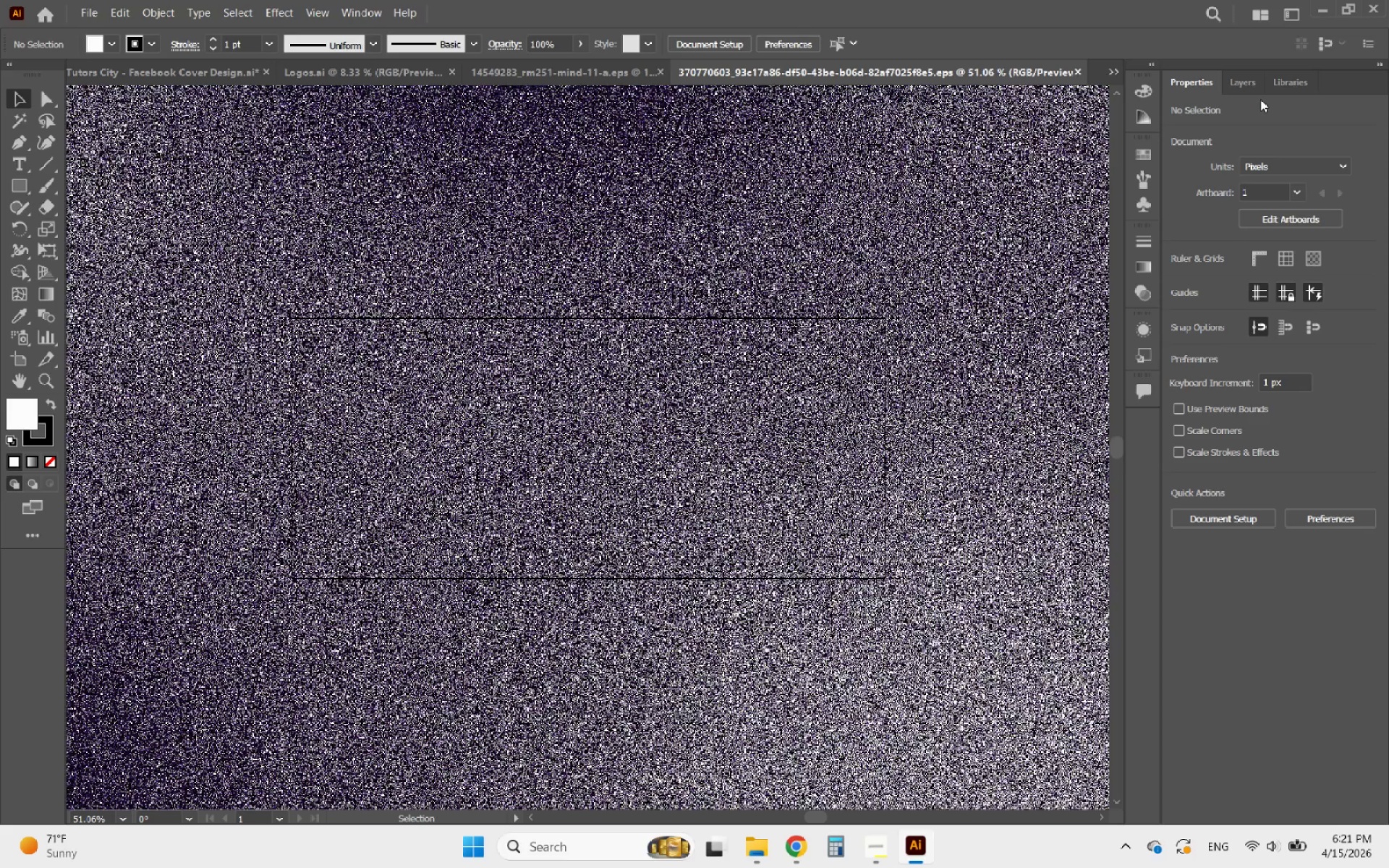 
wait(34.48)
 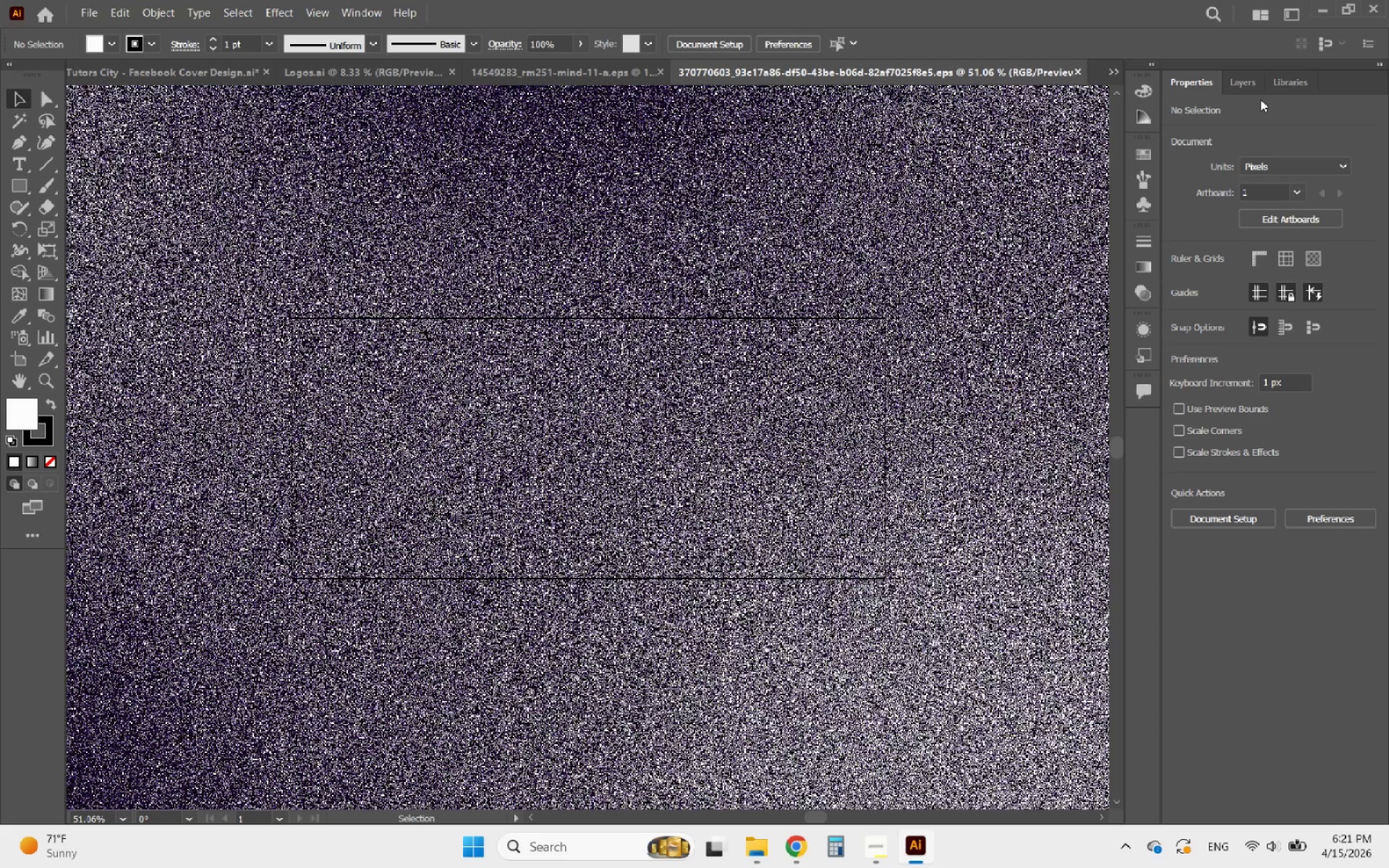 
hold_key(key=AltLeft, duration=0.34)
scroll: coordinate [1355, 333], scroll_direction: down, amount: 4.0
 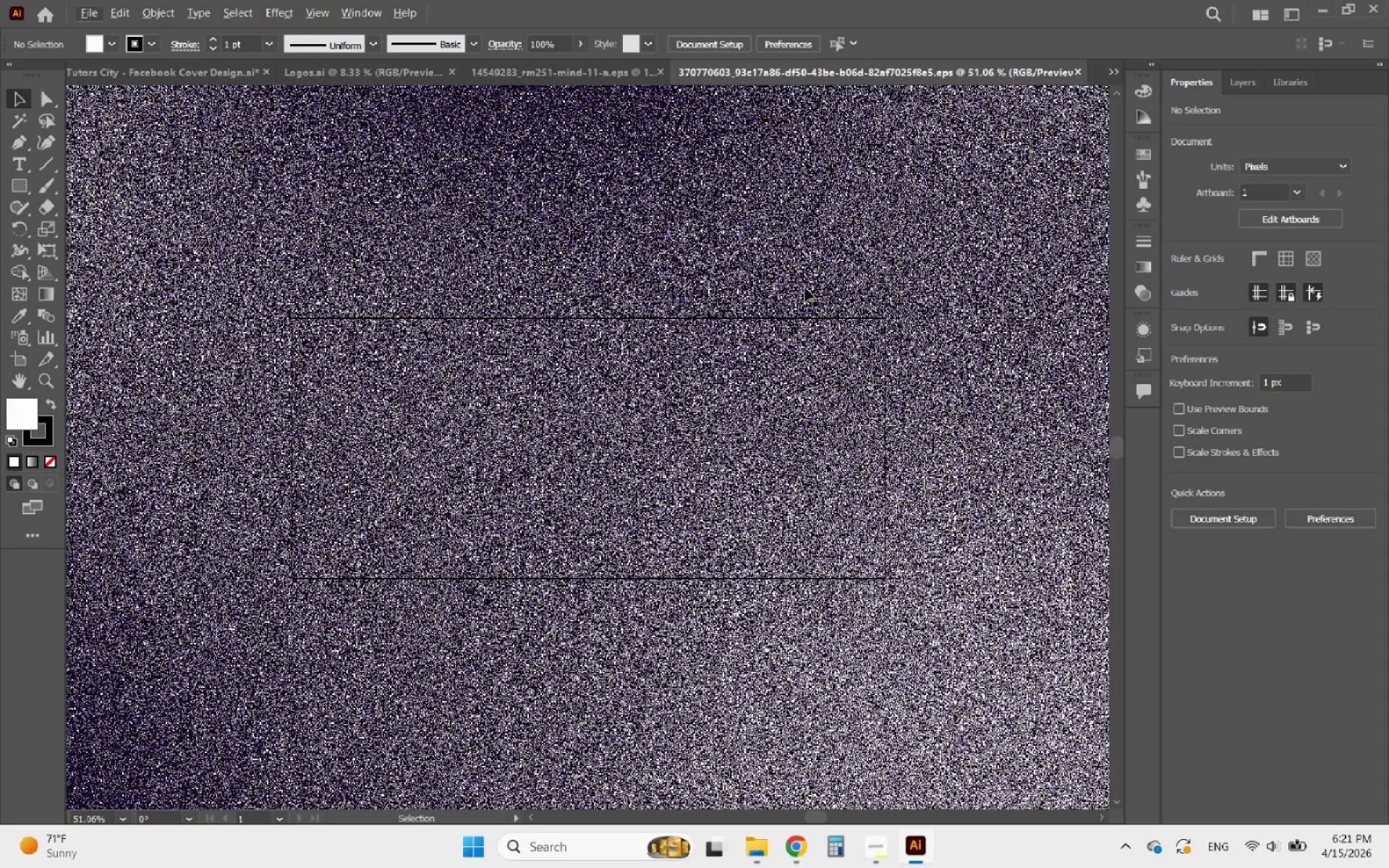 
hold_key(key=AltLeft, duration=0.98)
scroll: coordinate [759, 299], scroll_direction: down, amount: 8.0
 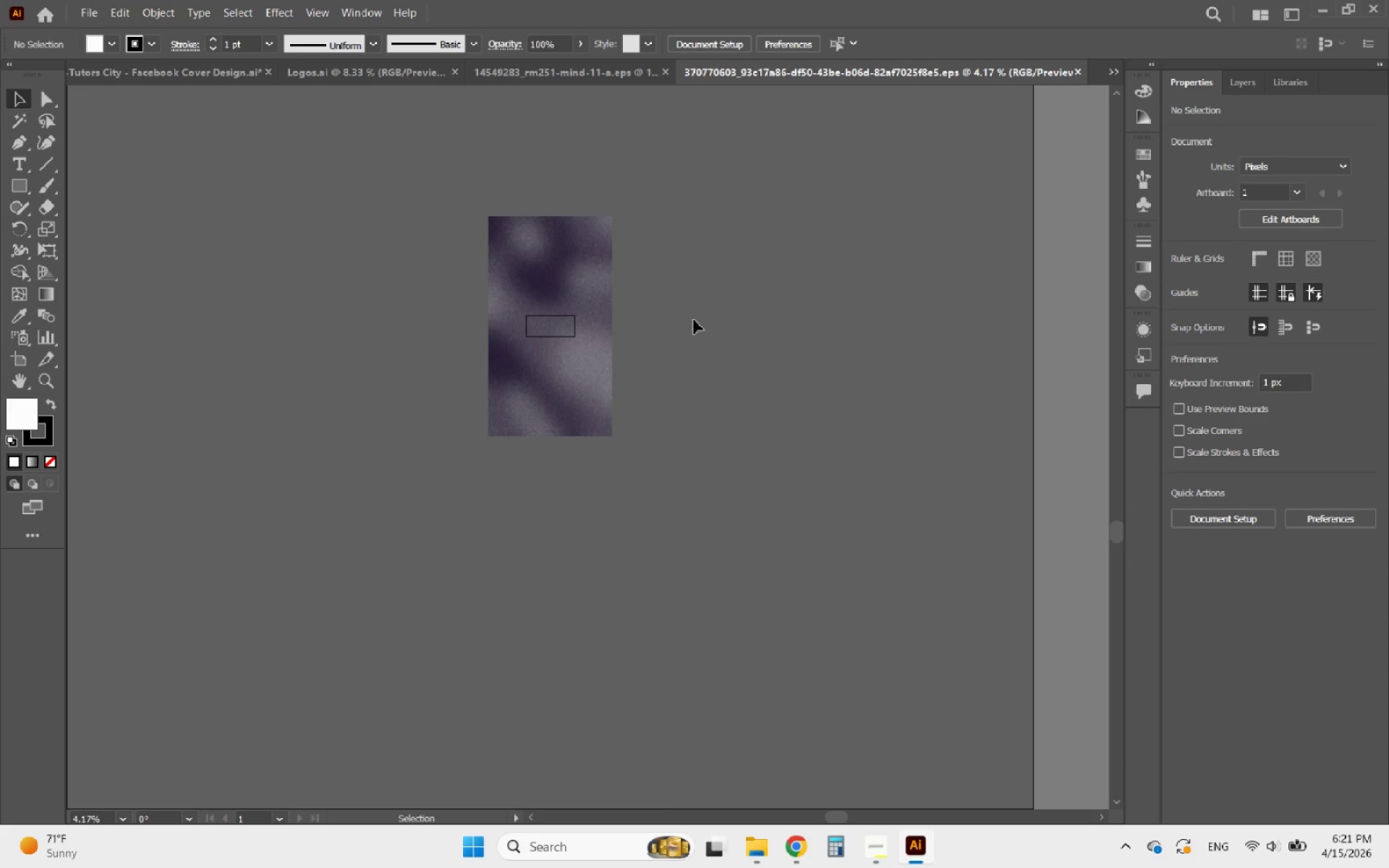 
left_click([684, 320])
 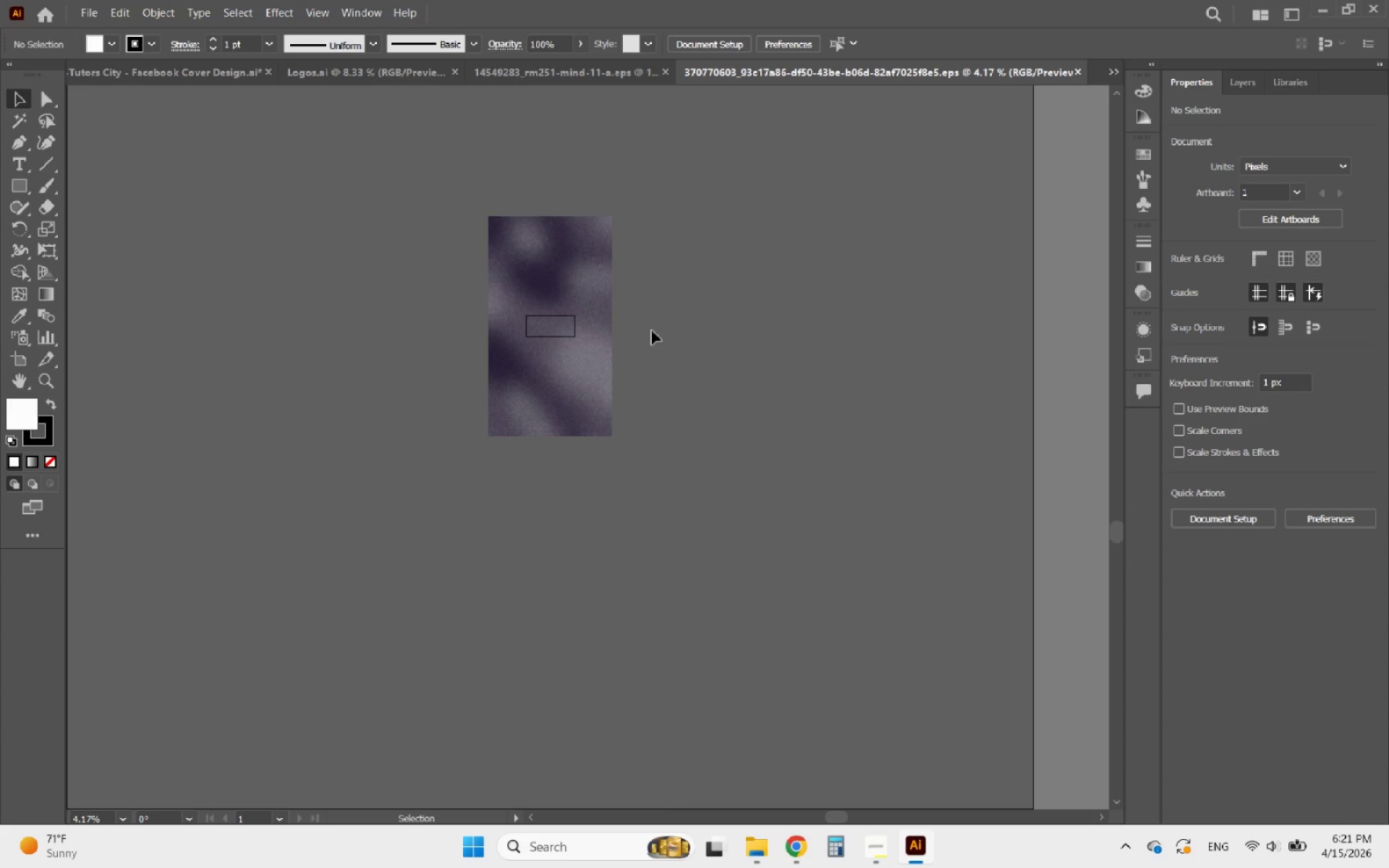 
hold_key(key=AltLeft, duration=0.47)
 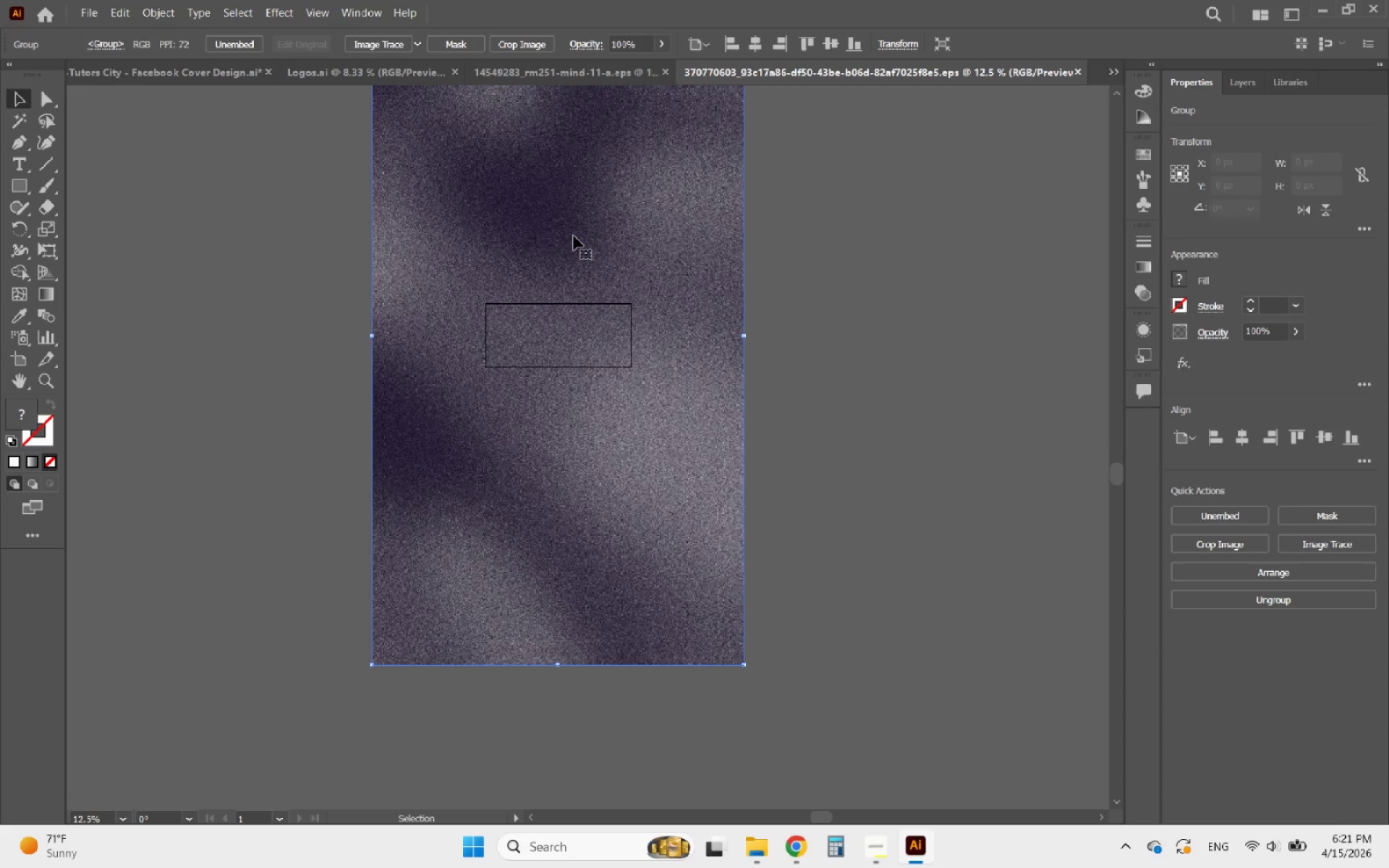 
left_click([574, 236])
 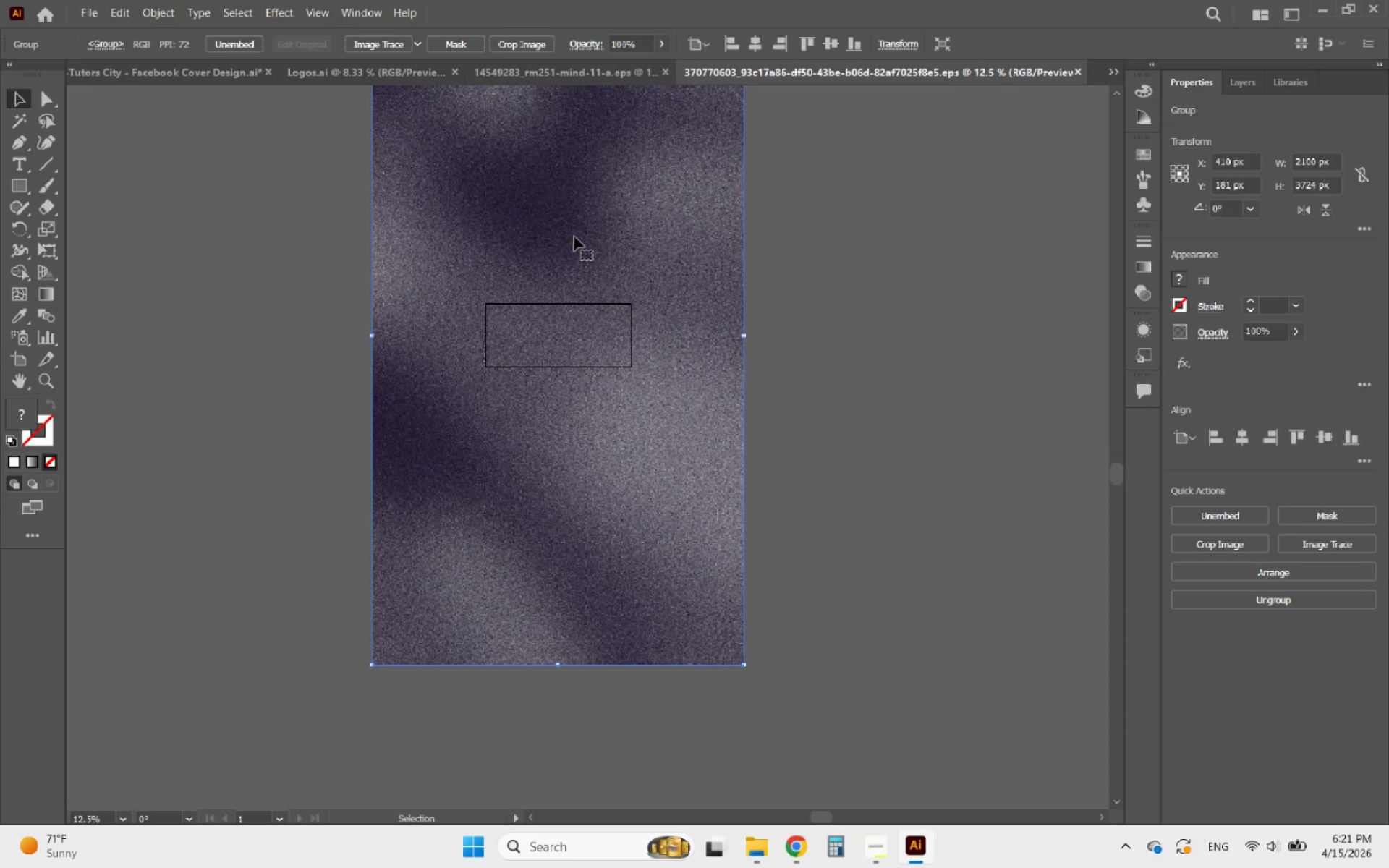 
scroll: coordinate [540, 312], scroll_direction: up, amount: 3.0
 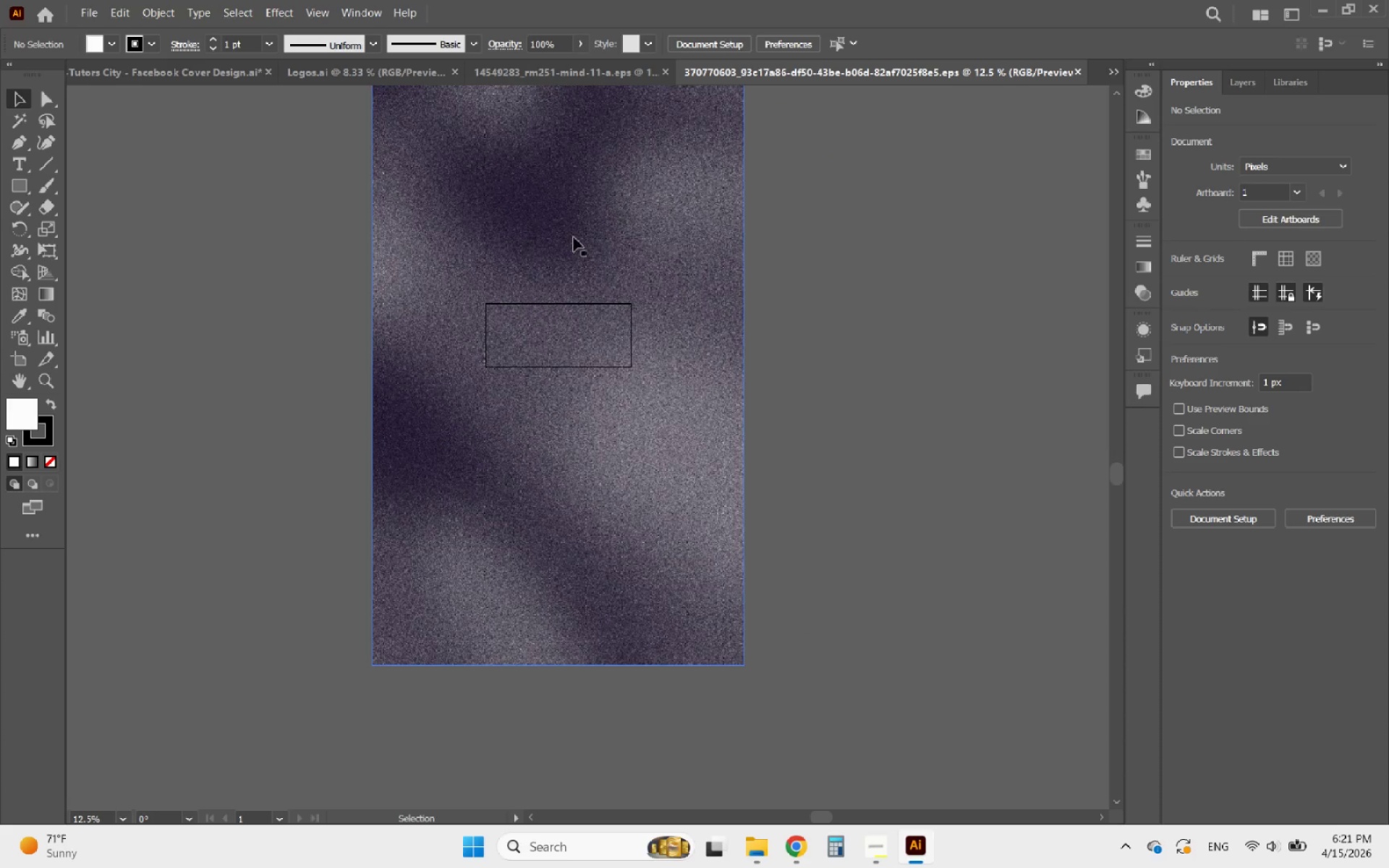 
left_click_drag(start_coordinate=[579, 241], to_coordinate=[642, 259])
 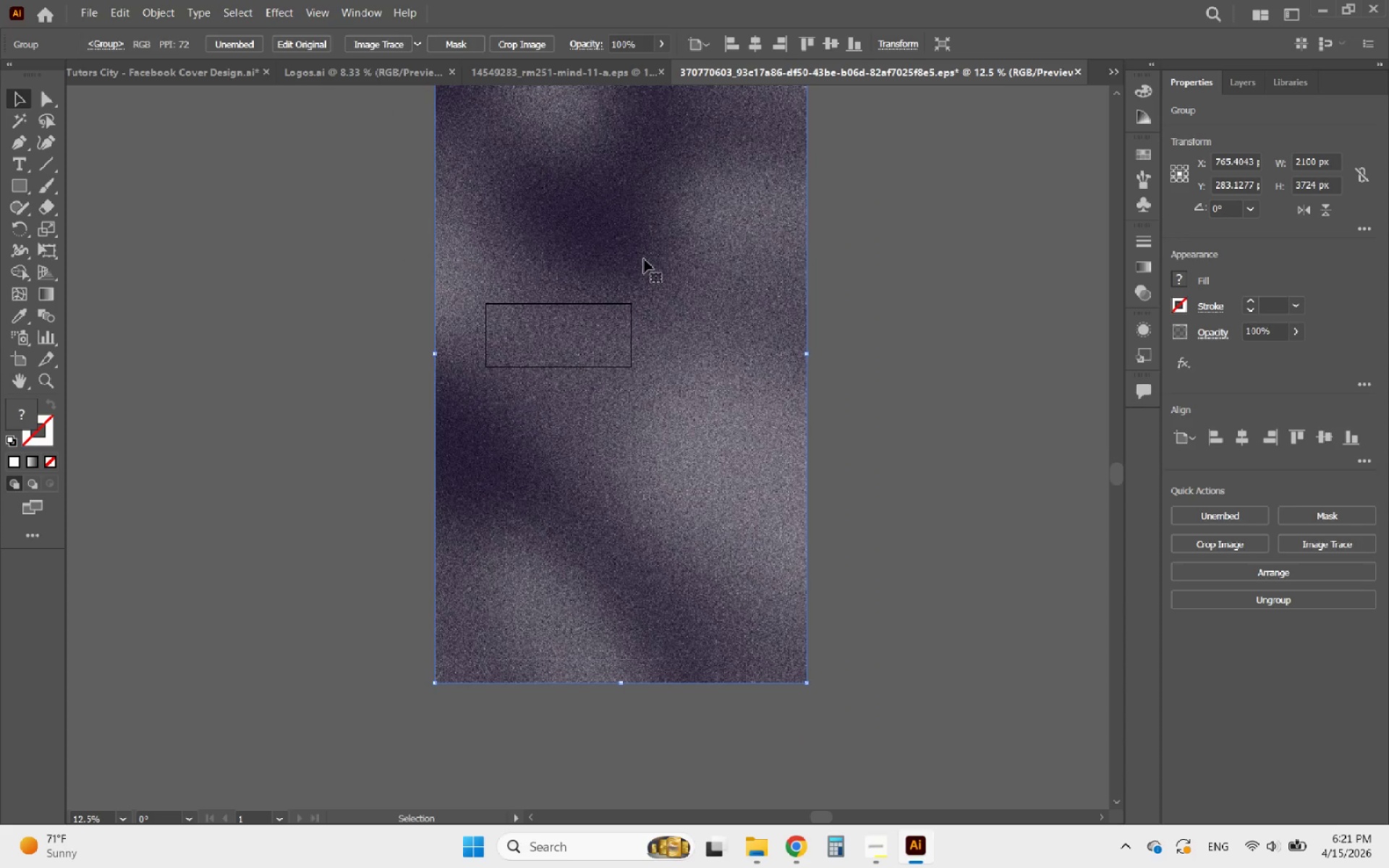 
double_click([644, 259])
 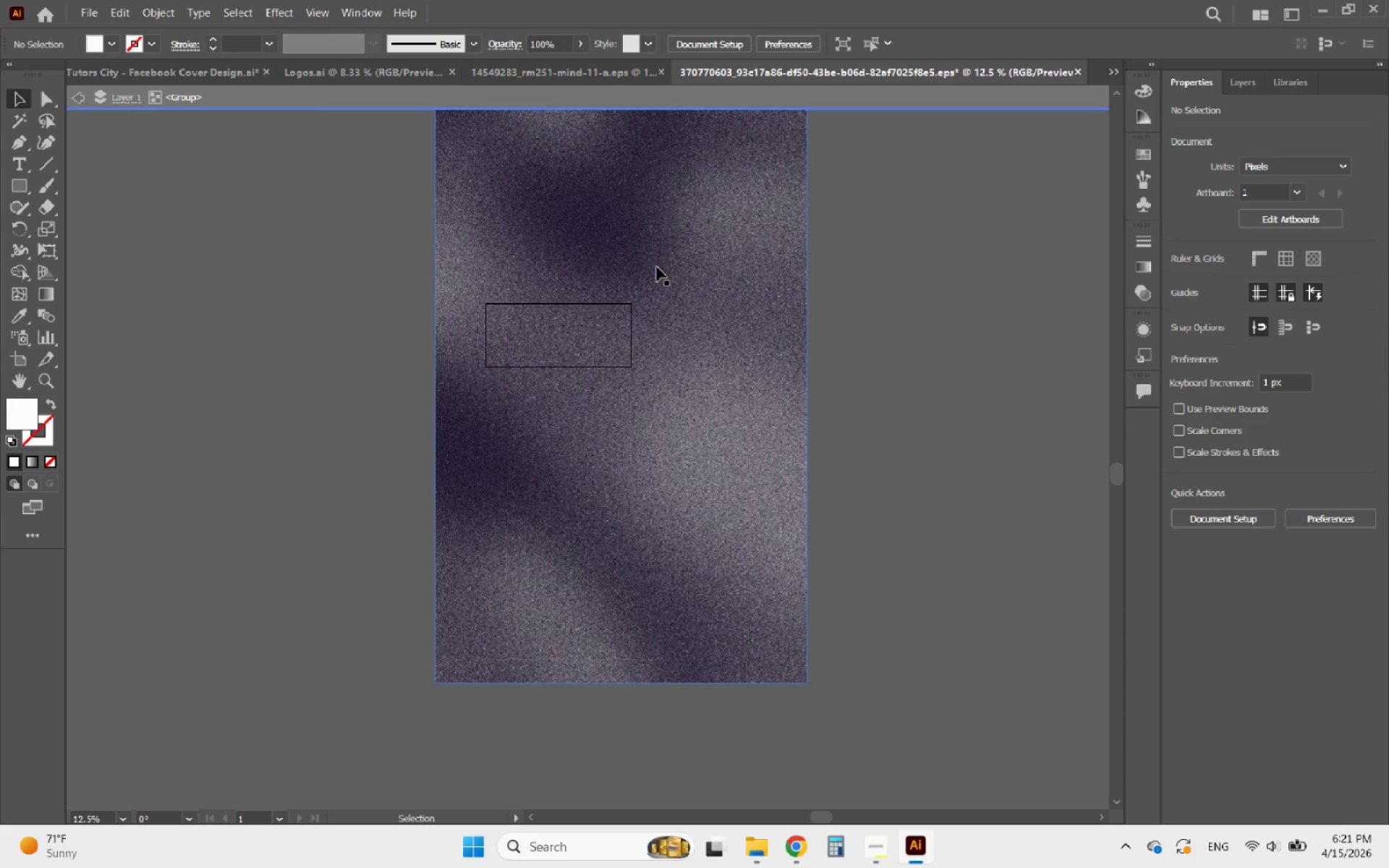 
left_click_drag(start_coordinate=[657, 267], to_coordinate=[810, 312])
 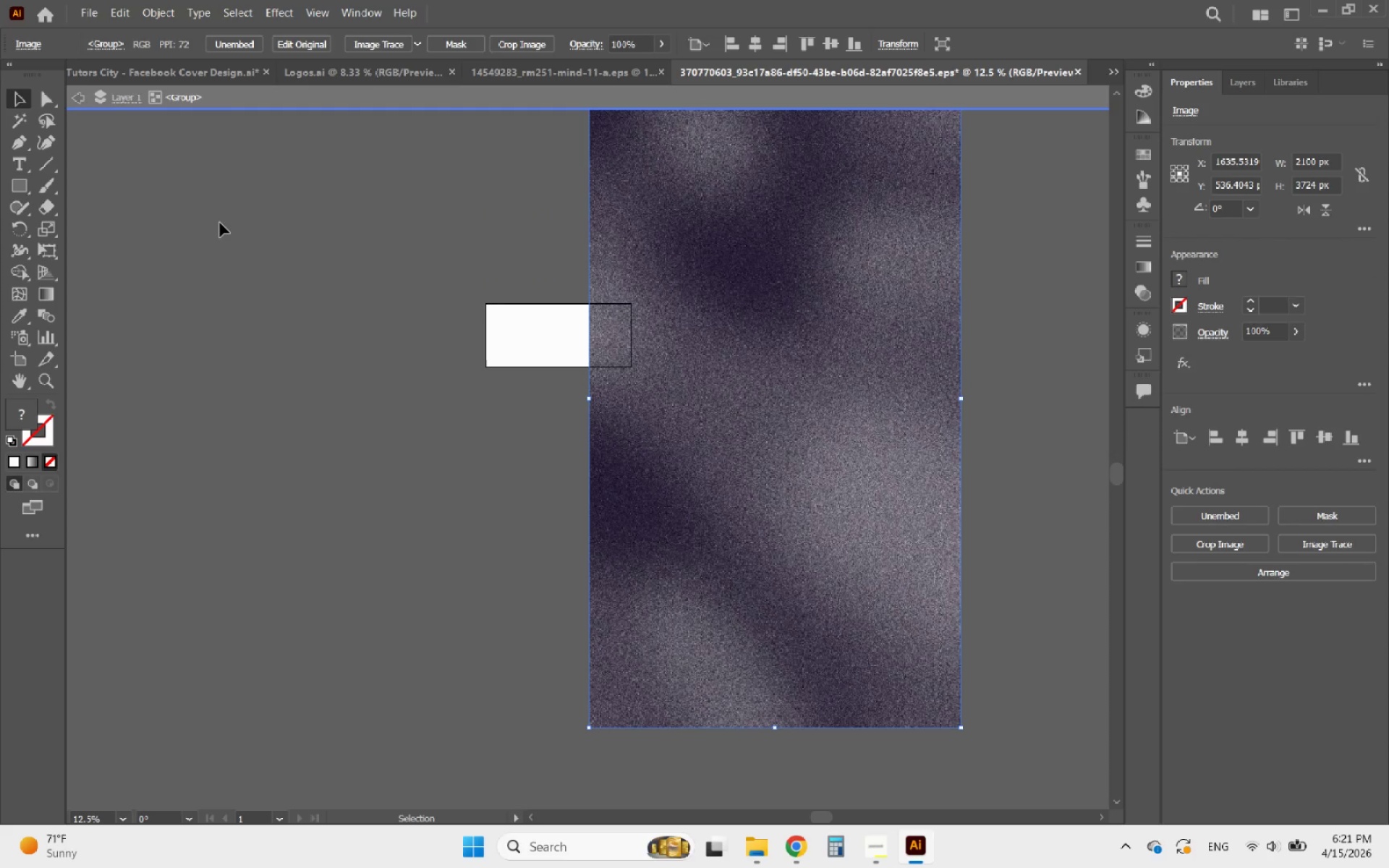 
double_click([221, 223])
 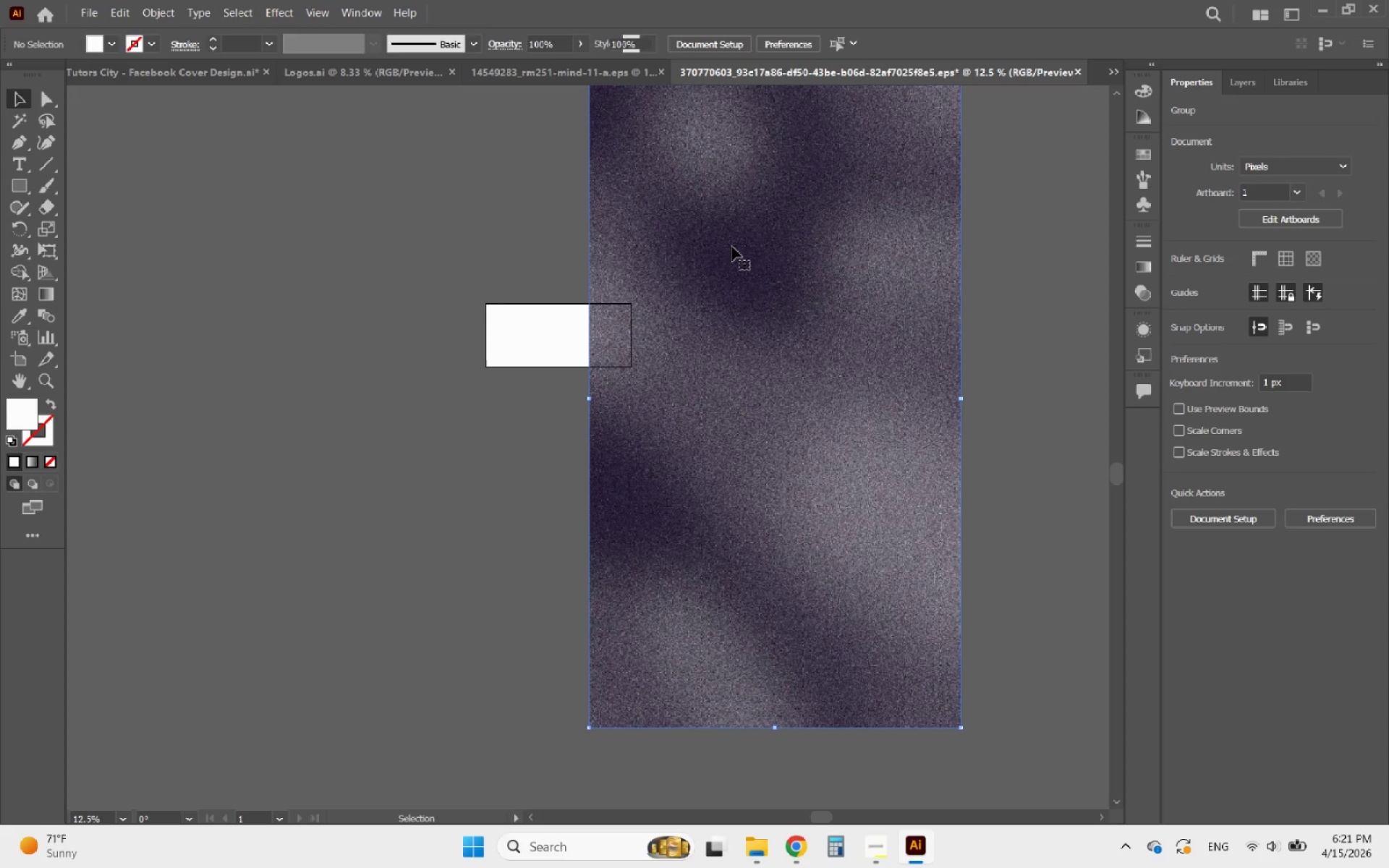 
key(Control+C)
 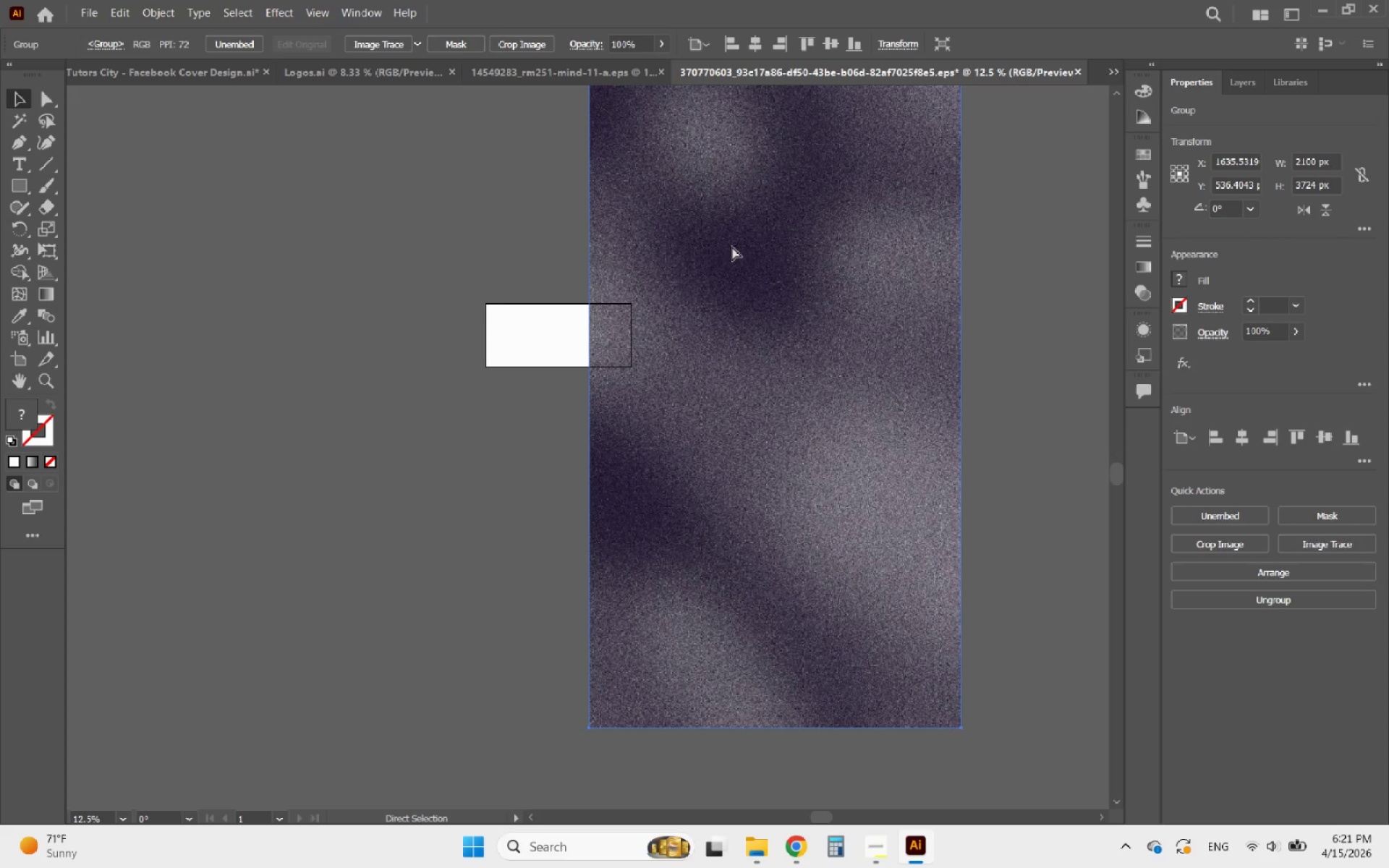 
key(Control+C)
 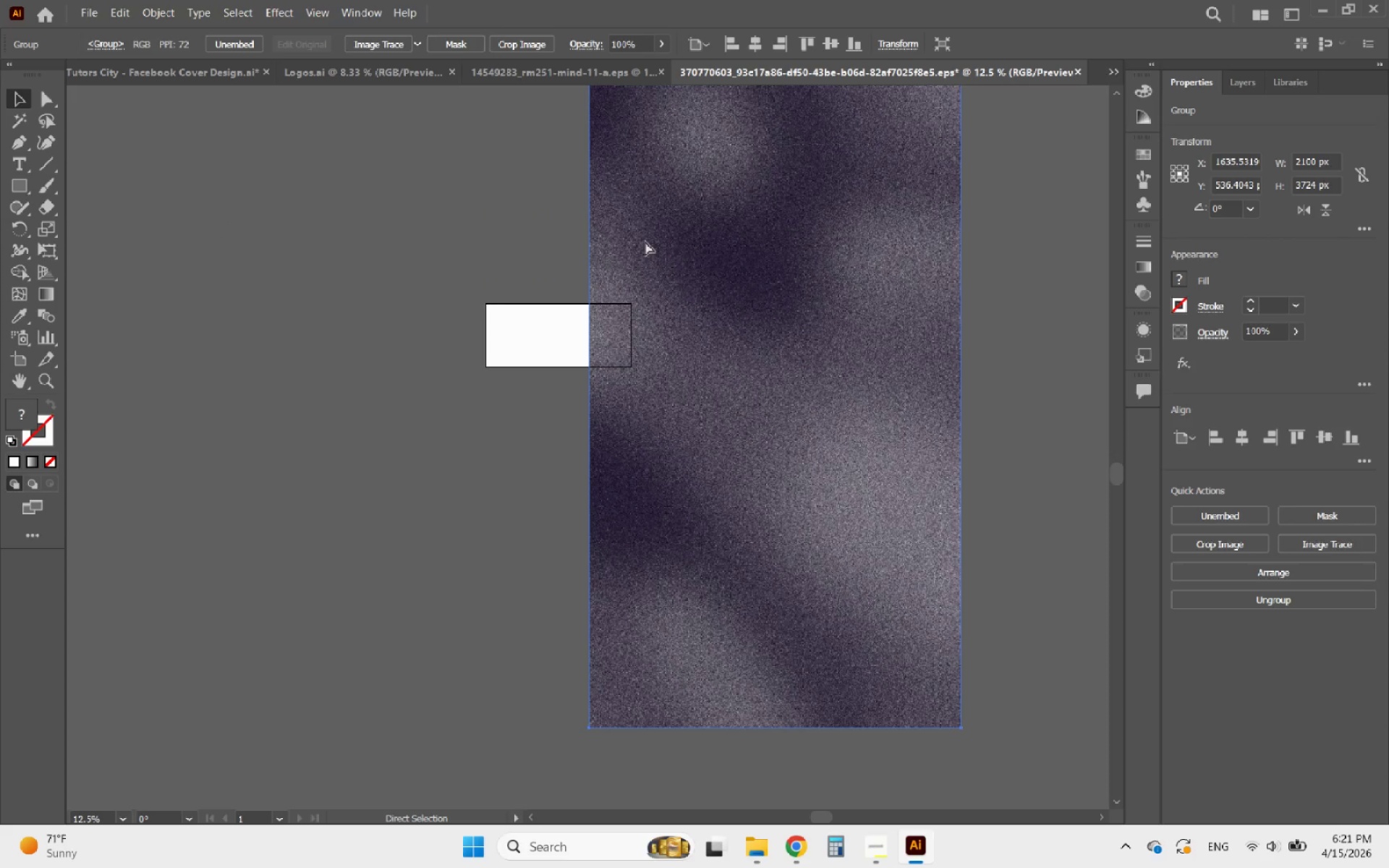 
key(Control+C)
 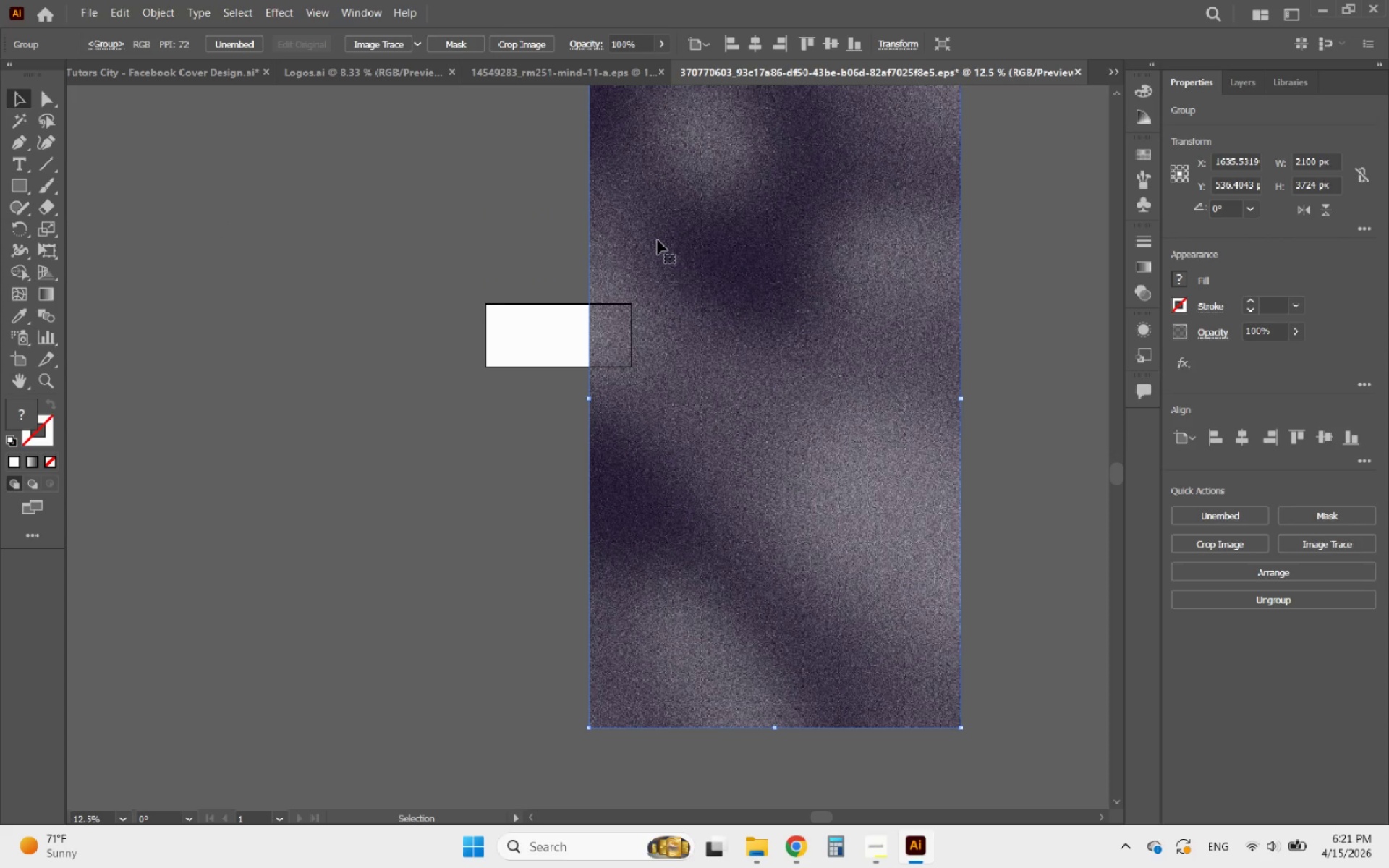 
double_click([658, 240])
 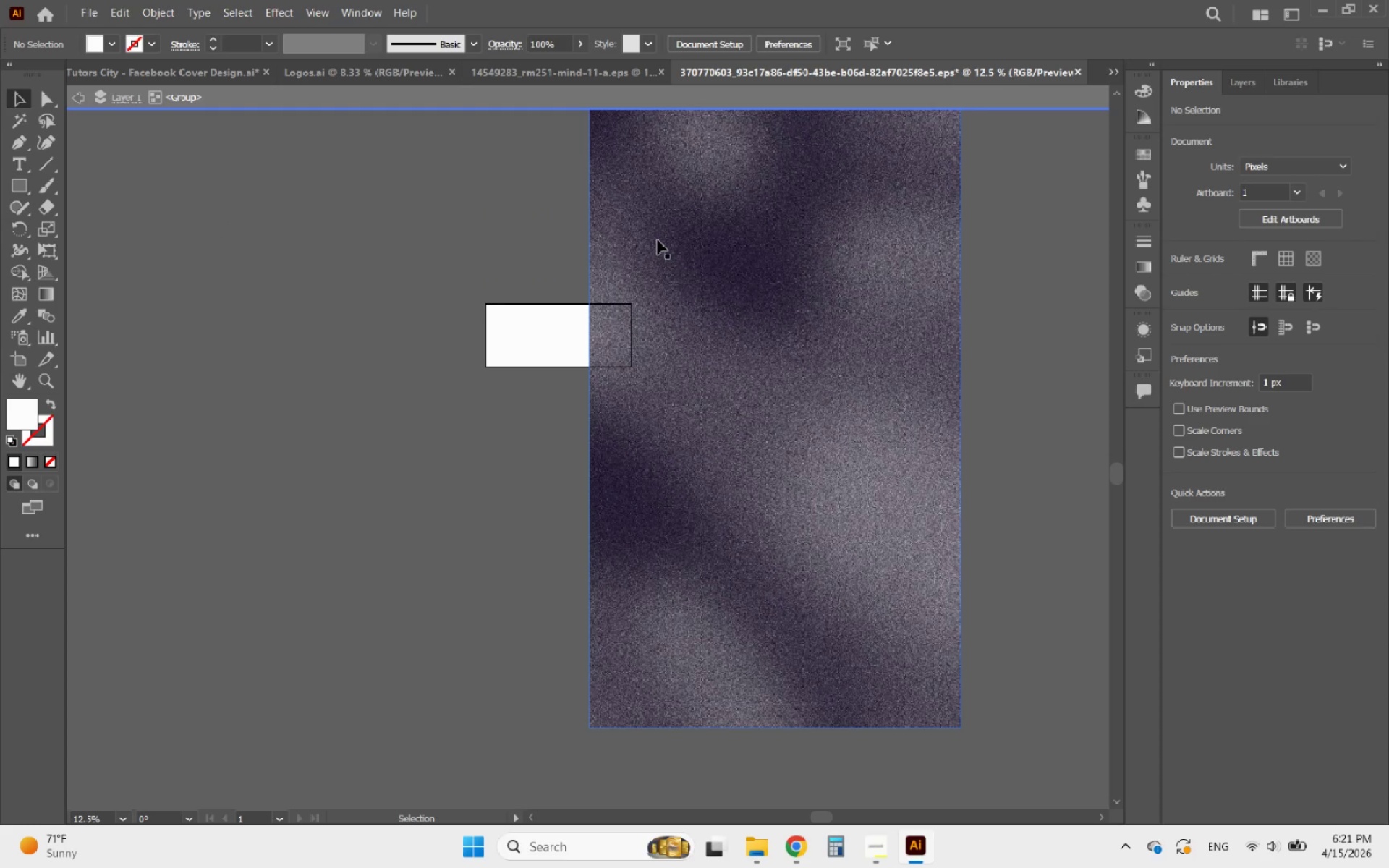 
triple_click([658, 240])
 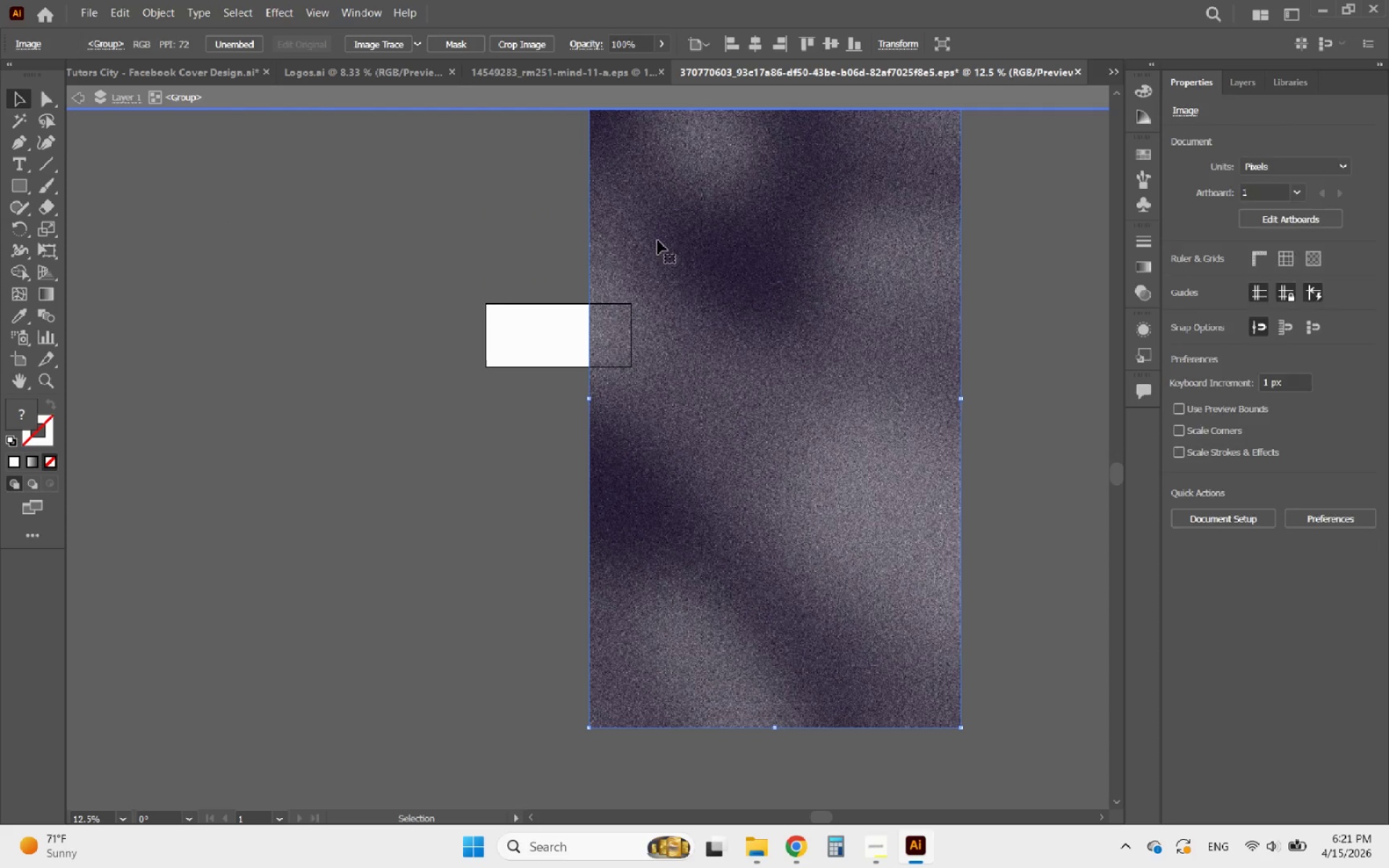 
hold_key(key=ControlLeft, duration=1.28)
 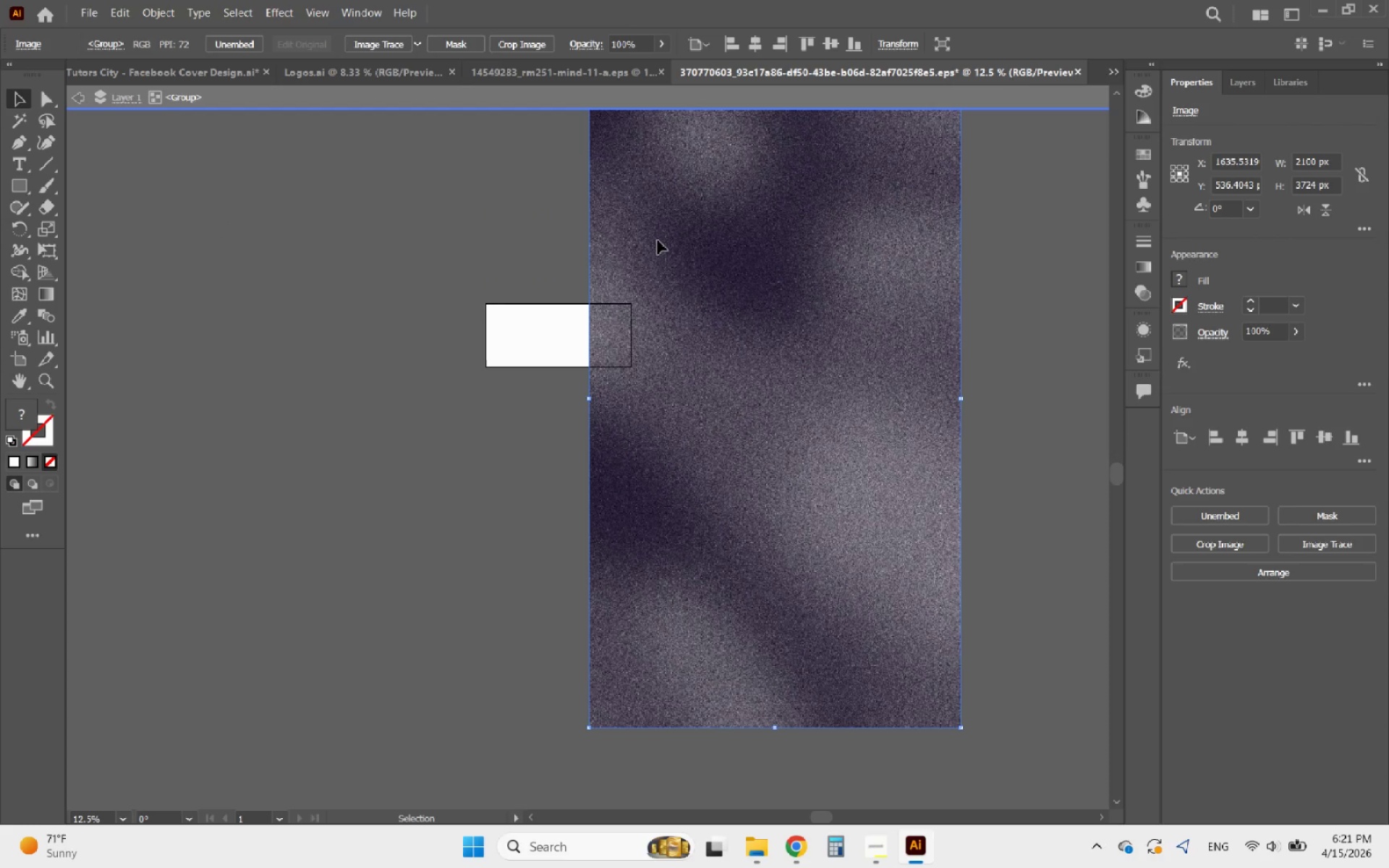 
double_click([658, 240])
 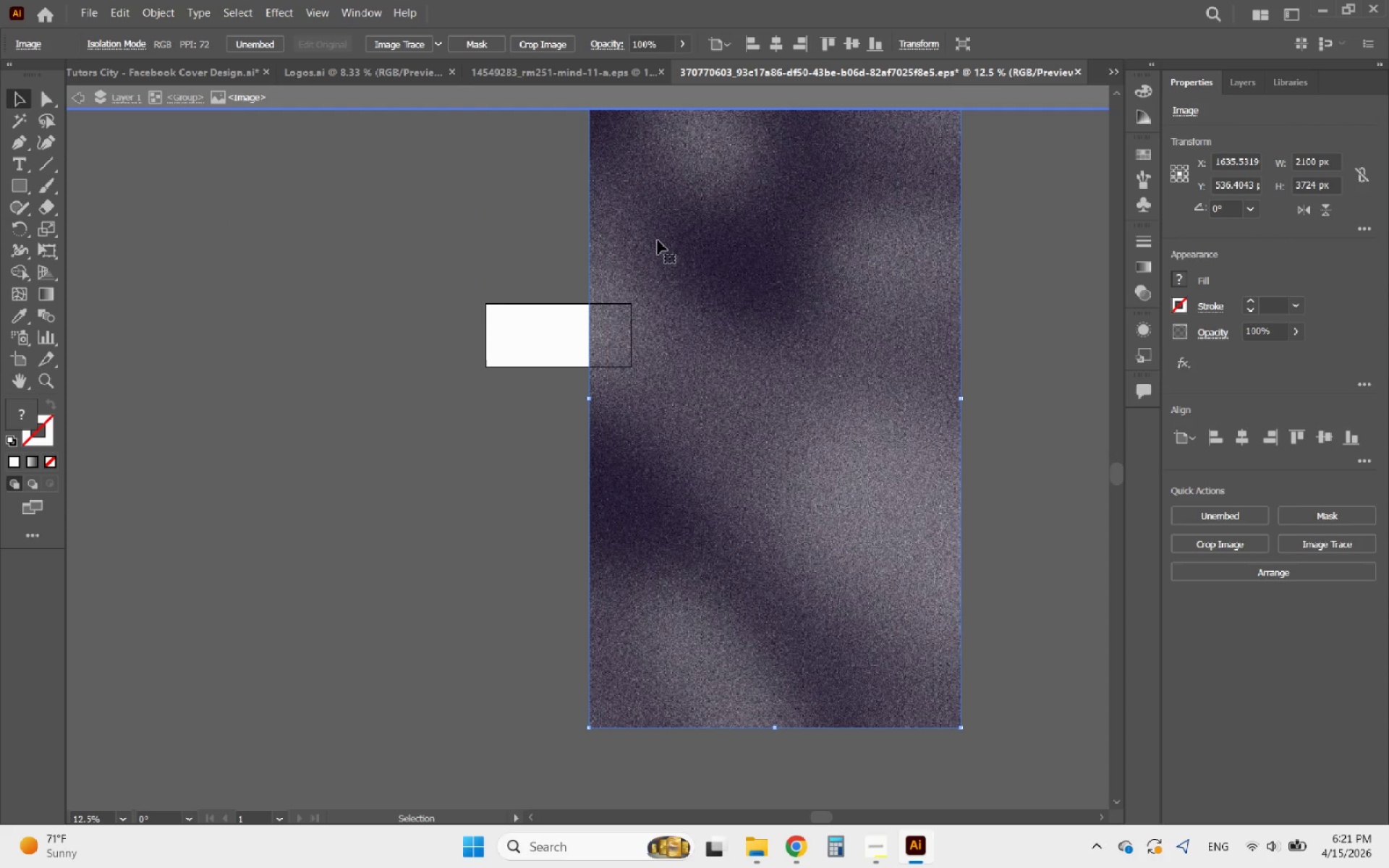 
double_click([658, 240])
 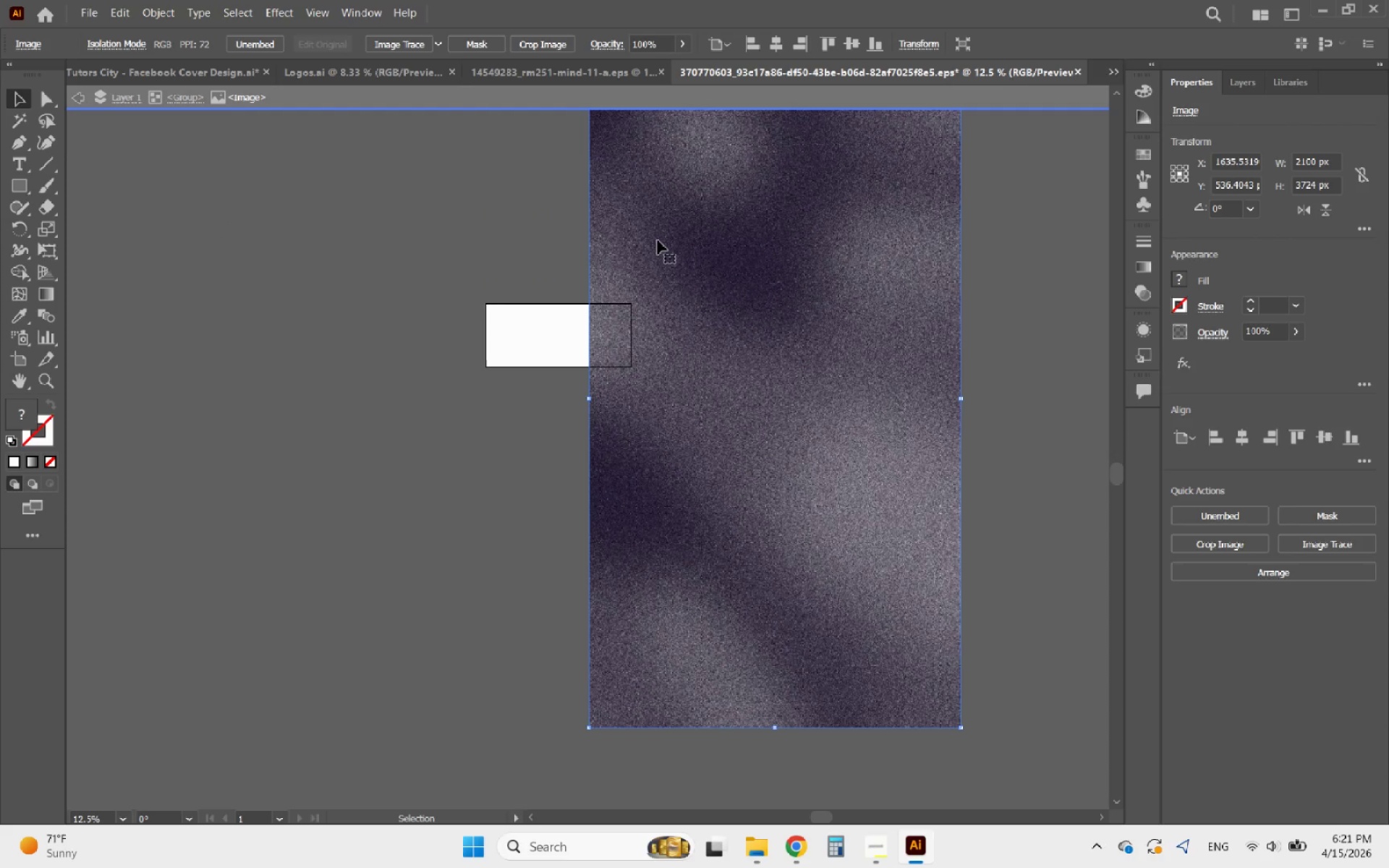 
left_click([658, 240])
 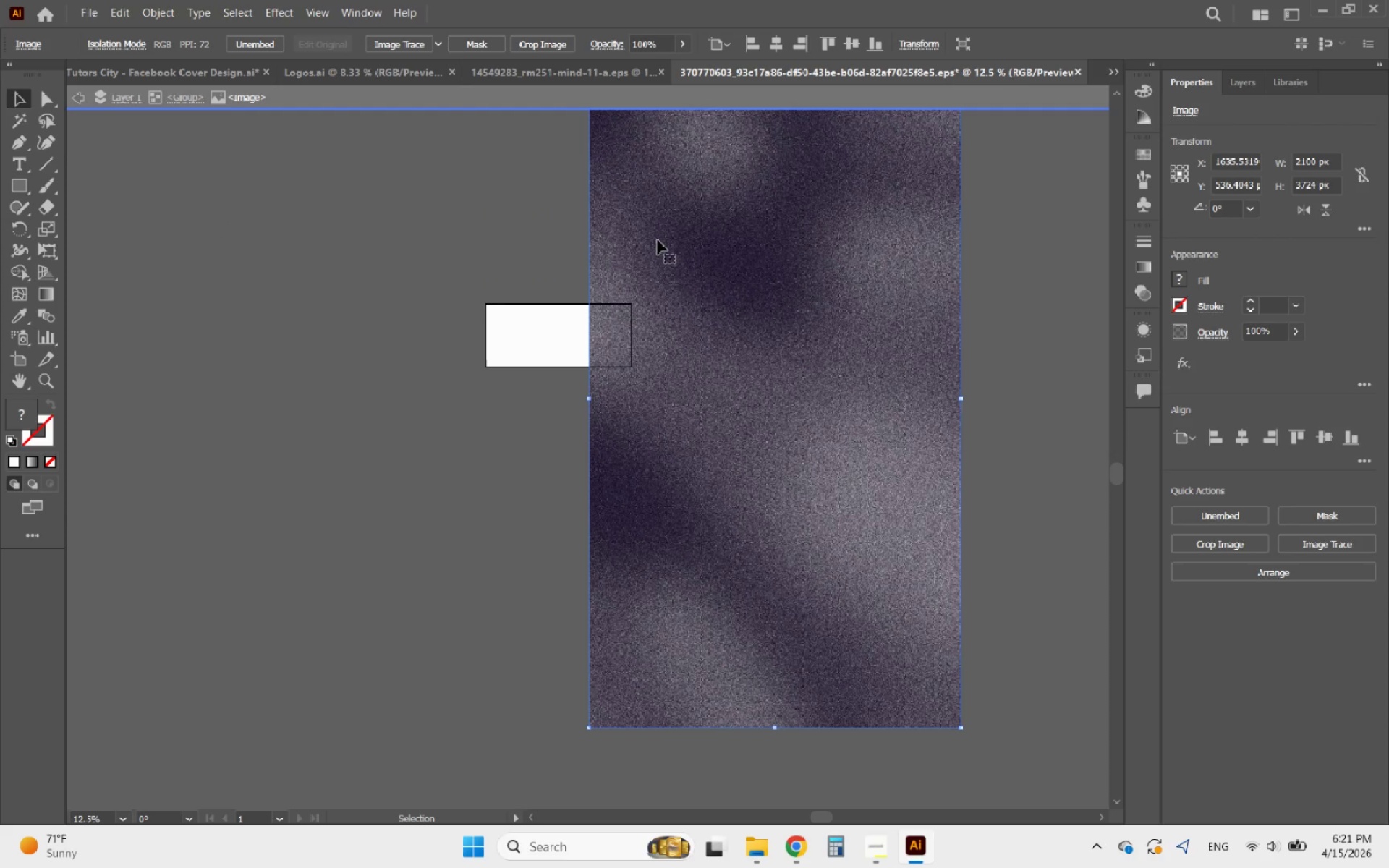 
key(Control+C)
 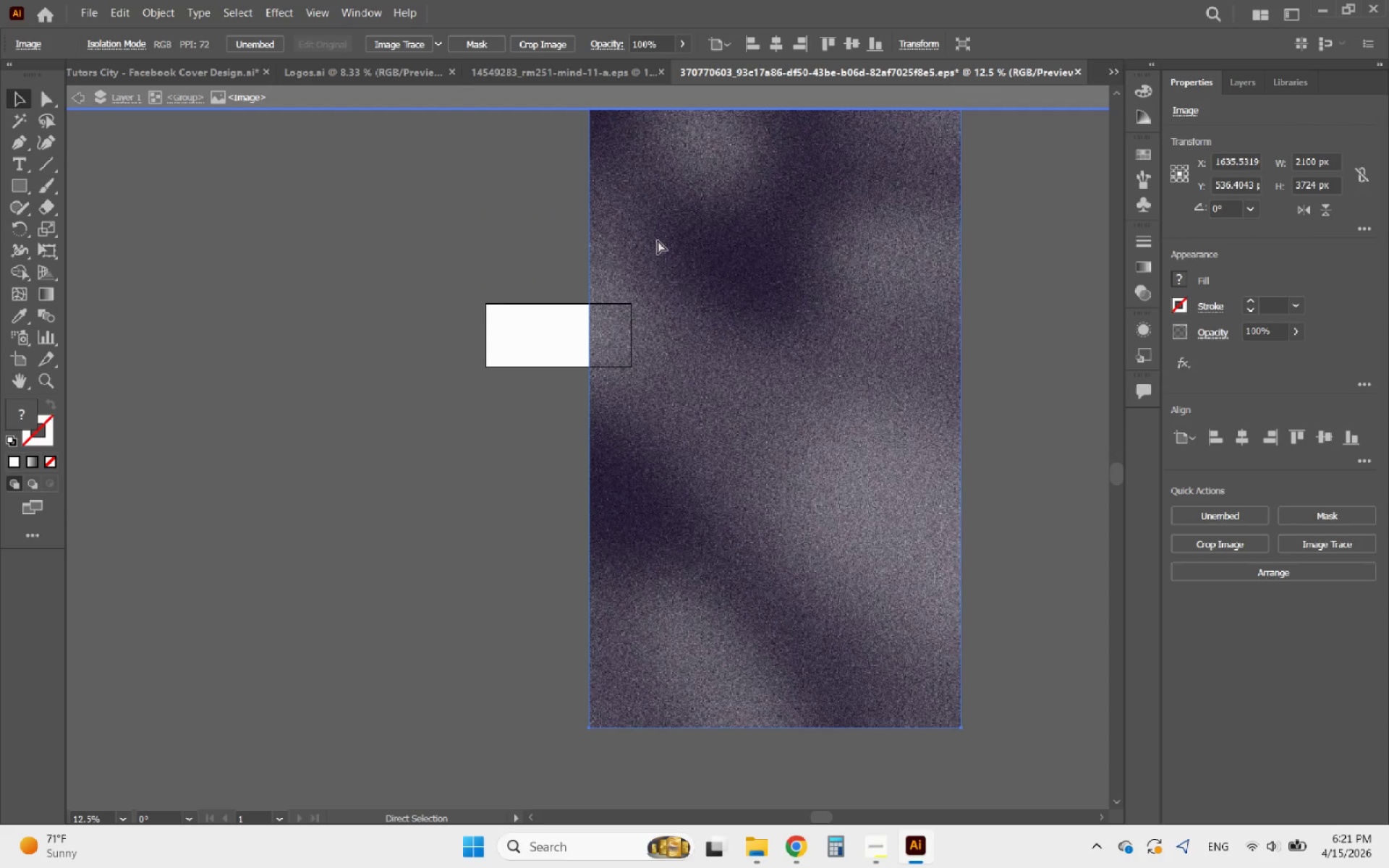 
hold_key(key=C, duration=0.31)
 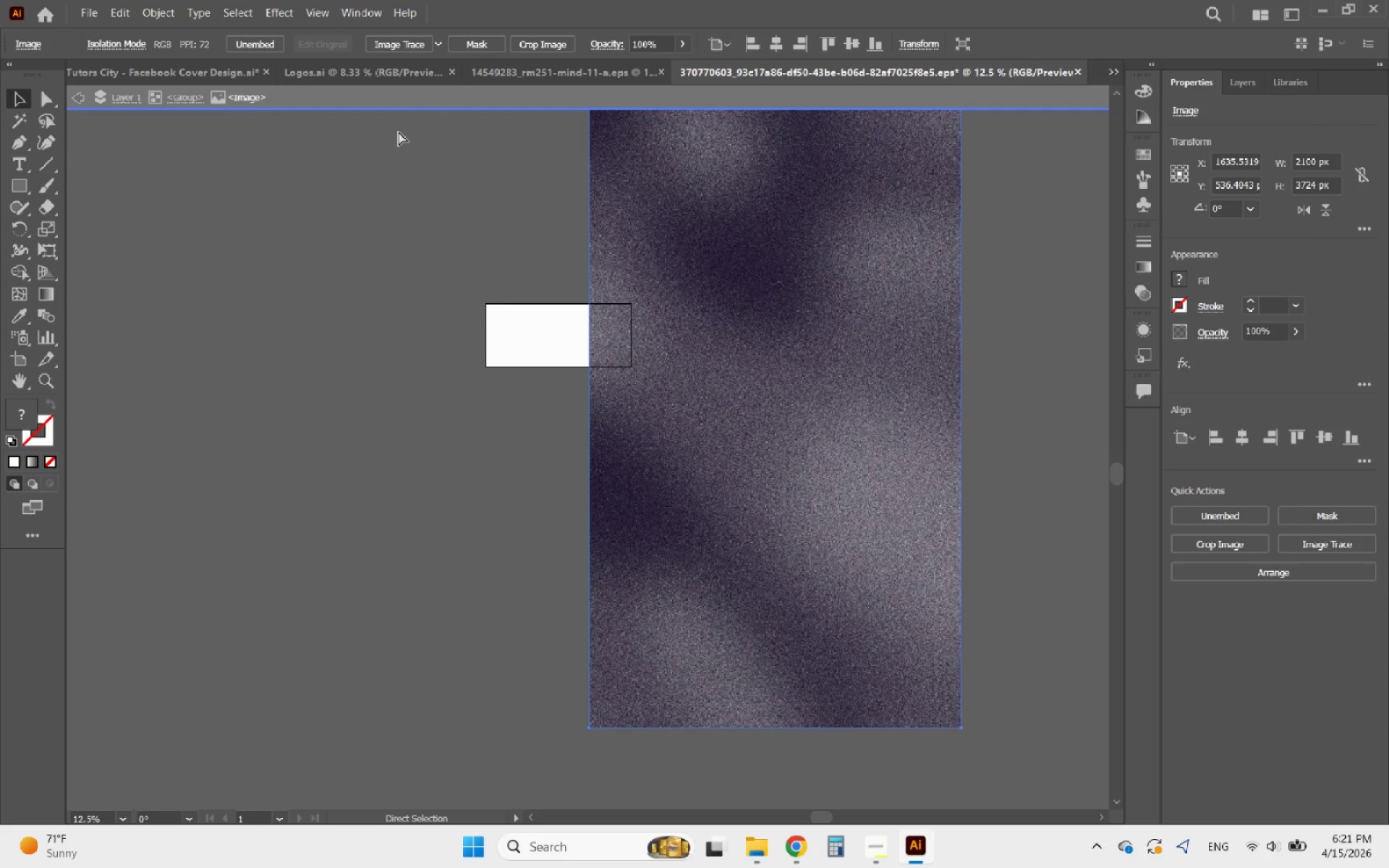 
key(Control+C)
 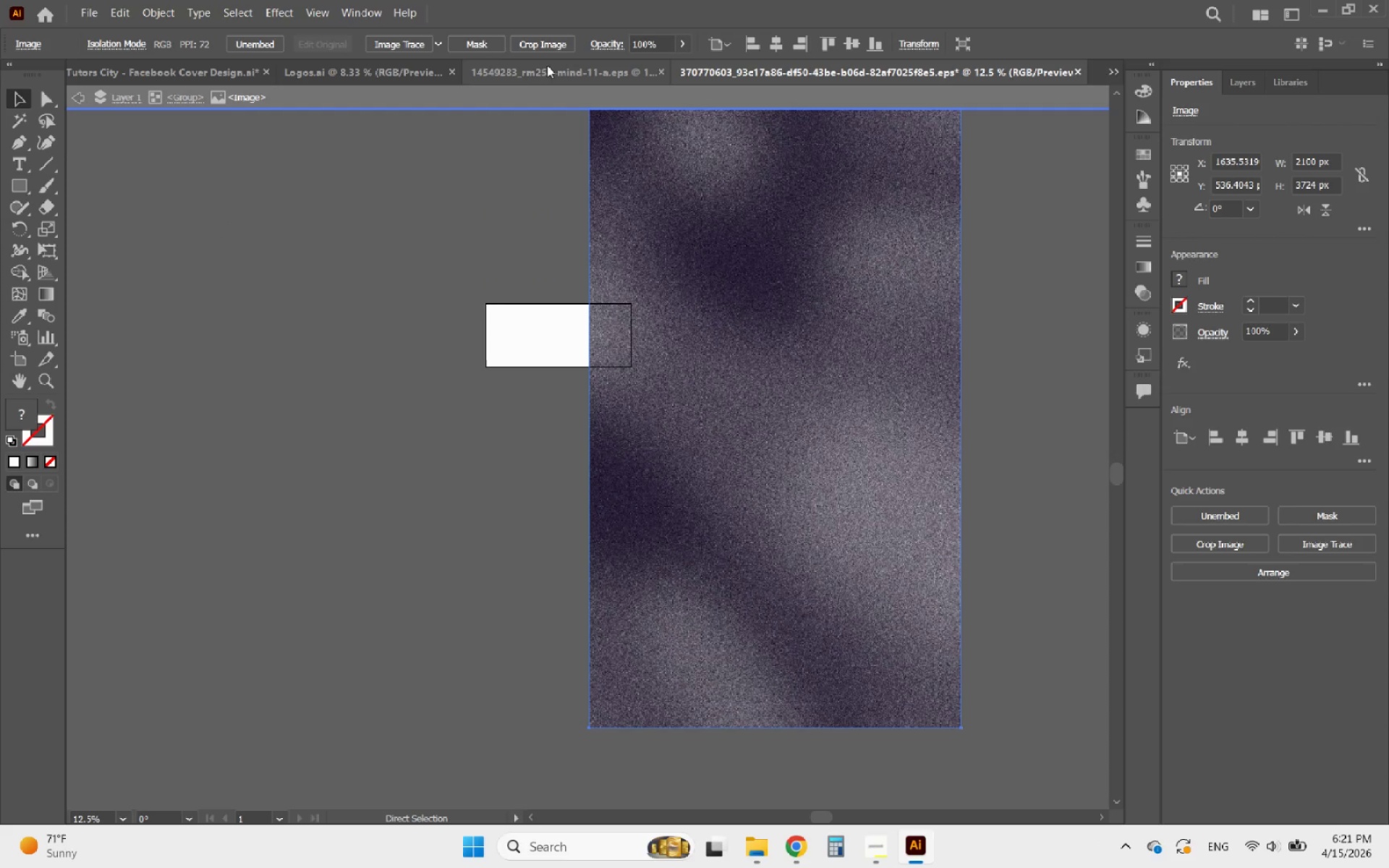 
left_click([540, 71])
 